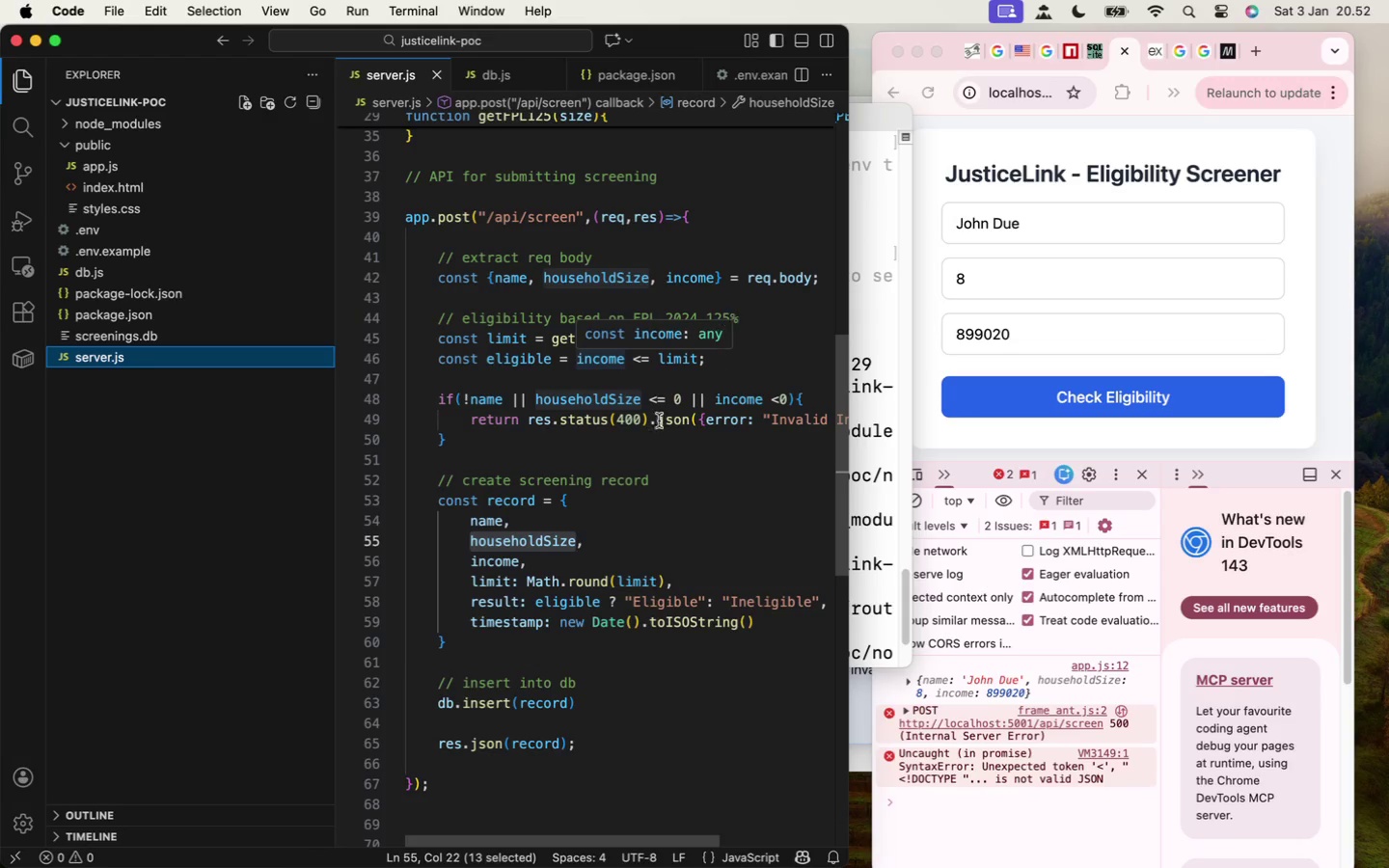 
double_click([654, 338])
 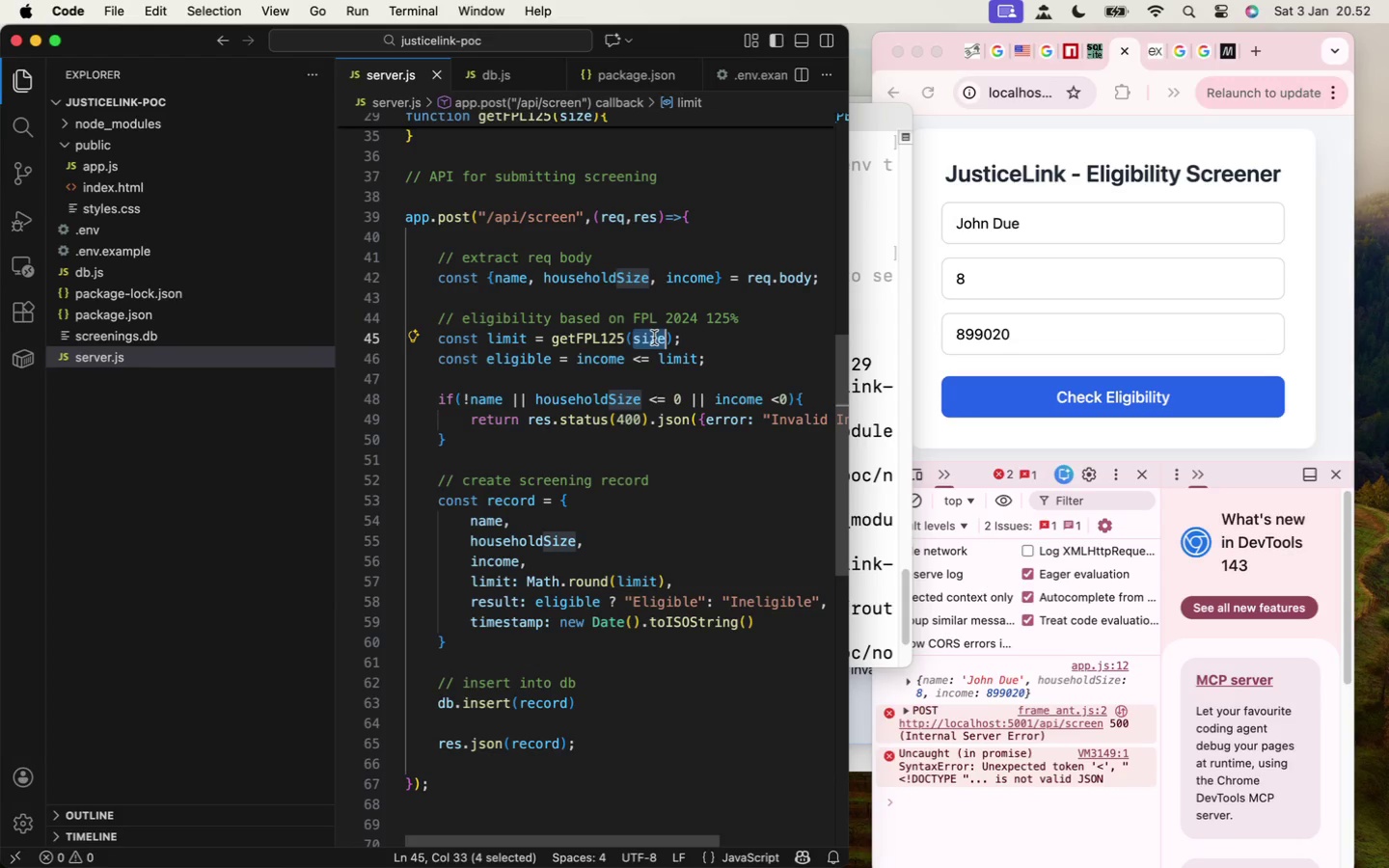 
key(Backspace)
type(hou)
 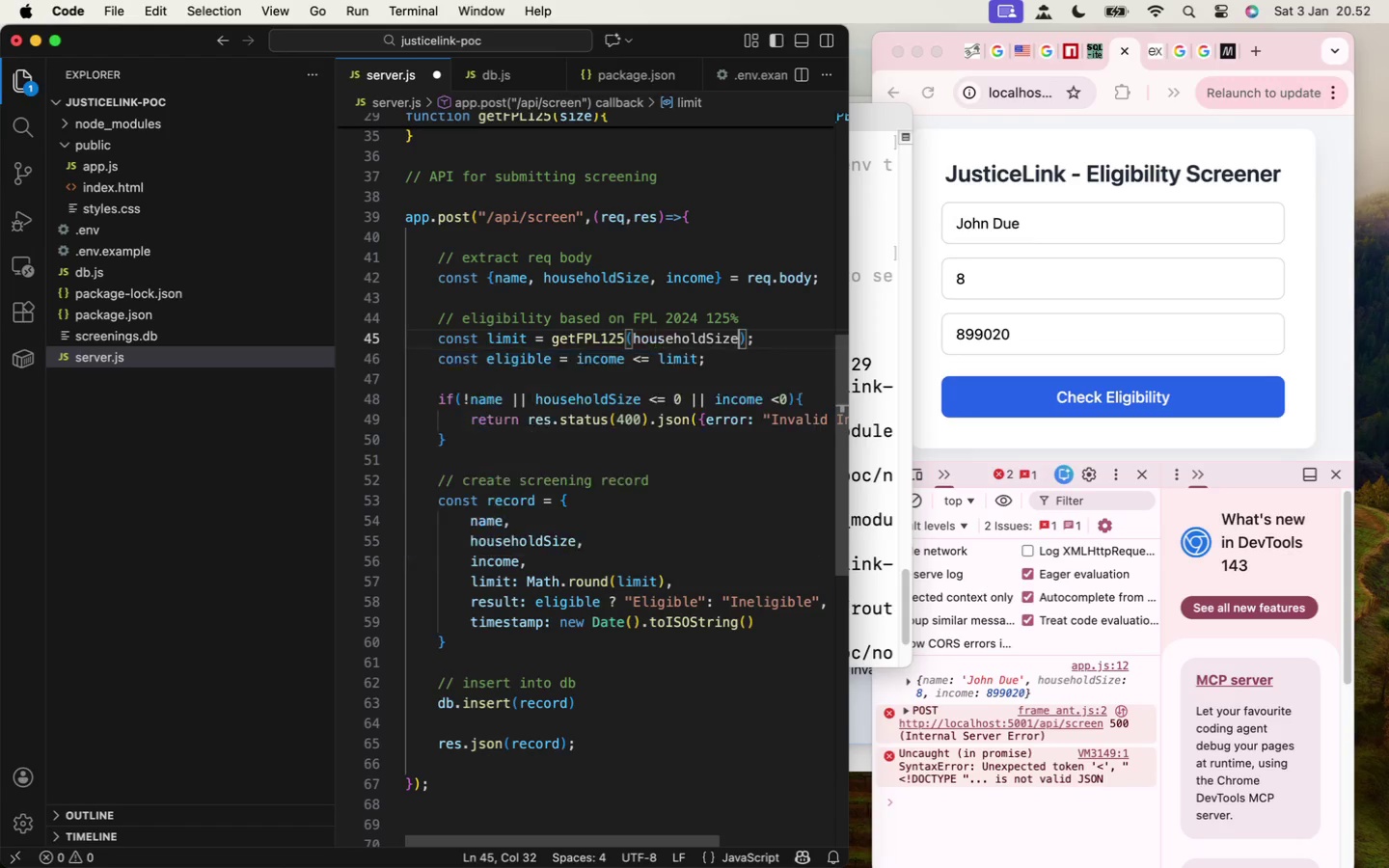 
key(Enter)
 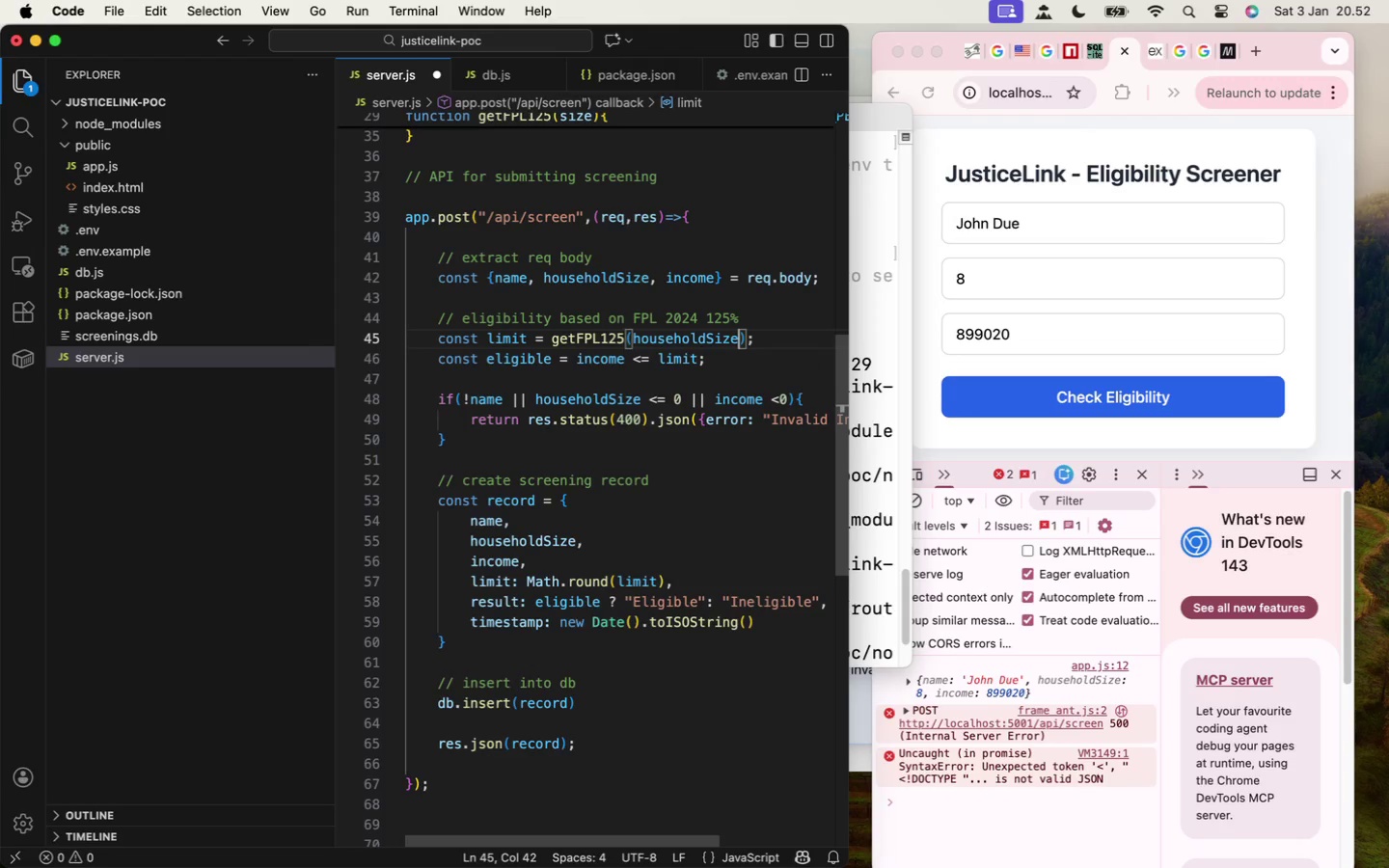 
key(Meta+S)
 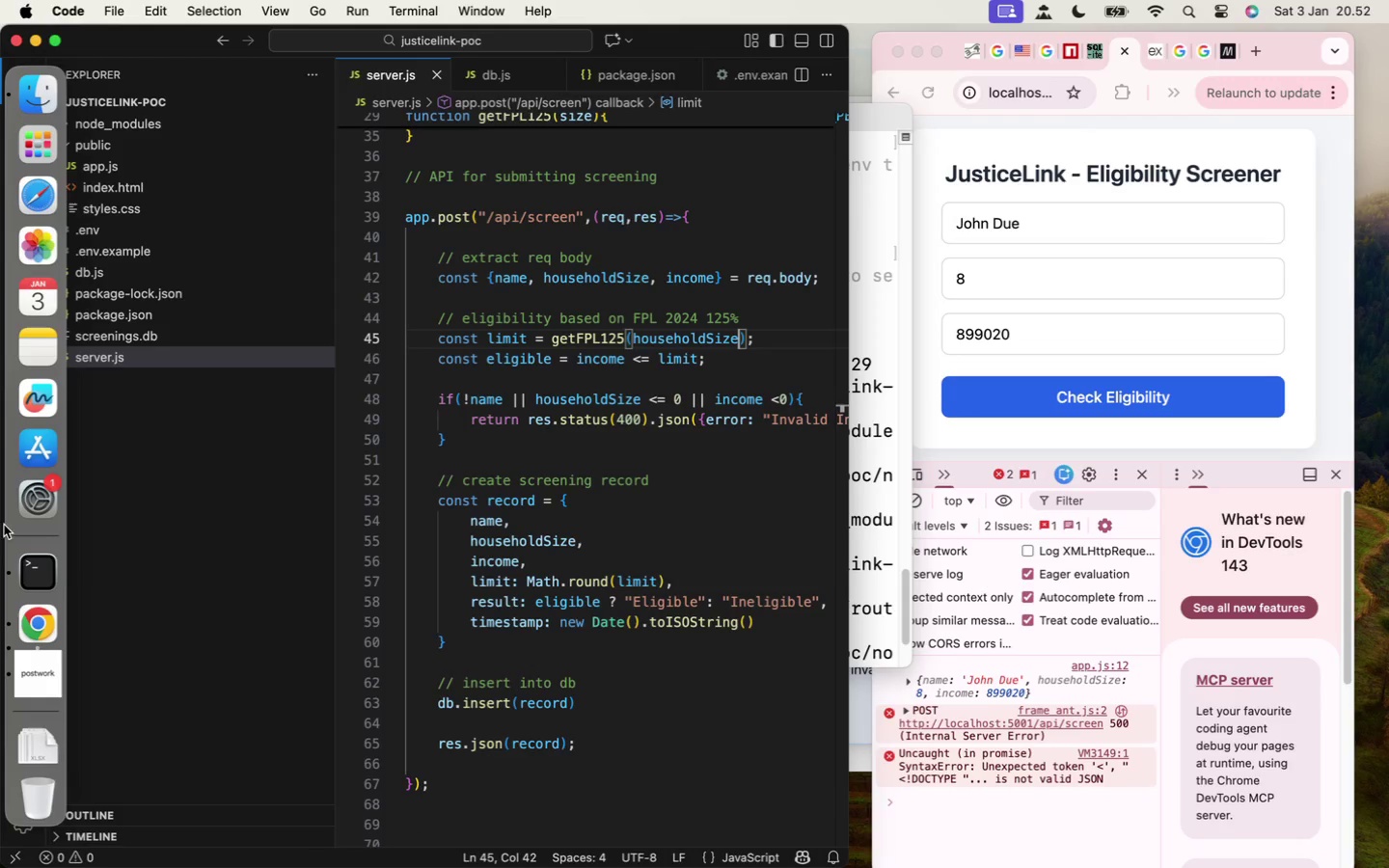 
left_click([22, 582])
 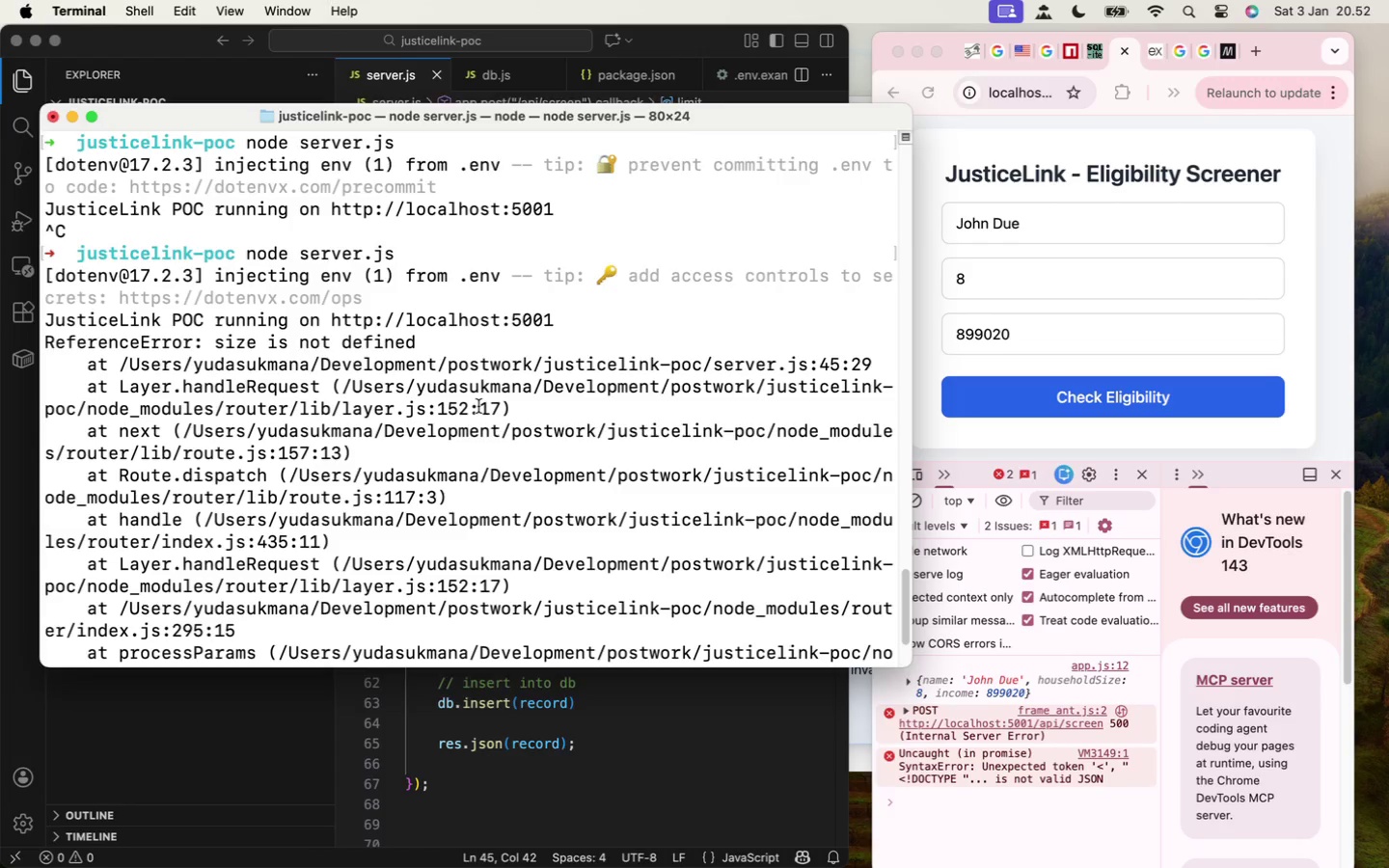 
scroll: coordinate [478, 408], scroll_direction: down, amount: 45.0
 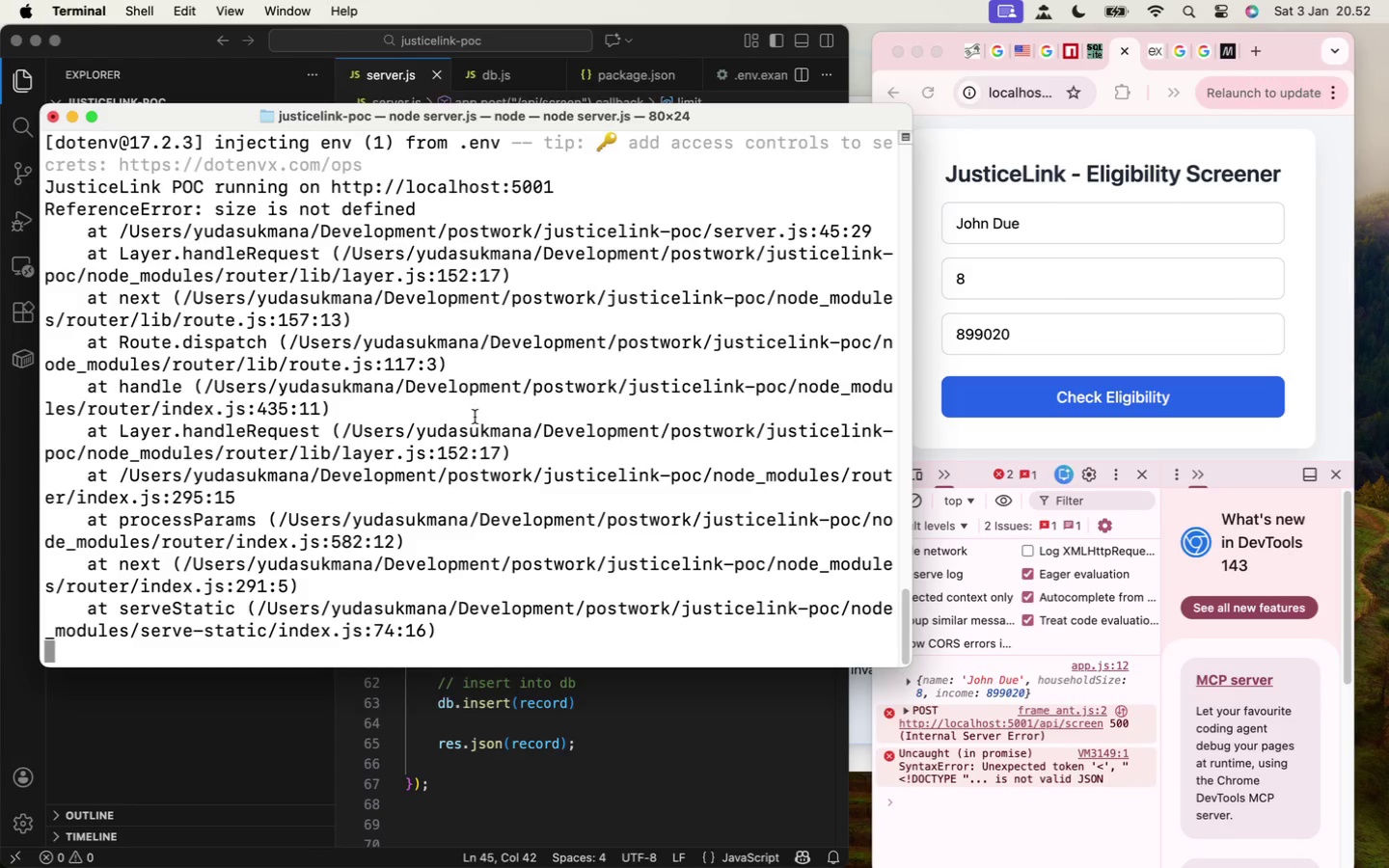 
key(Control+C)
 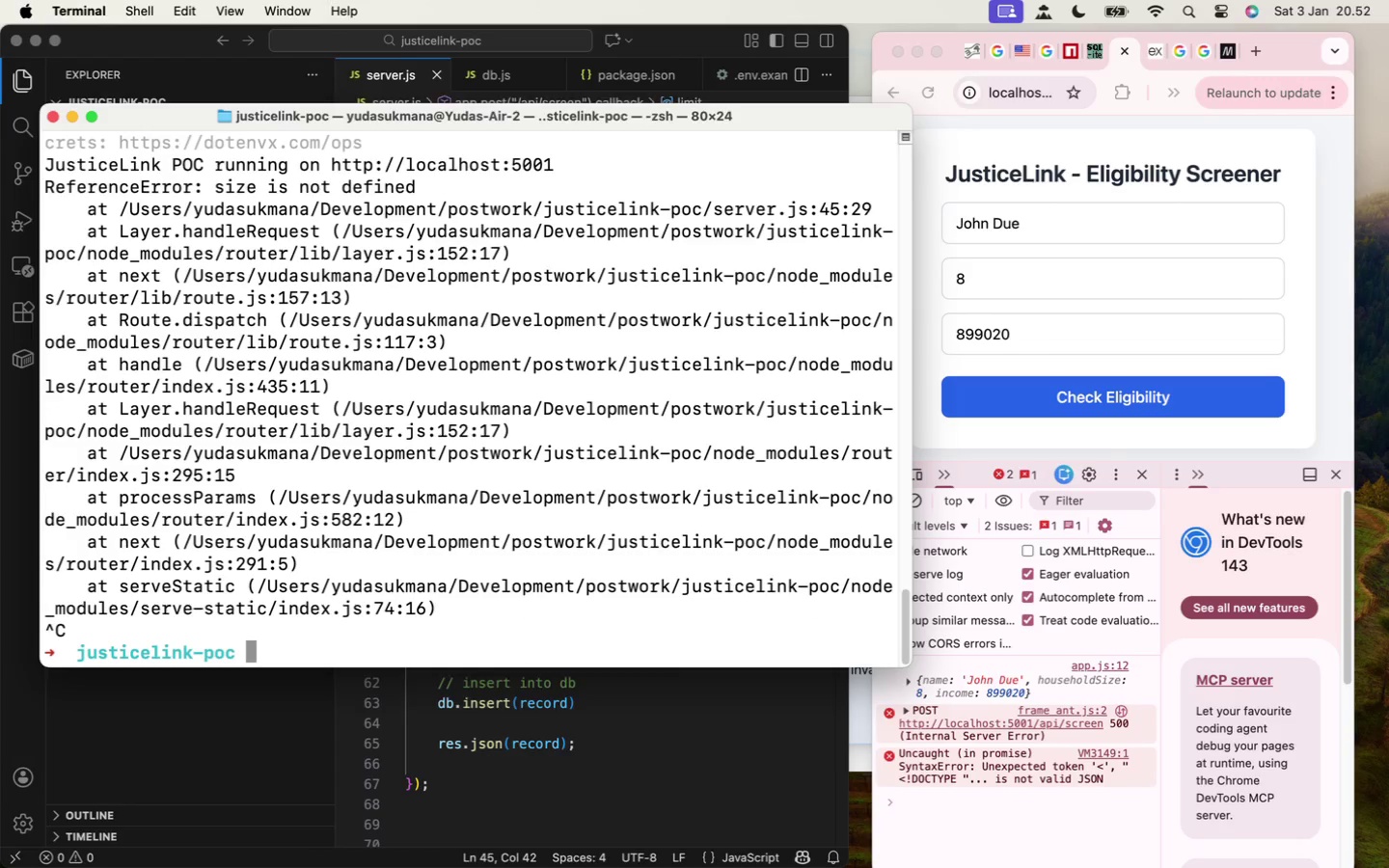 
key(ArrowUp)
 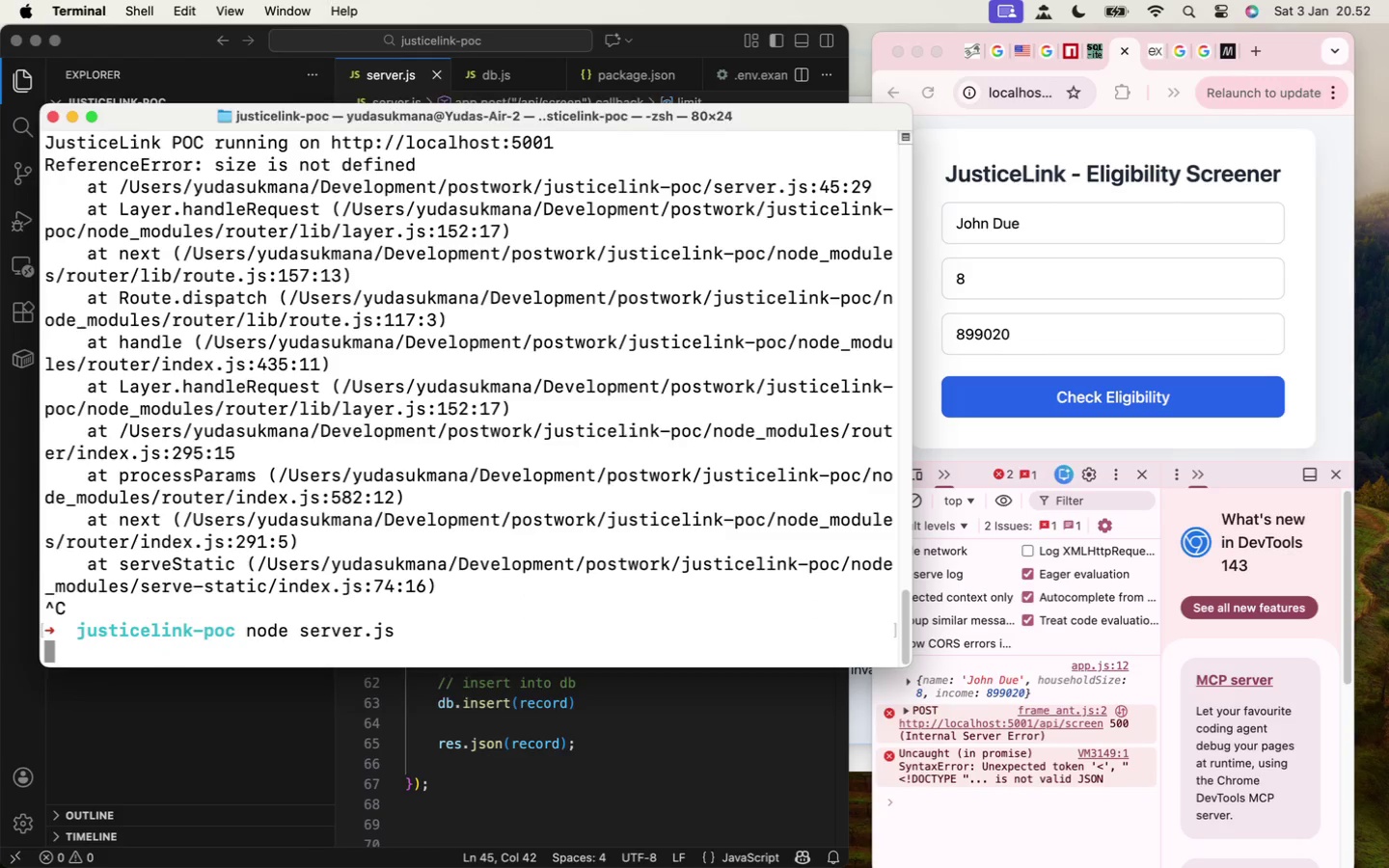 
key(Enter)
 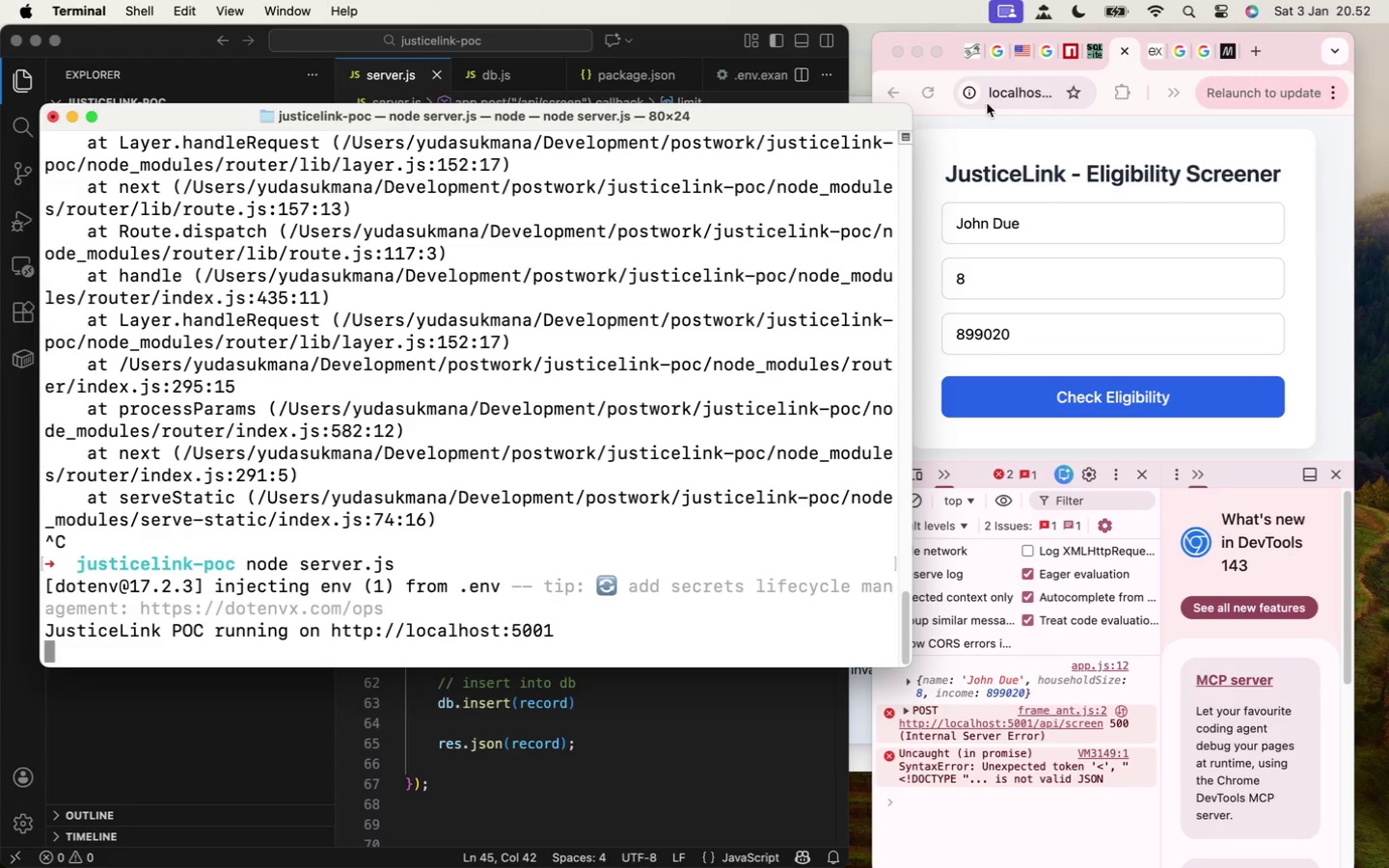 
left_click([934, 92])
 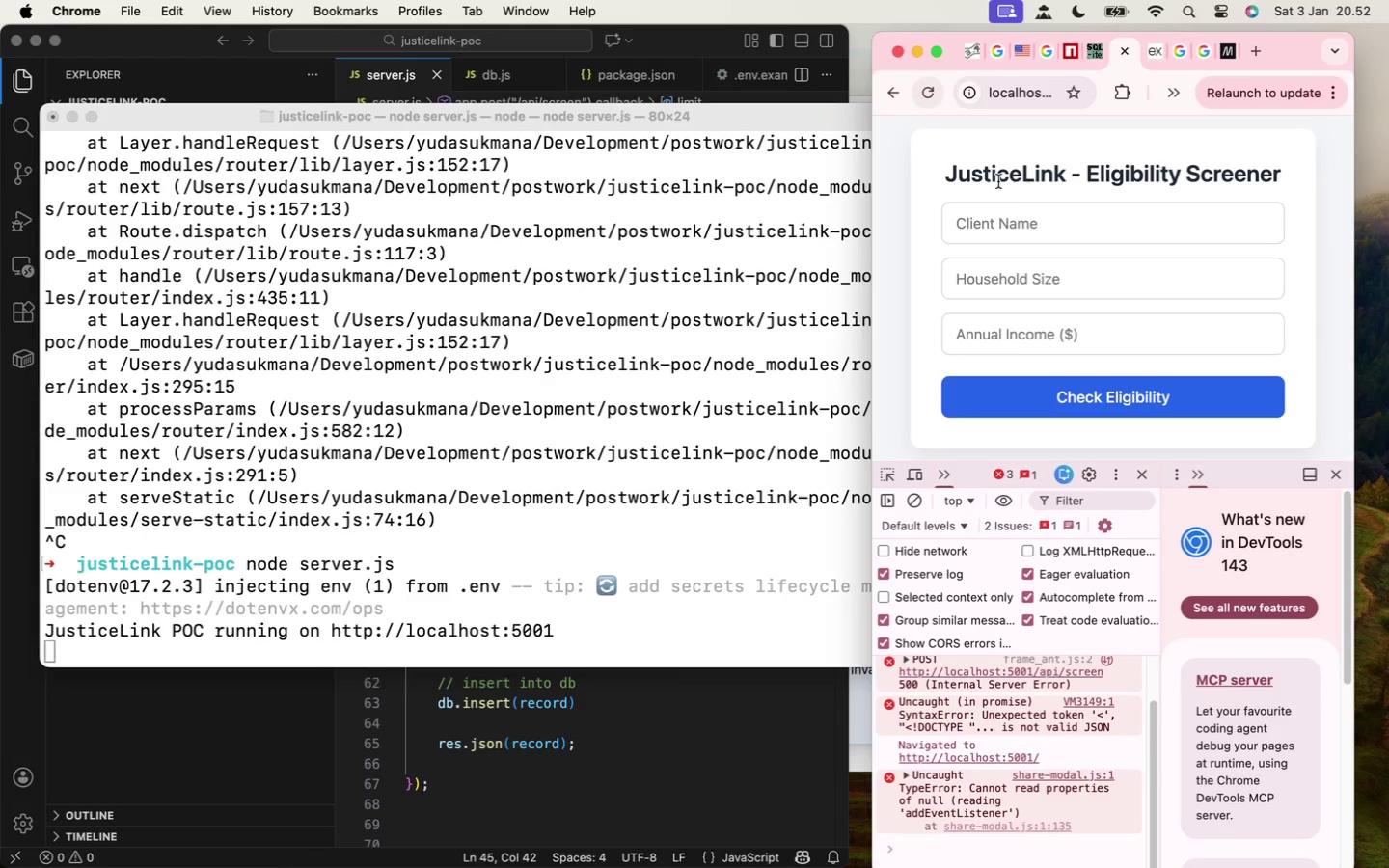 
left_click([1015, 226])
 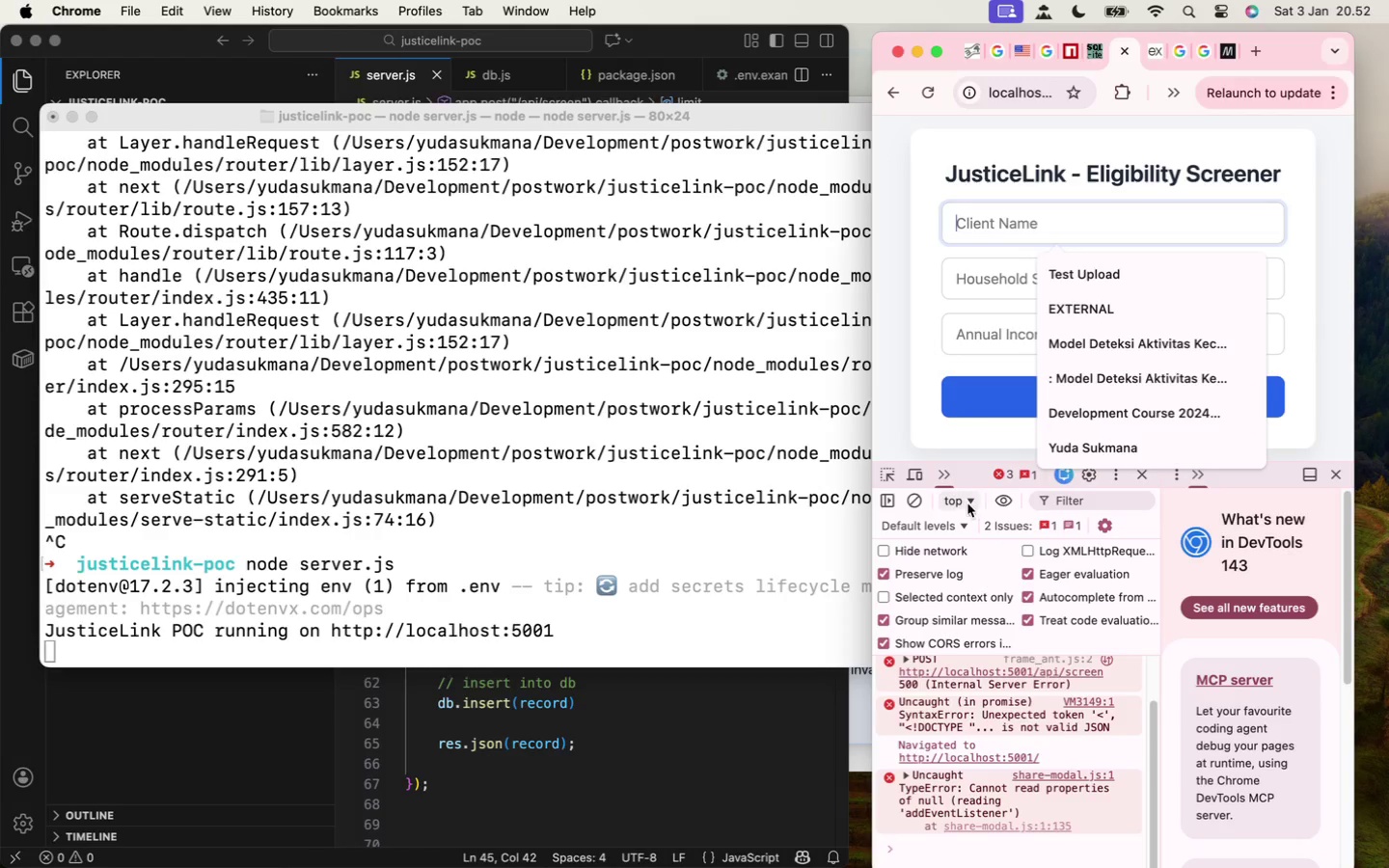 
left_click([912, 500])
 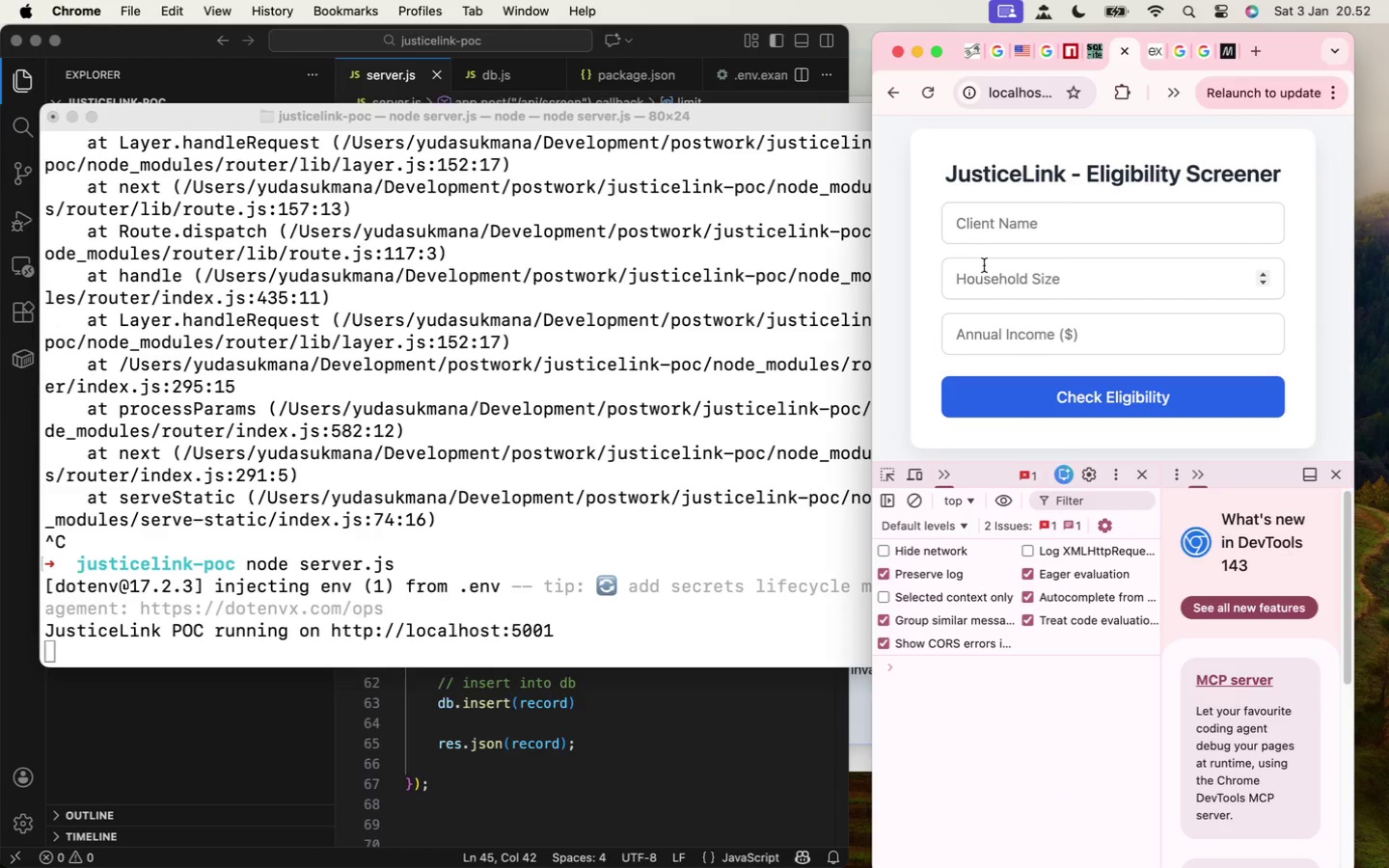 
left_click([987, 234])
 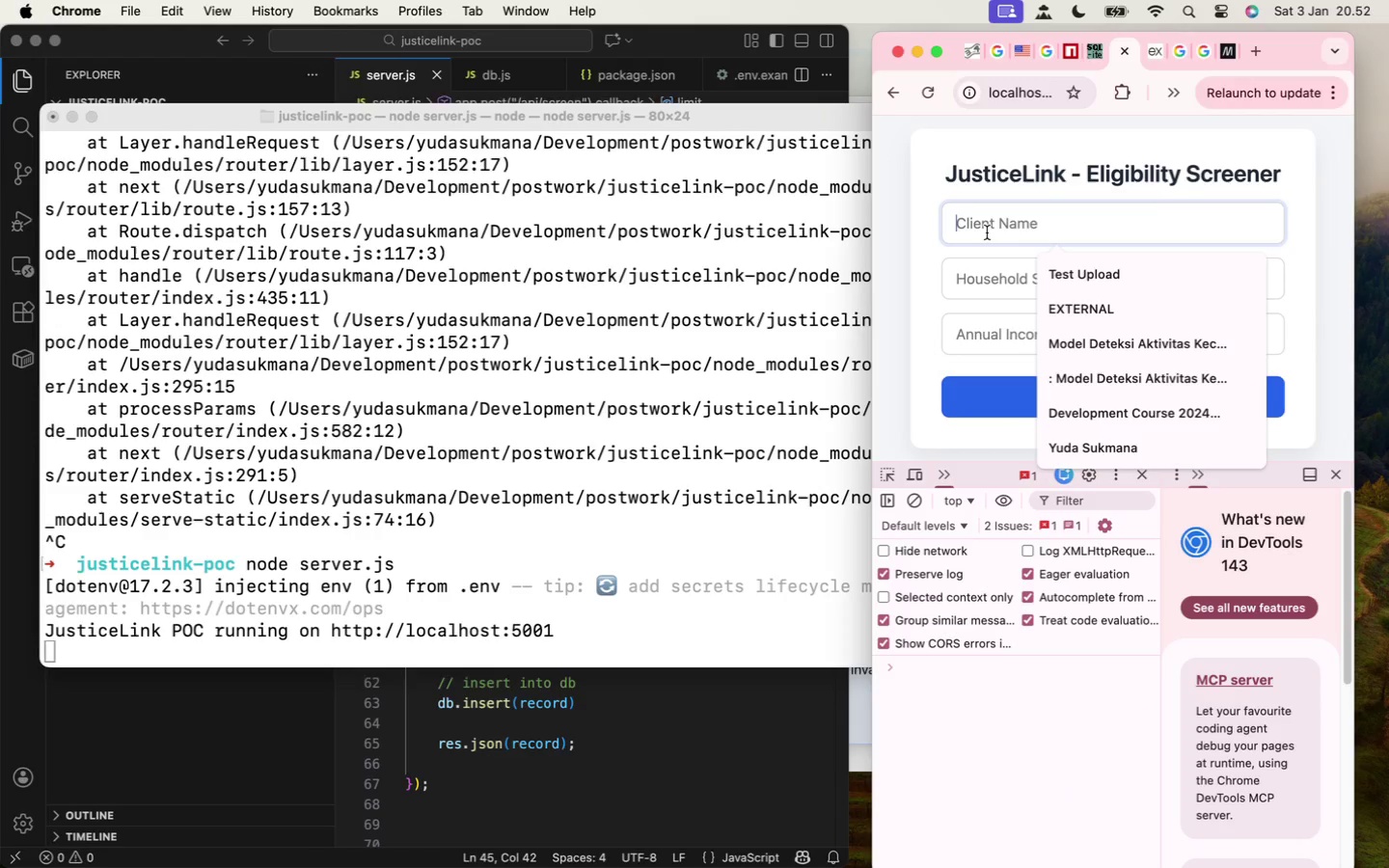 
type(John Due)
 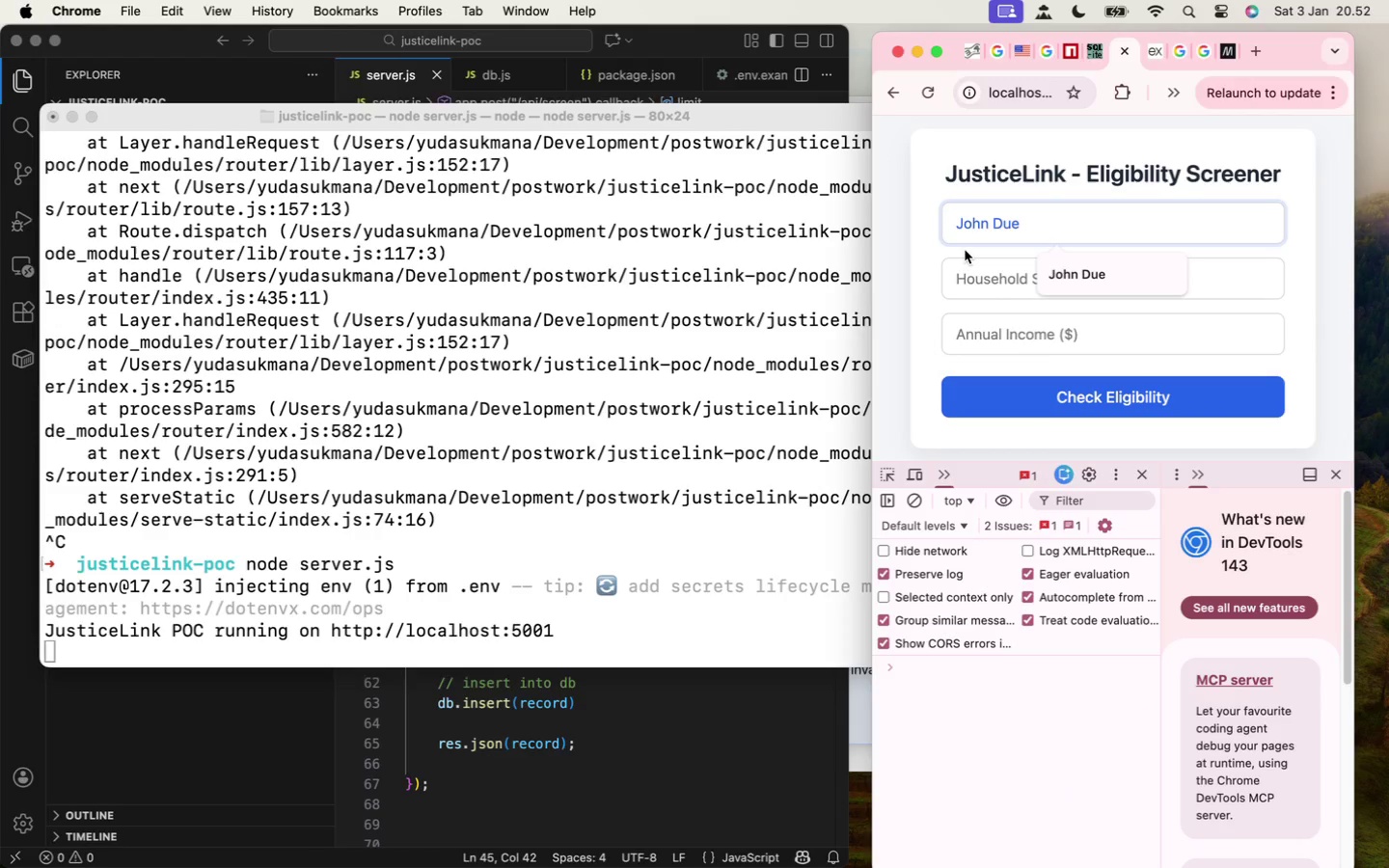 
left_click([962, 274])
 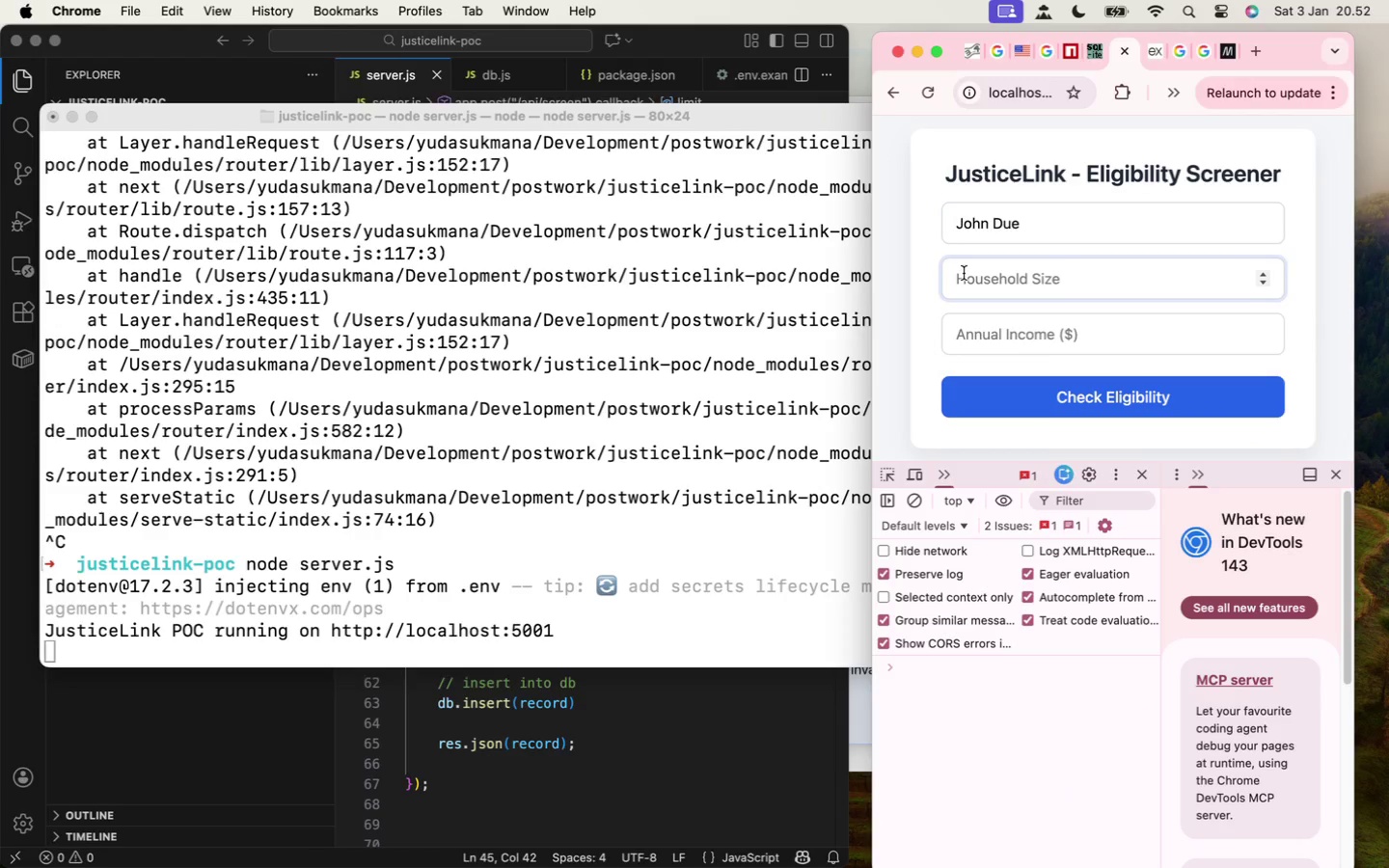 
type(2000)
key(Backspace)
key(Backspace)
key(Backspace)
key(Backspace)
type(14)
 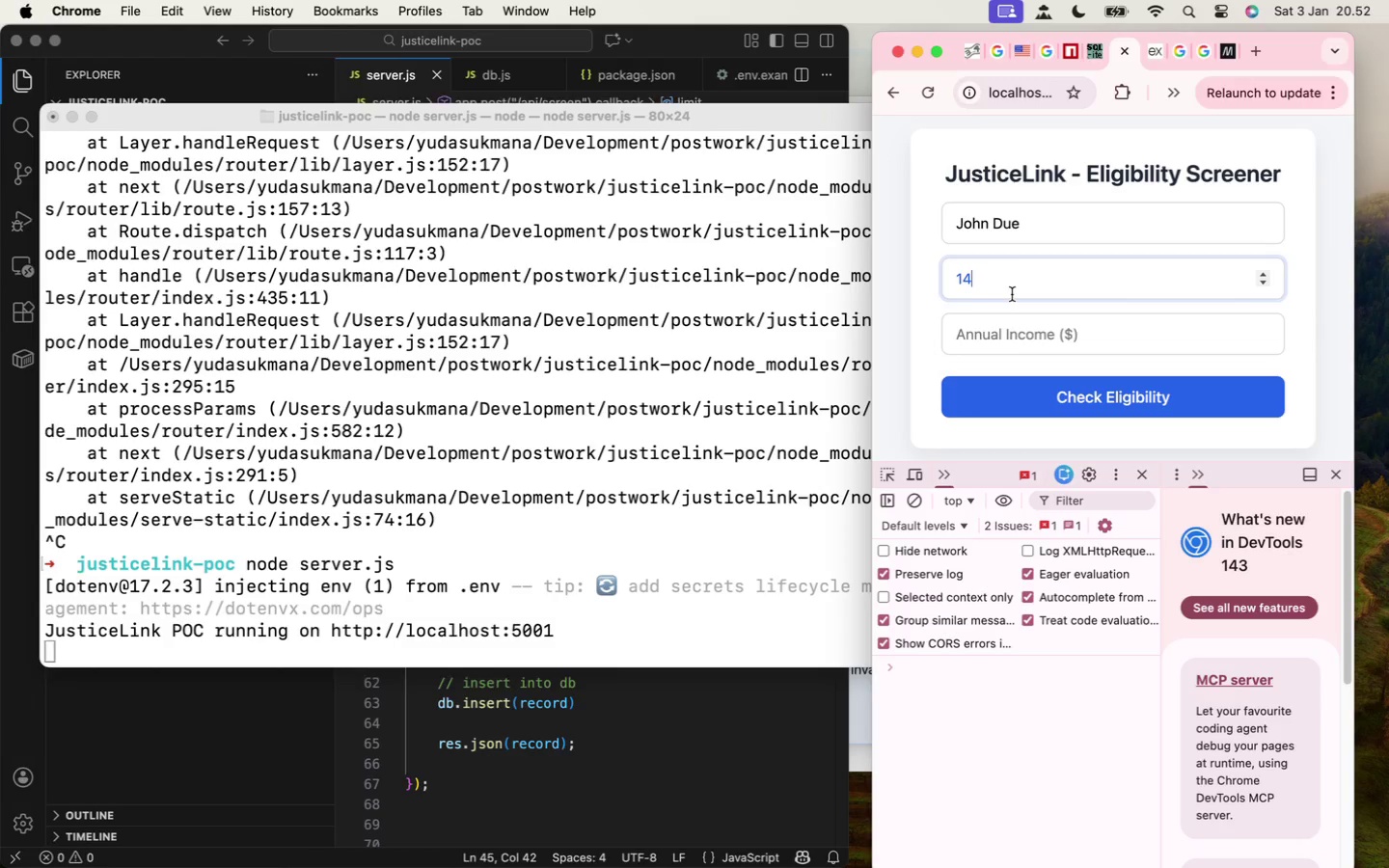 
left_click([1008, 328])
 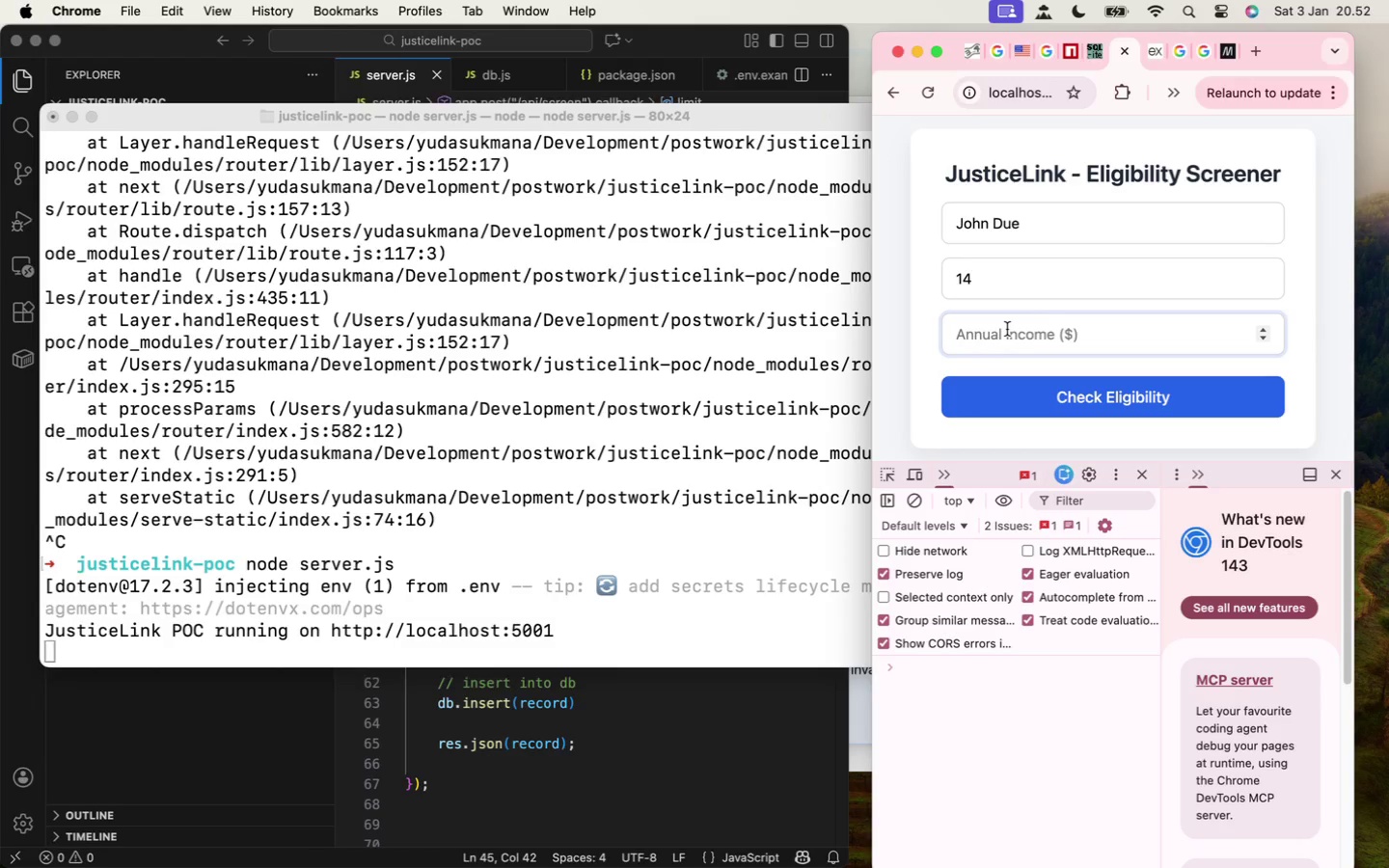 
type(100000)
 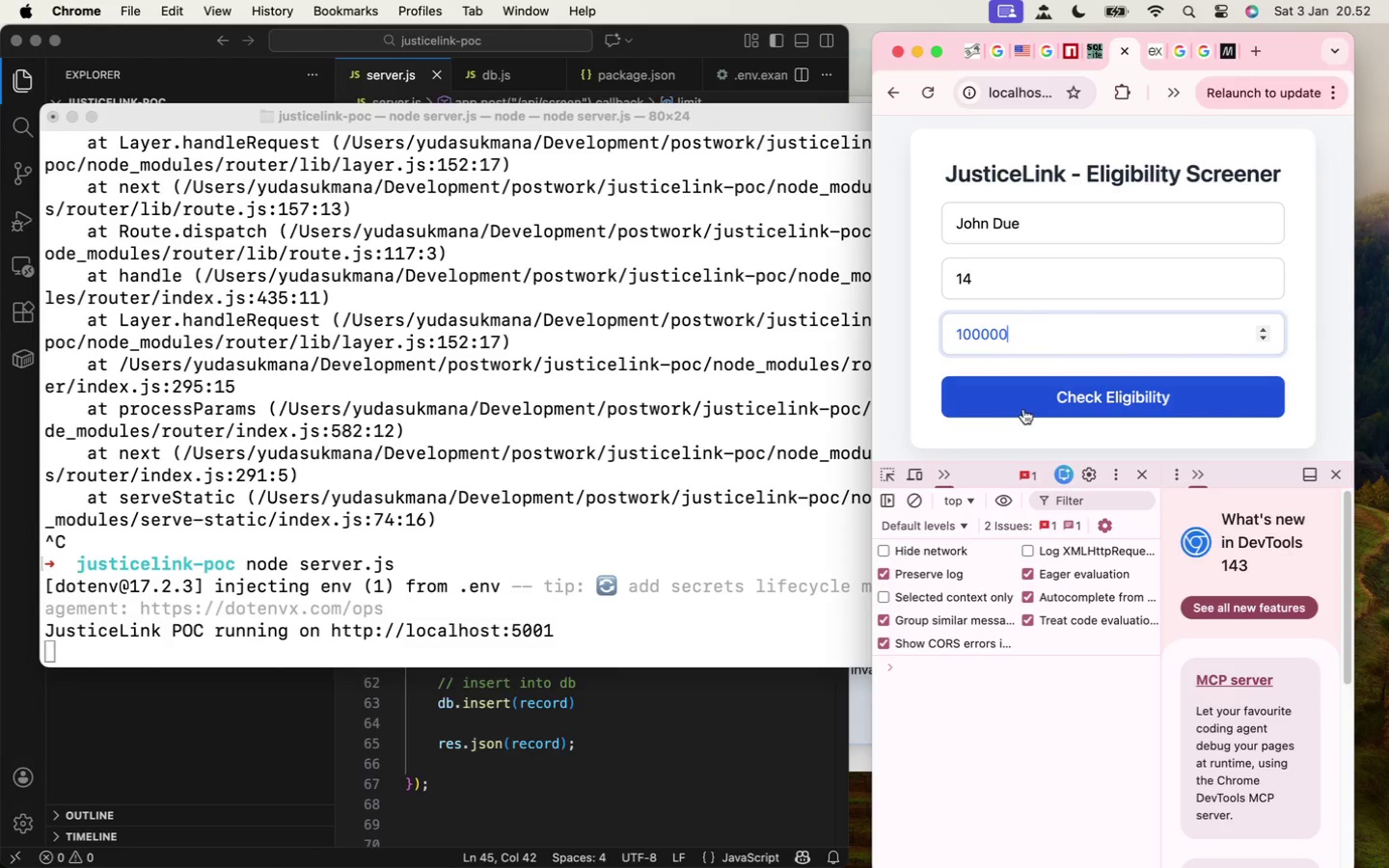 
left_click([1022, 408])
 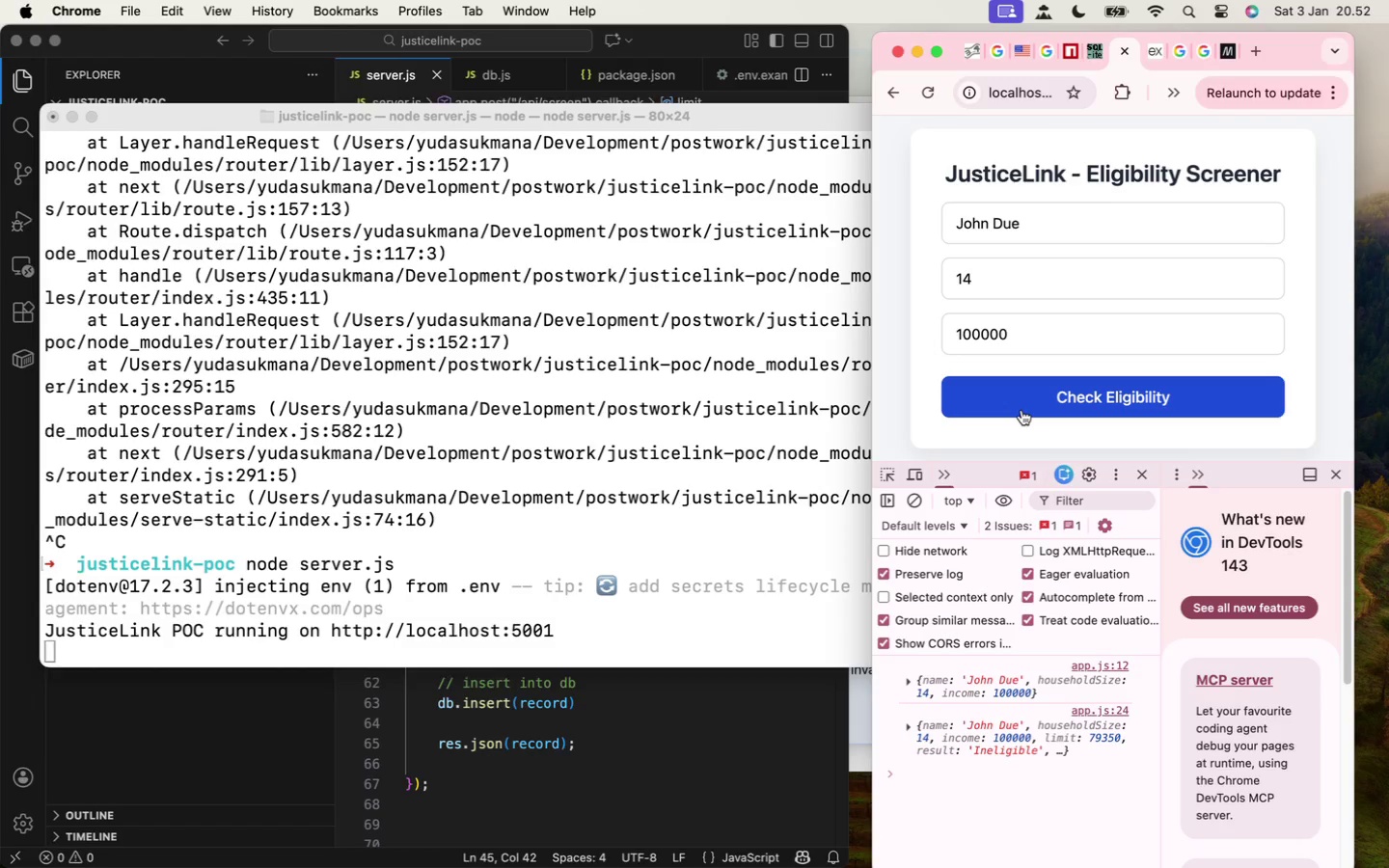 
wait(8.19)
 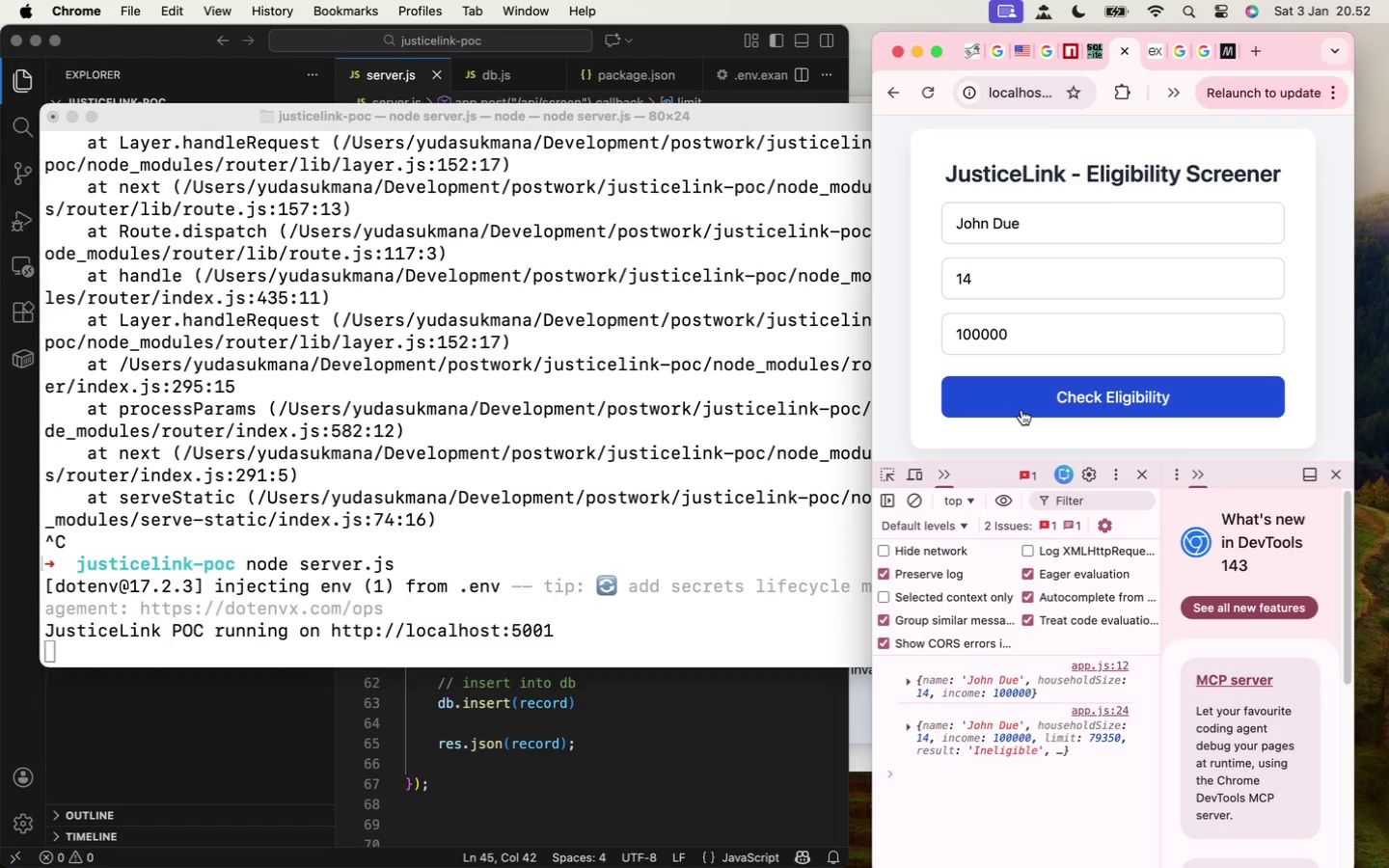 
scroll: coordinate [983, 773], scroll_direction: down, amount: 6.0
 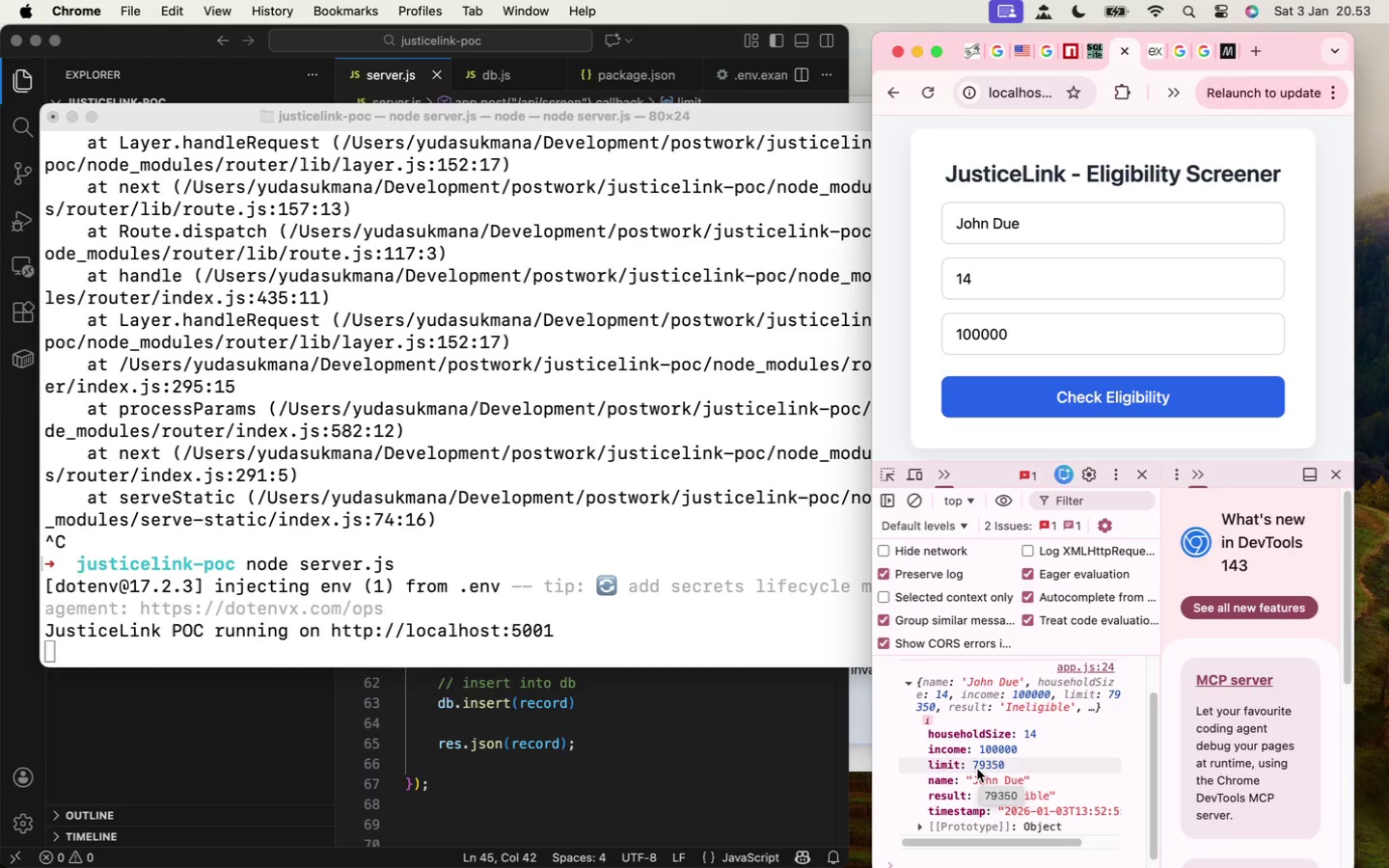 
wait(6.96)
 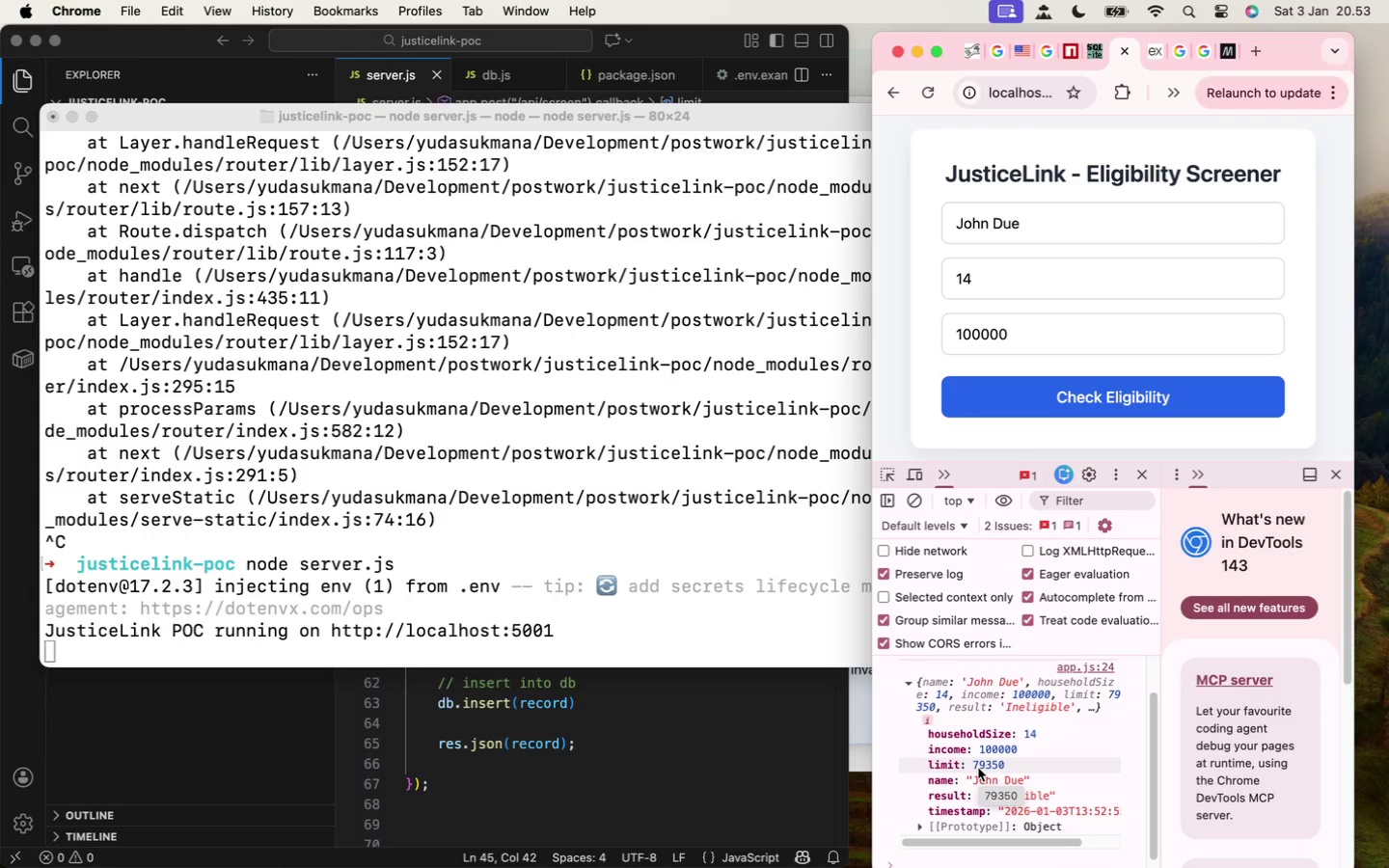 
scroll: coordinate [975, 769], scroll_direction: down, amount: 10.0
 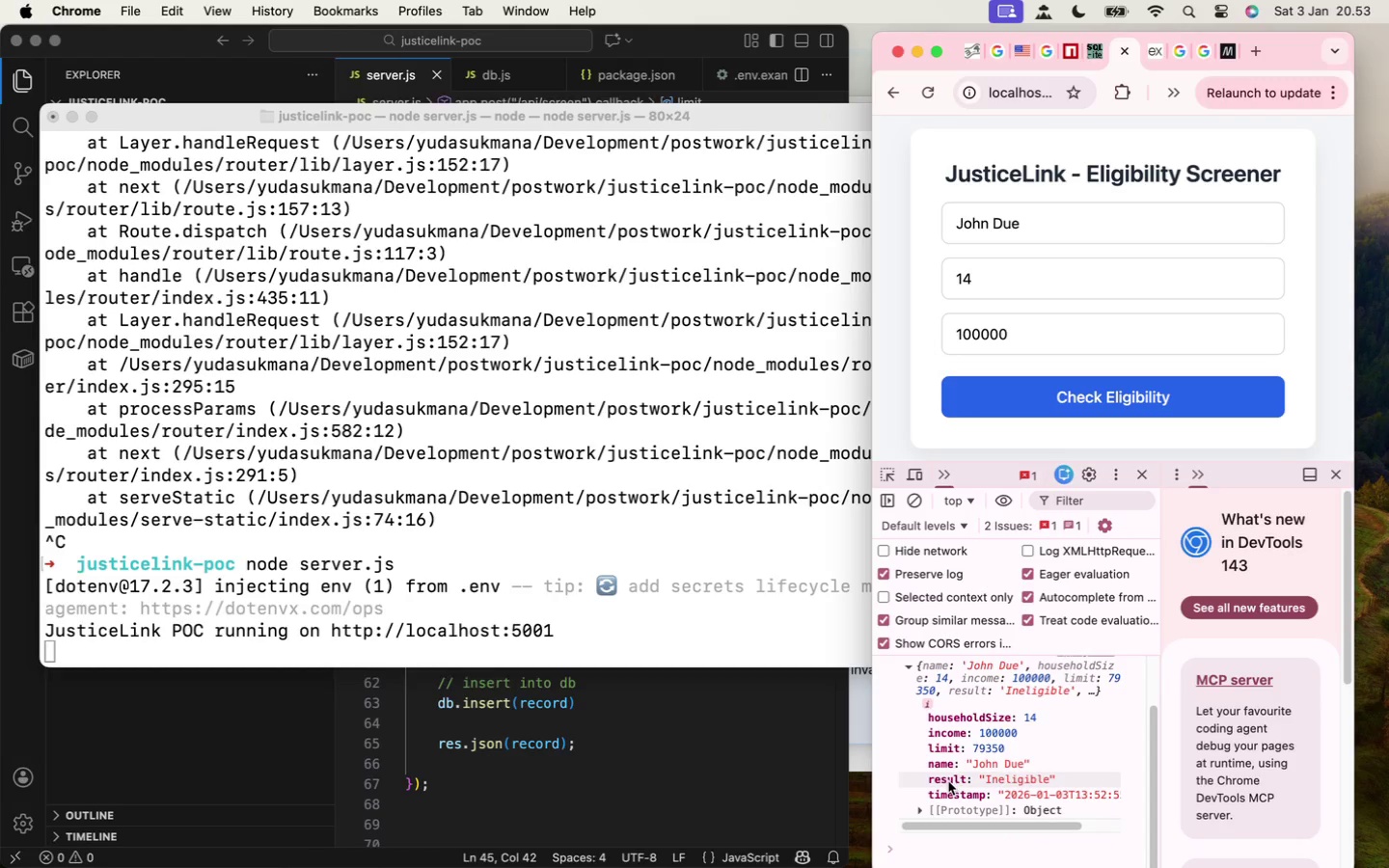 
mouse_move([1022, 774])
 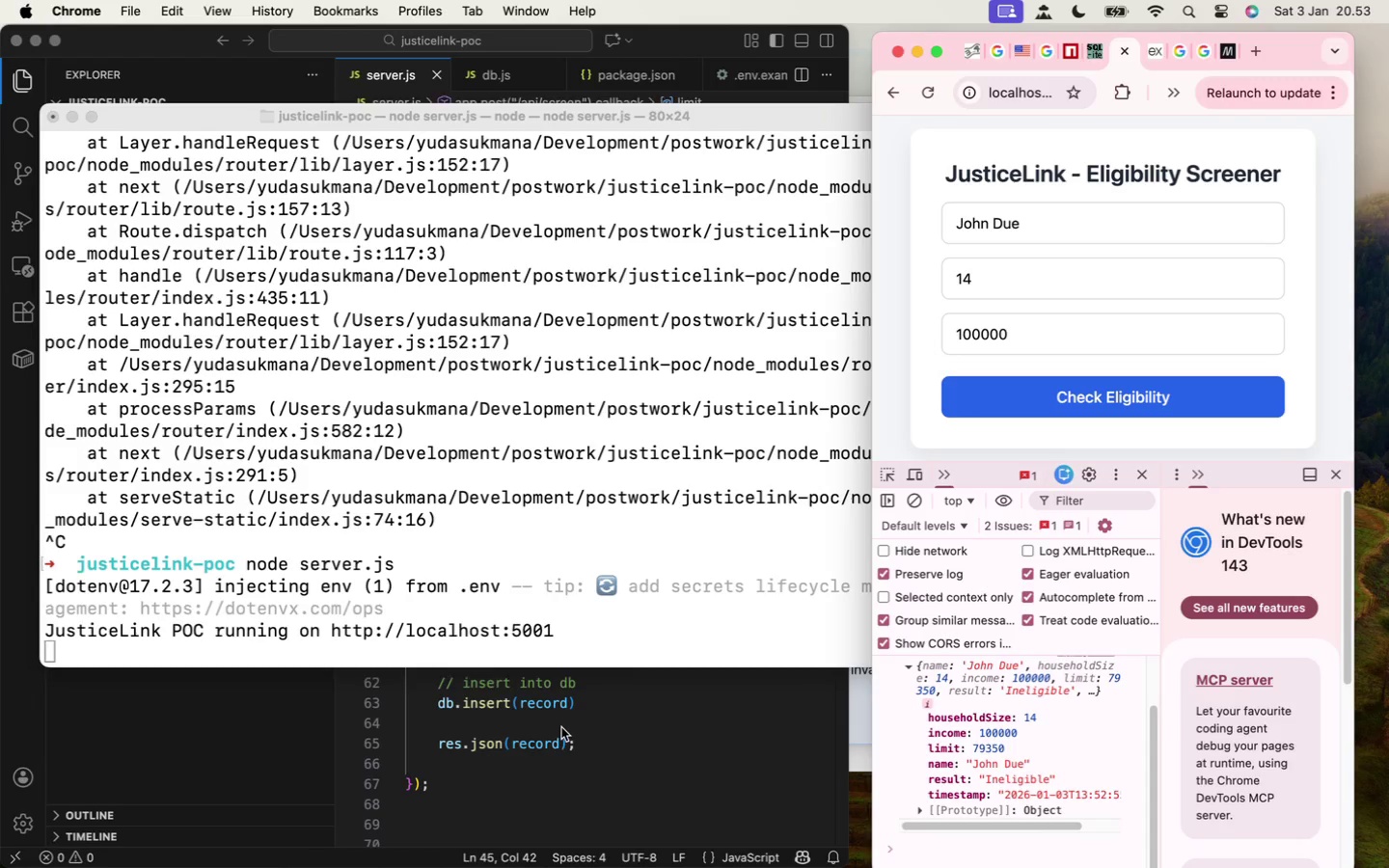 
left_click([562, 727])
 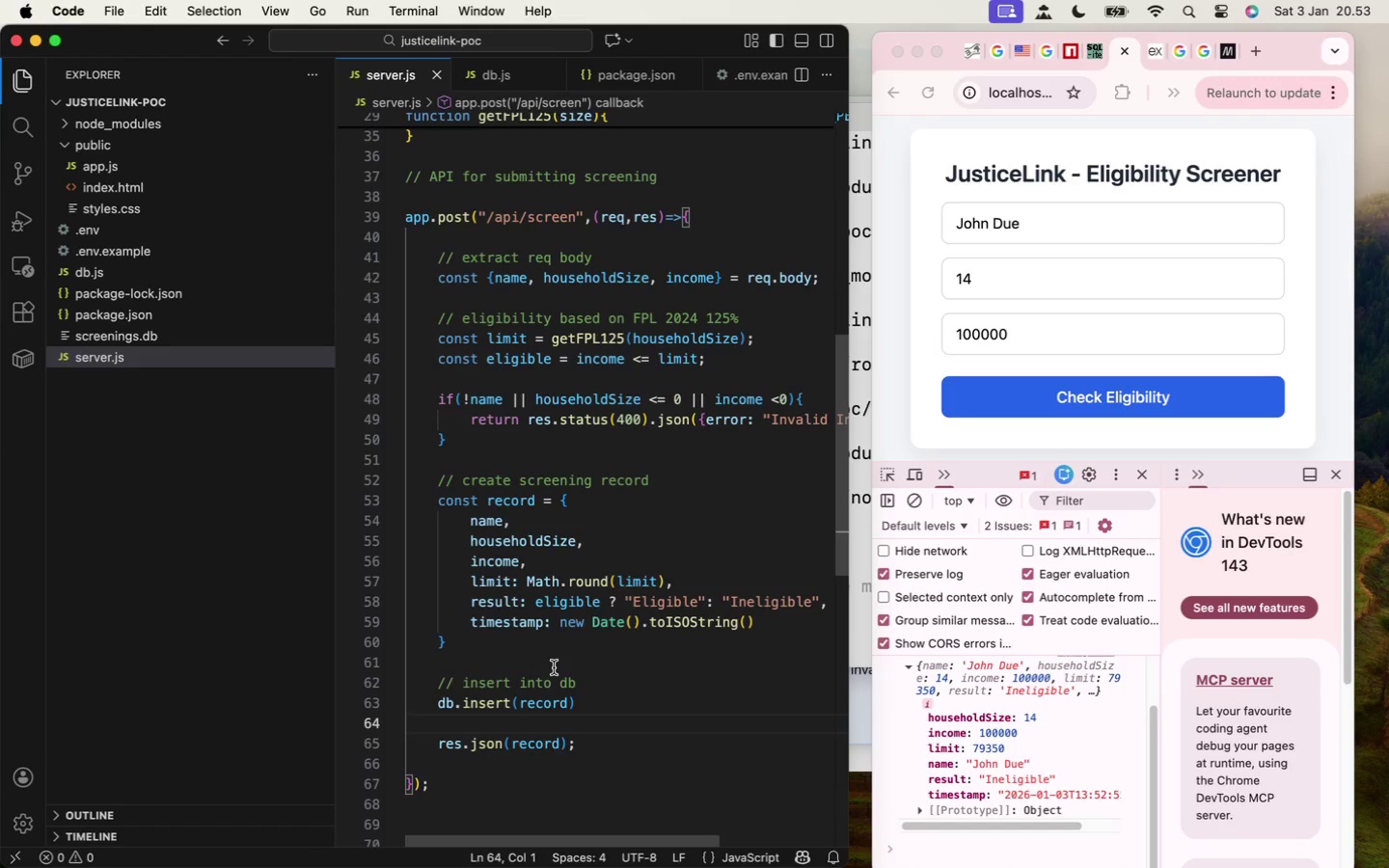 
wait(14.65)
 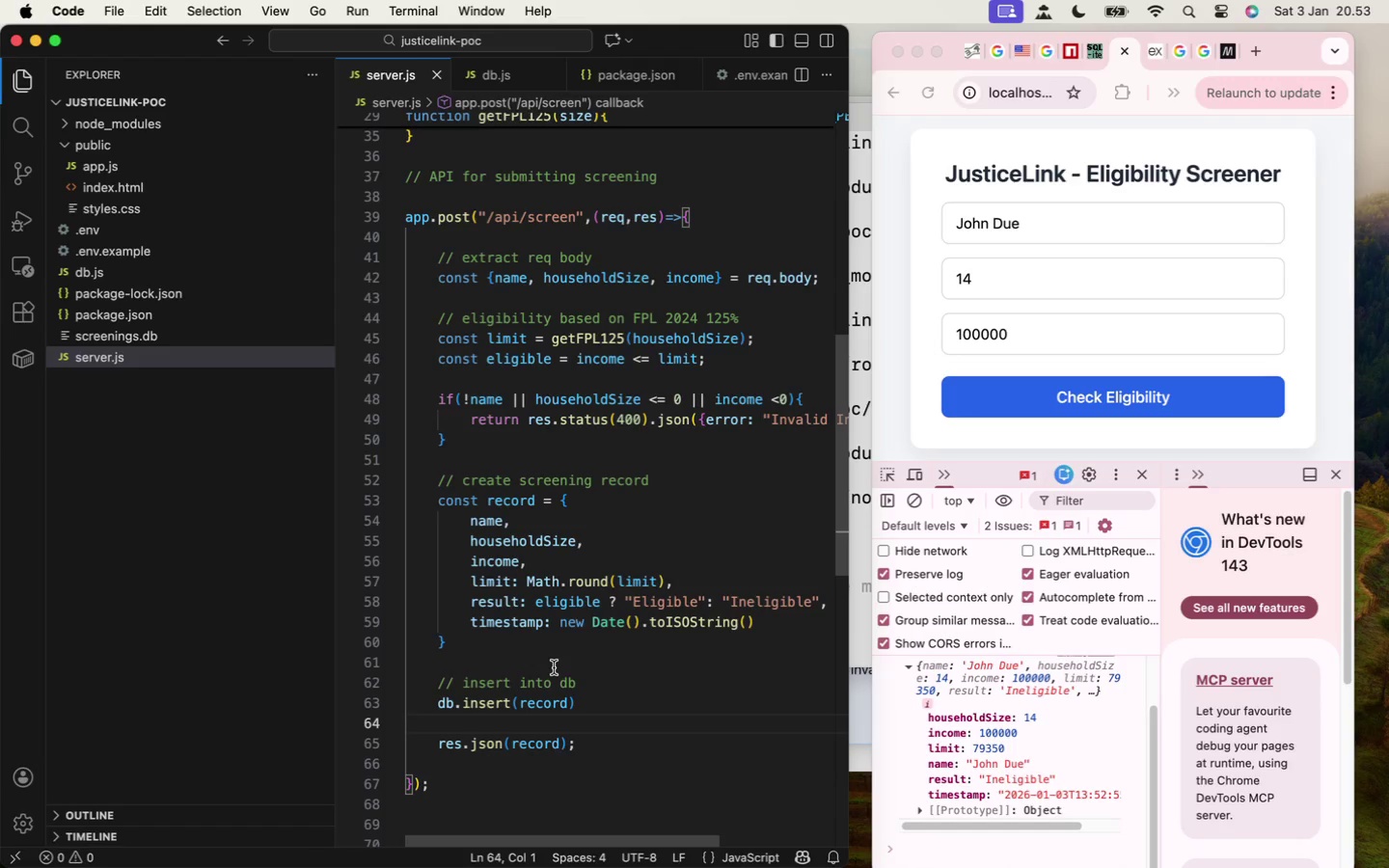 
left_click([142, 185])
 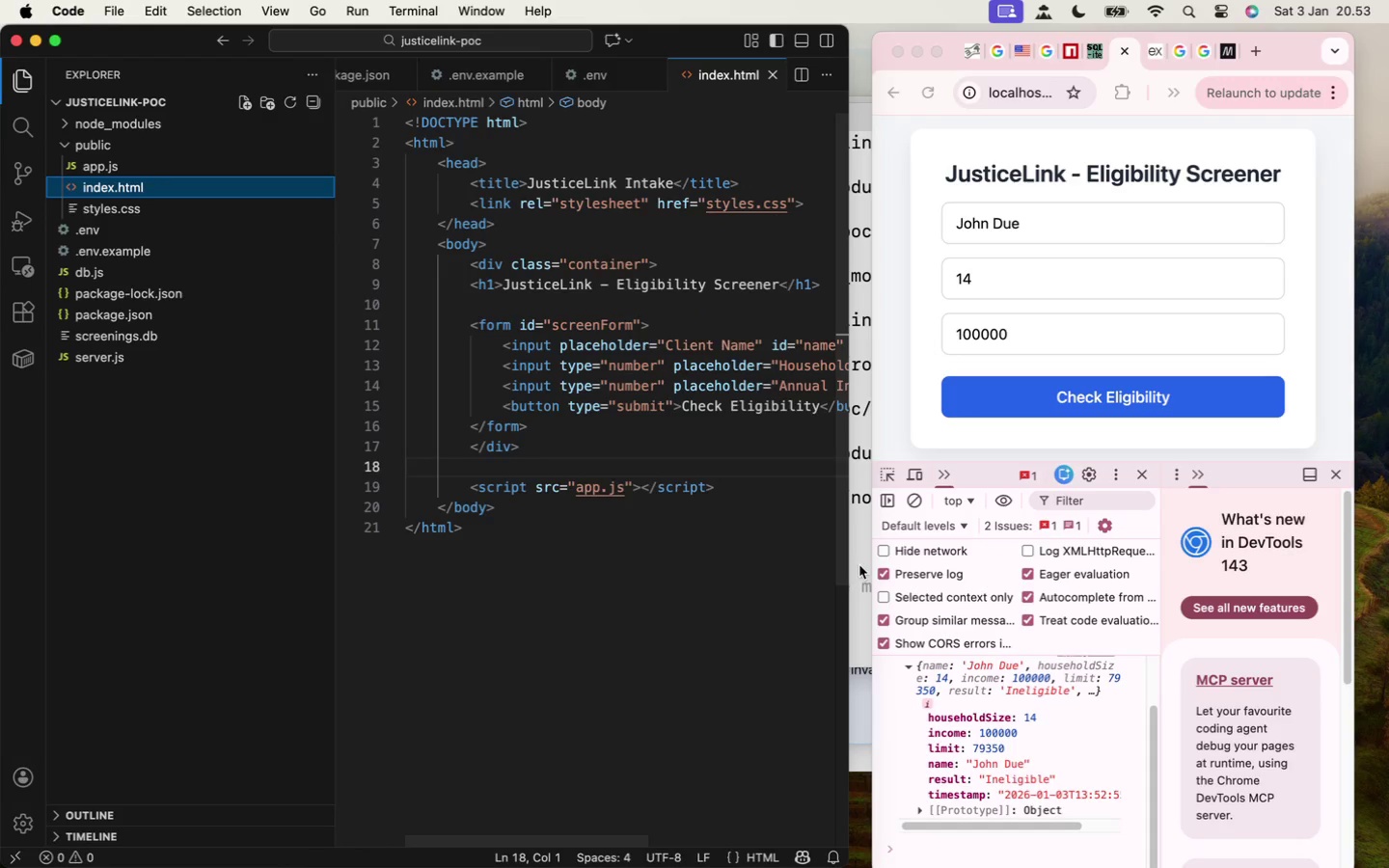 
left_click([754, 488])
 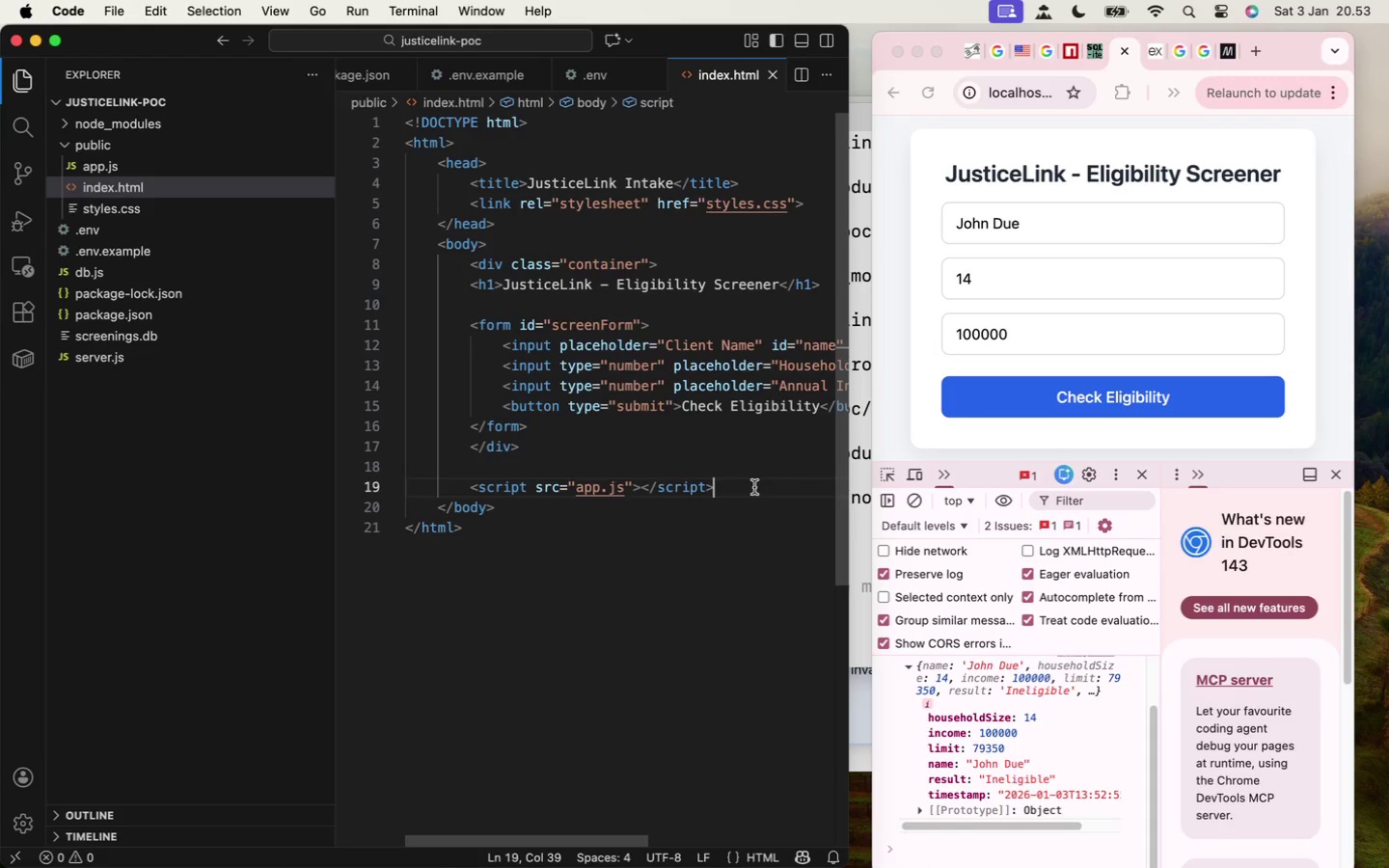 
key(ArrowUp)
 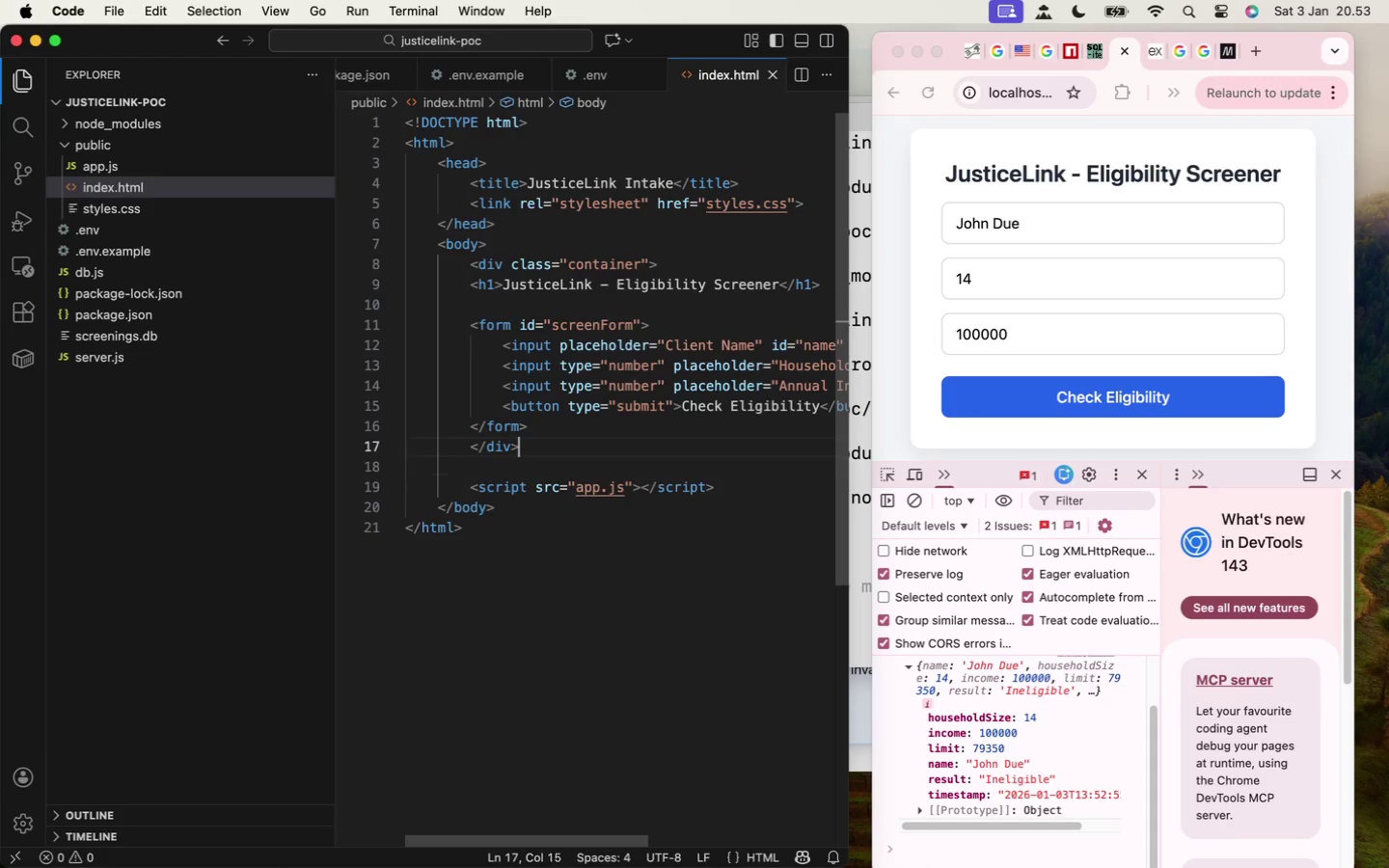 
key(ArrowUp)
 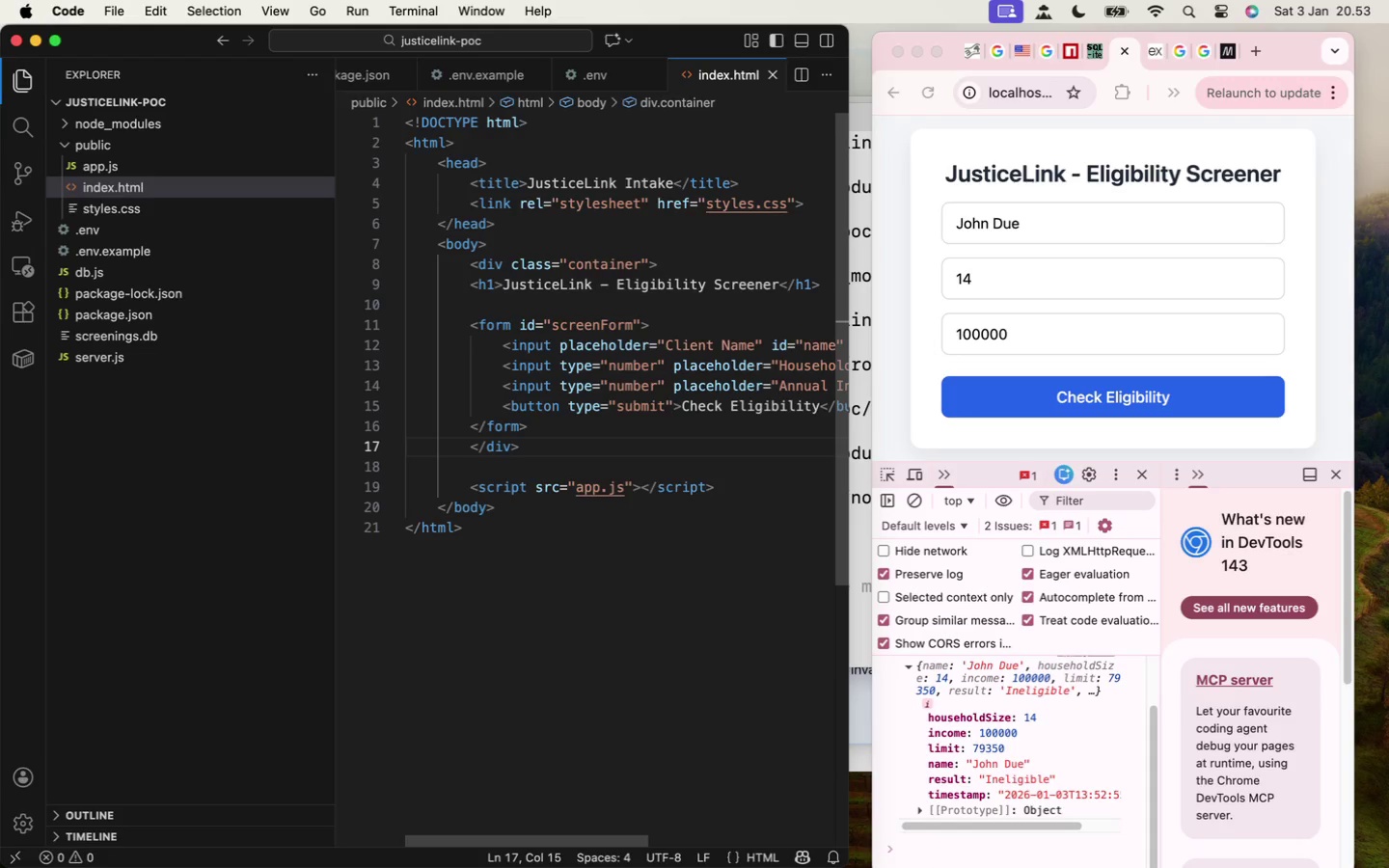 
key(ArrowUp)
 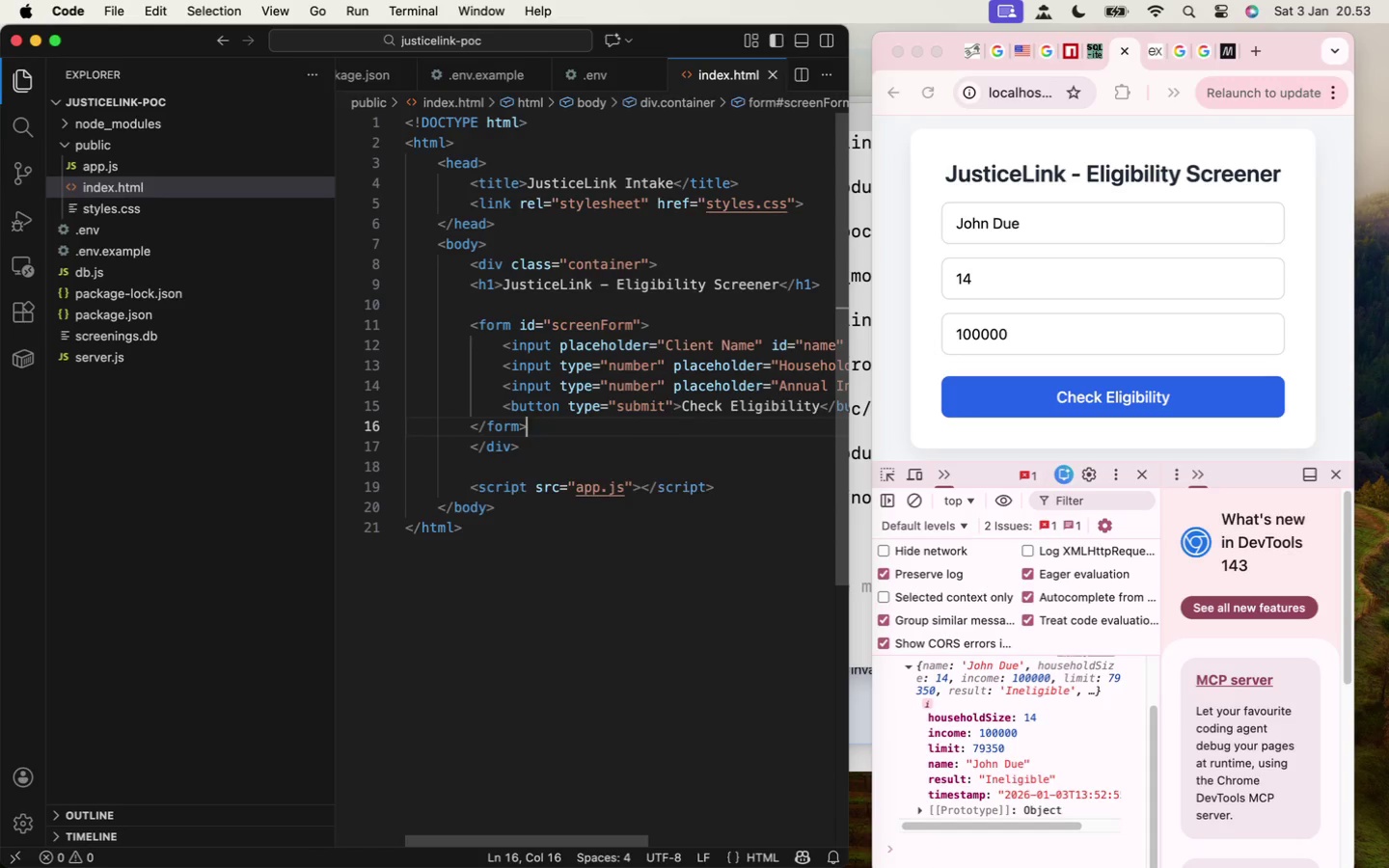 
key(Enter)
 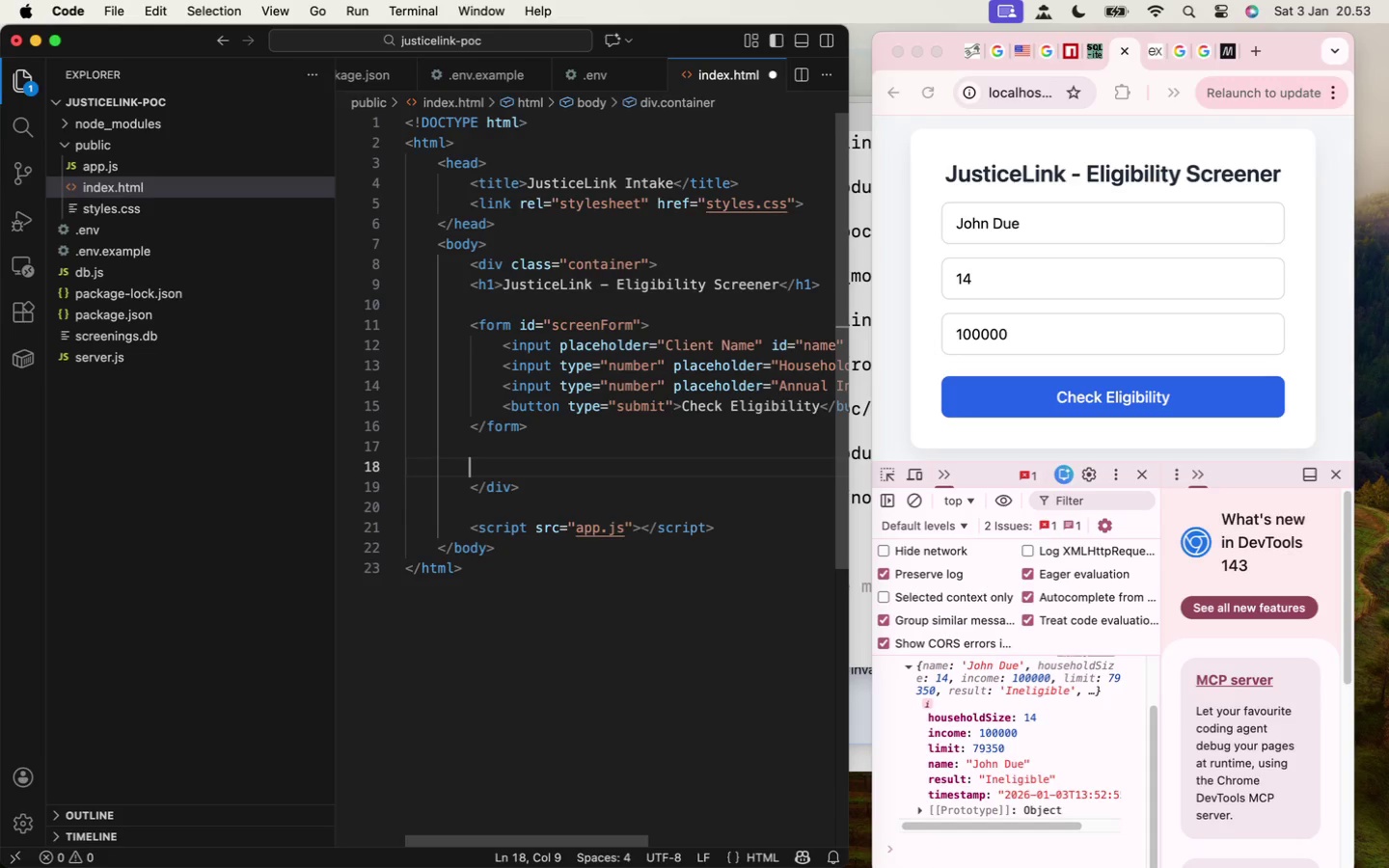 
key(Enter)
 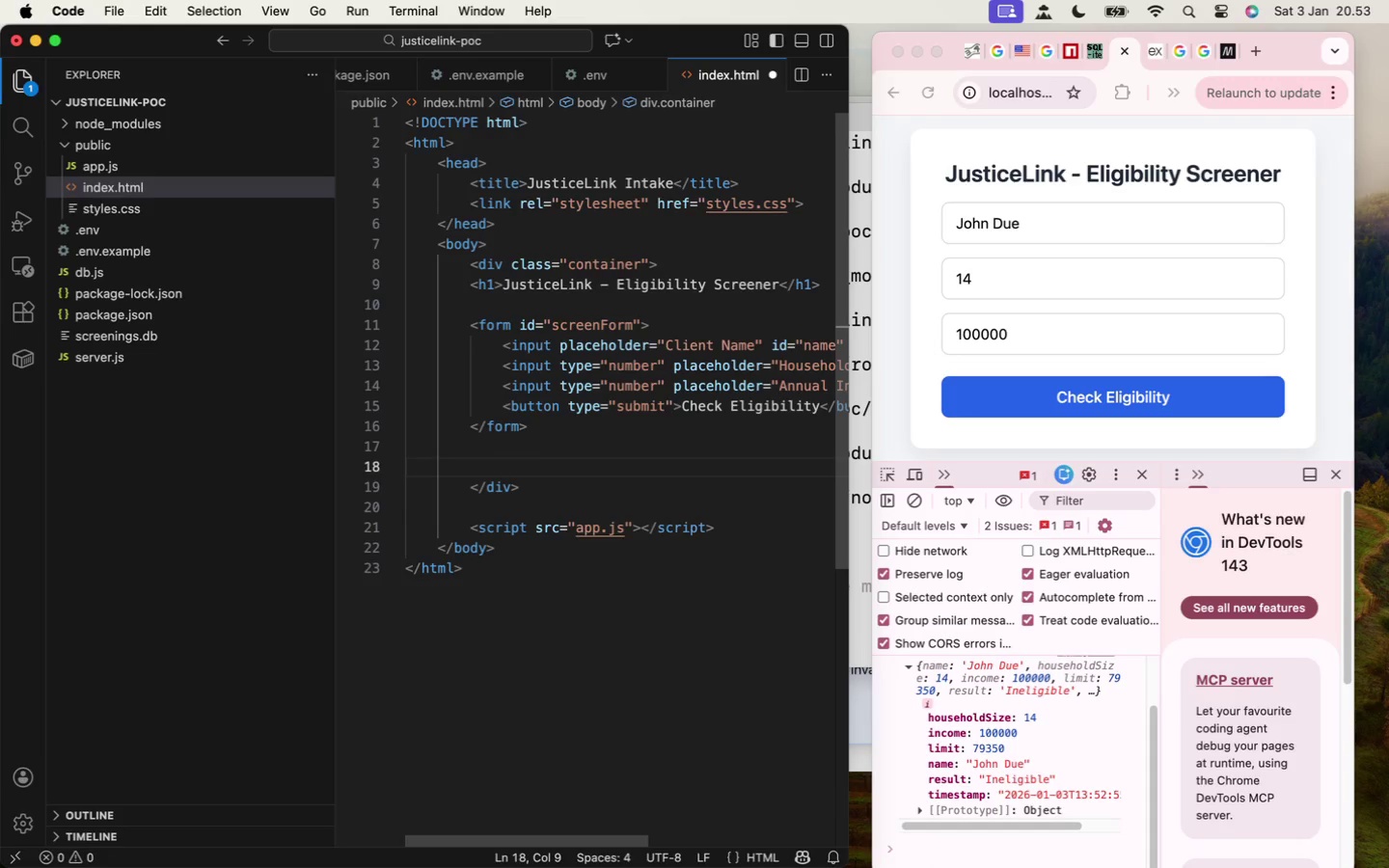 
type(<h2>)
 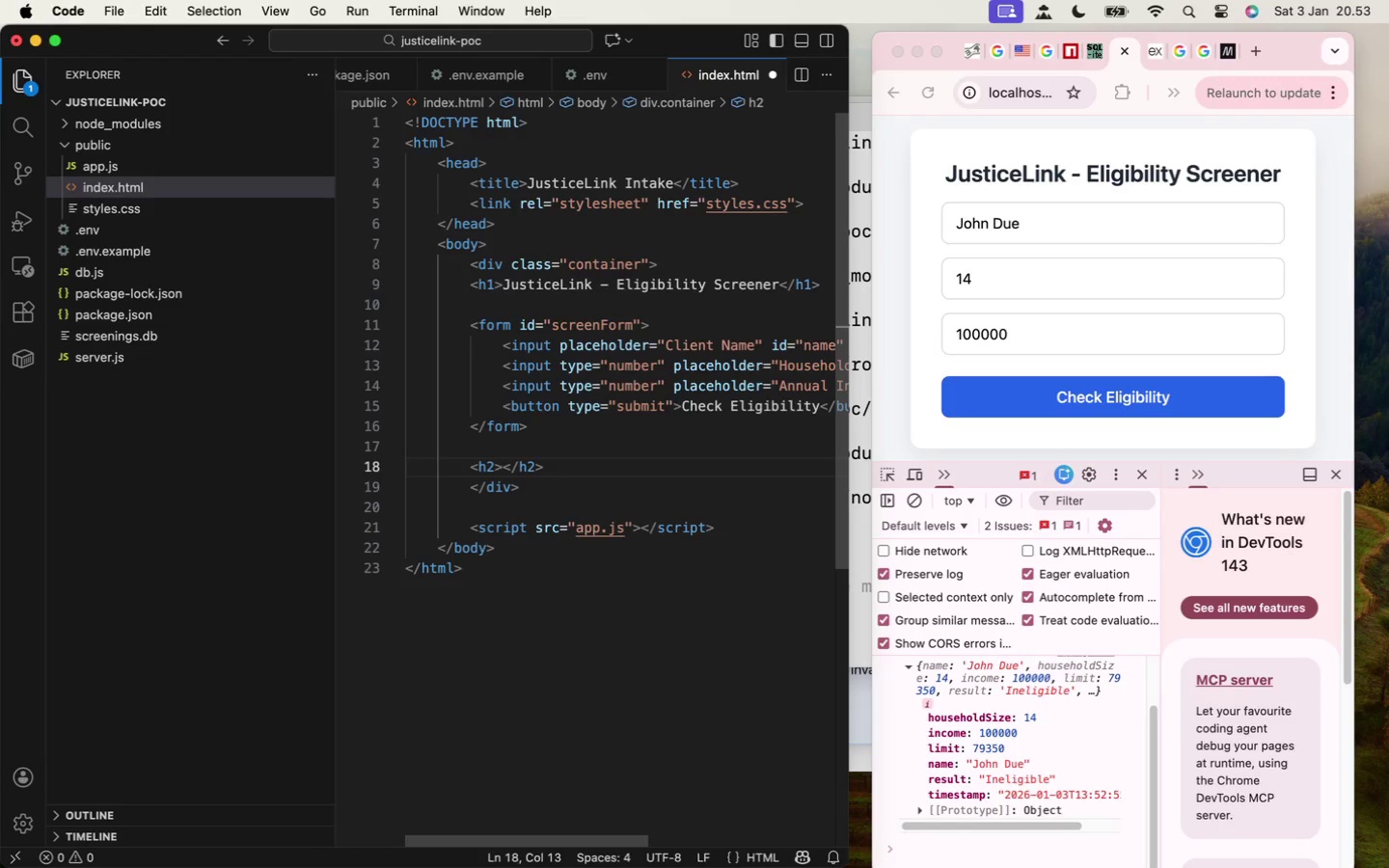 
hold_key(key=ShiftLeft, duration=1.11)
 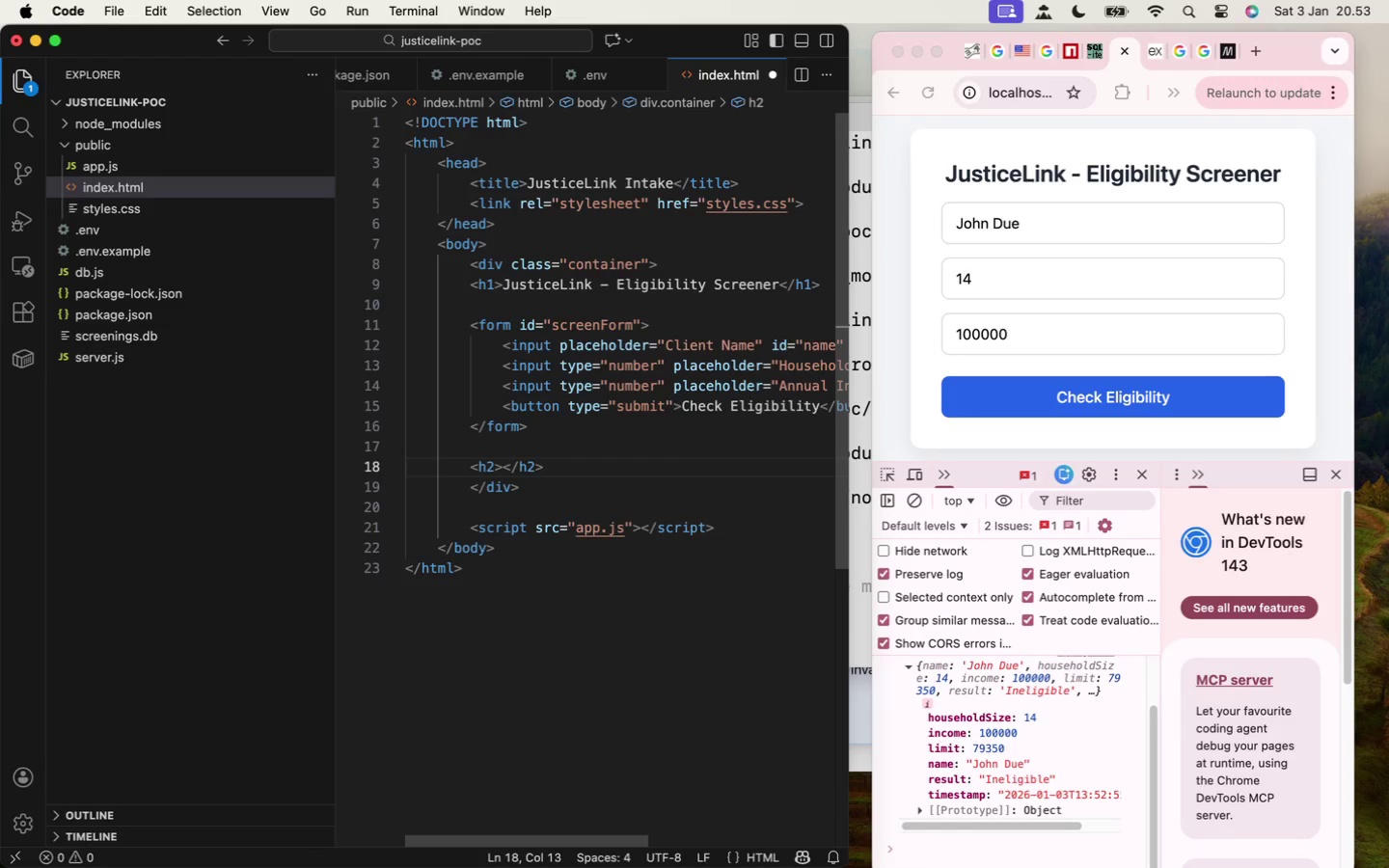 
type(Screening R)
key(Backspace)
key(Backspace)
key(Backspace)
key(Backspace)
key(Backspace)
key(Backspace)
type(Result)
 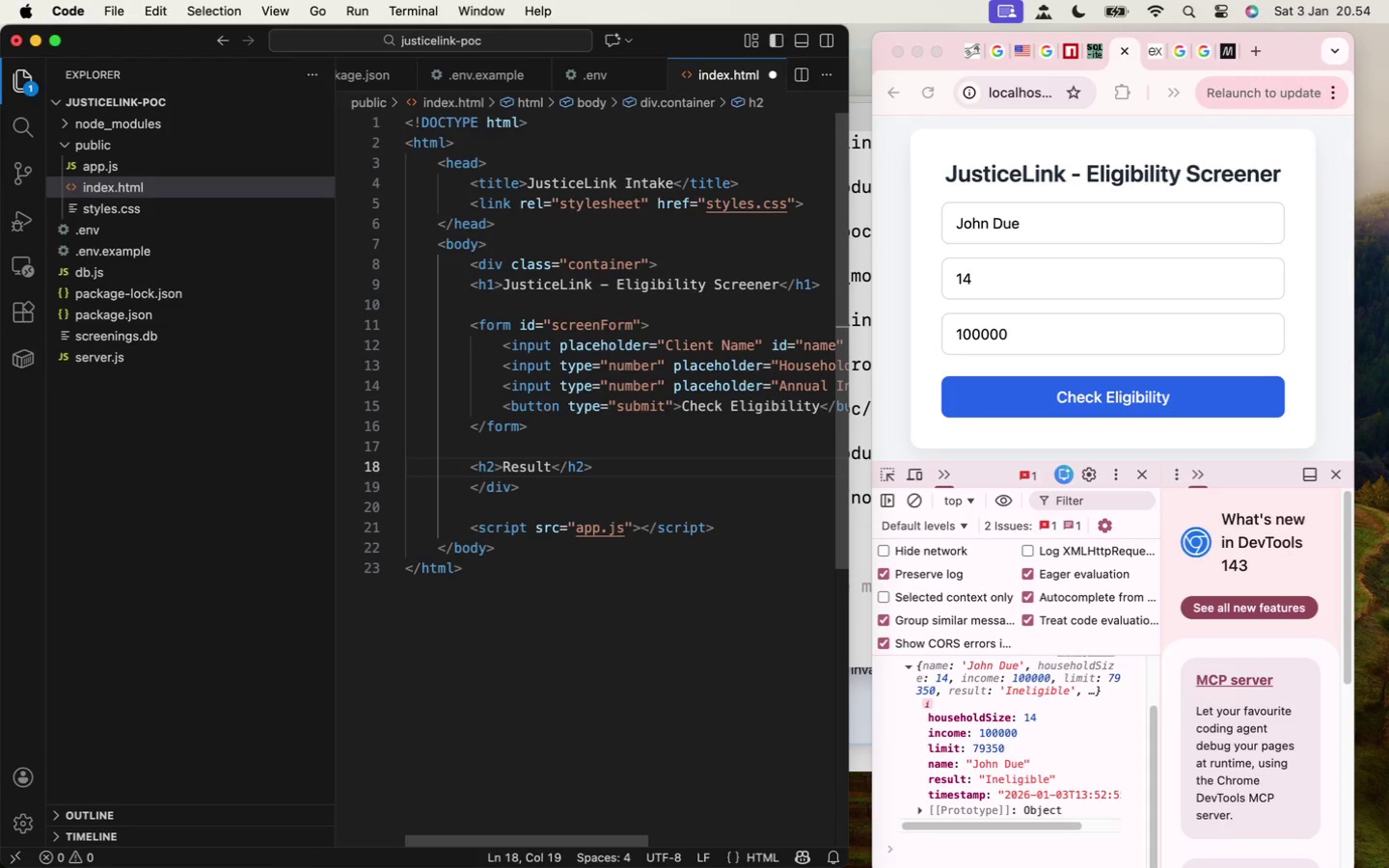 
wait(8.42)
 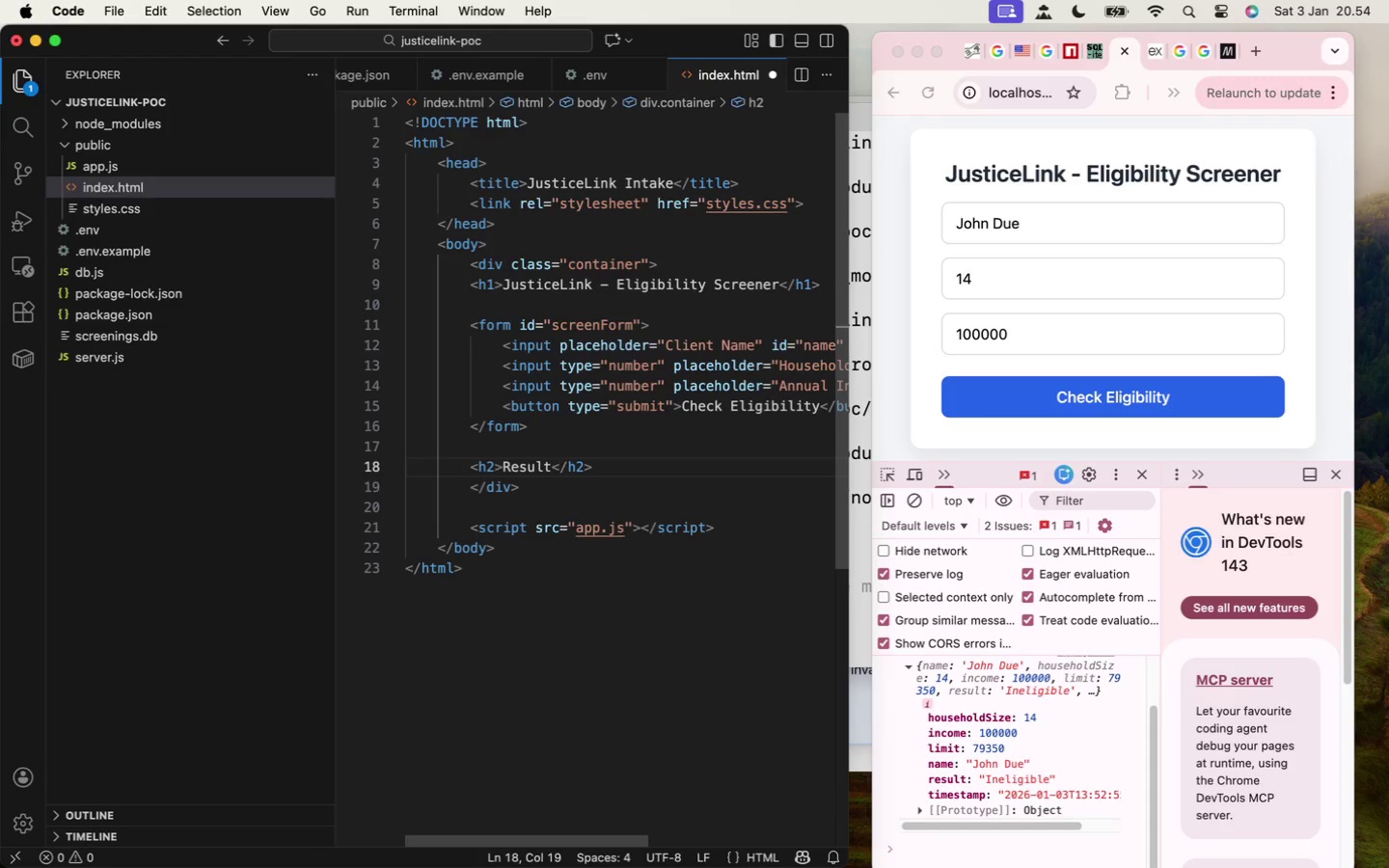 
hold_key(key=Backspace, duration=0.62)
 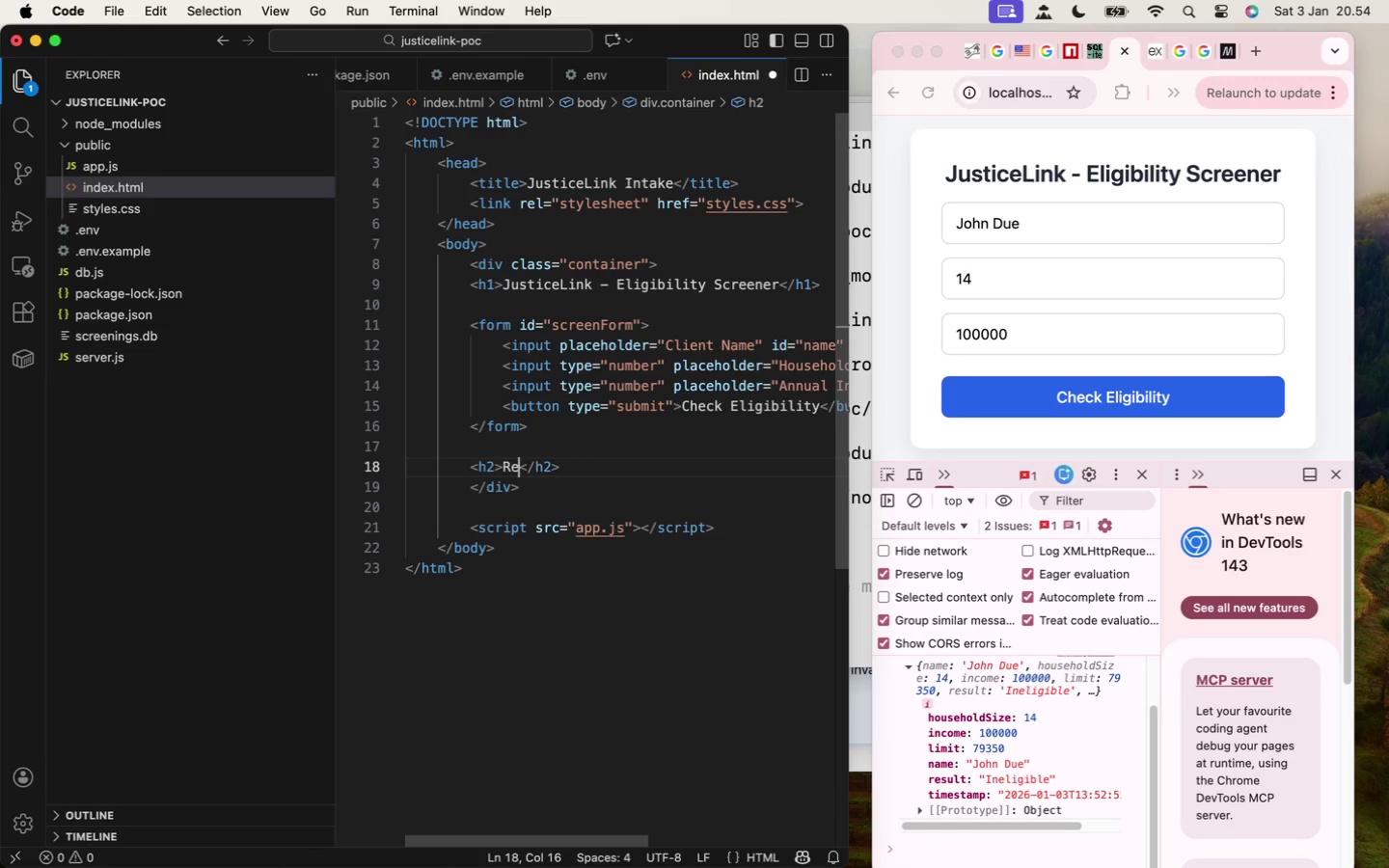 
key(Backspace)
 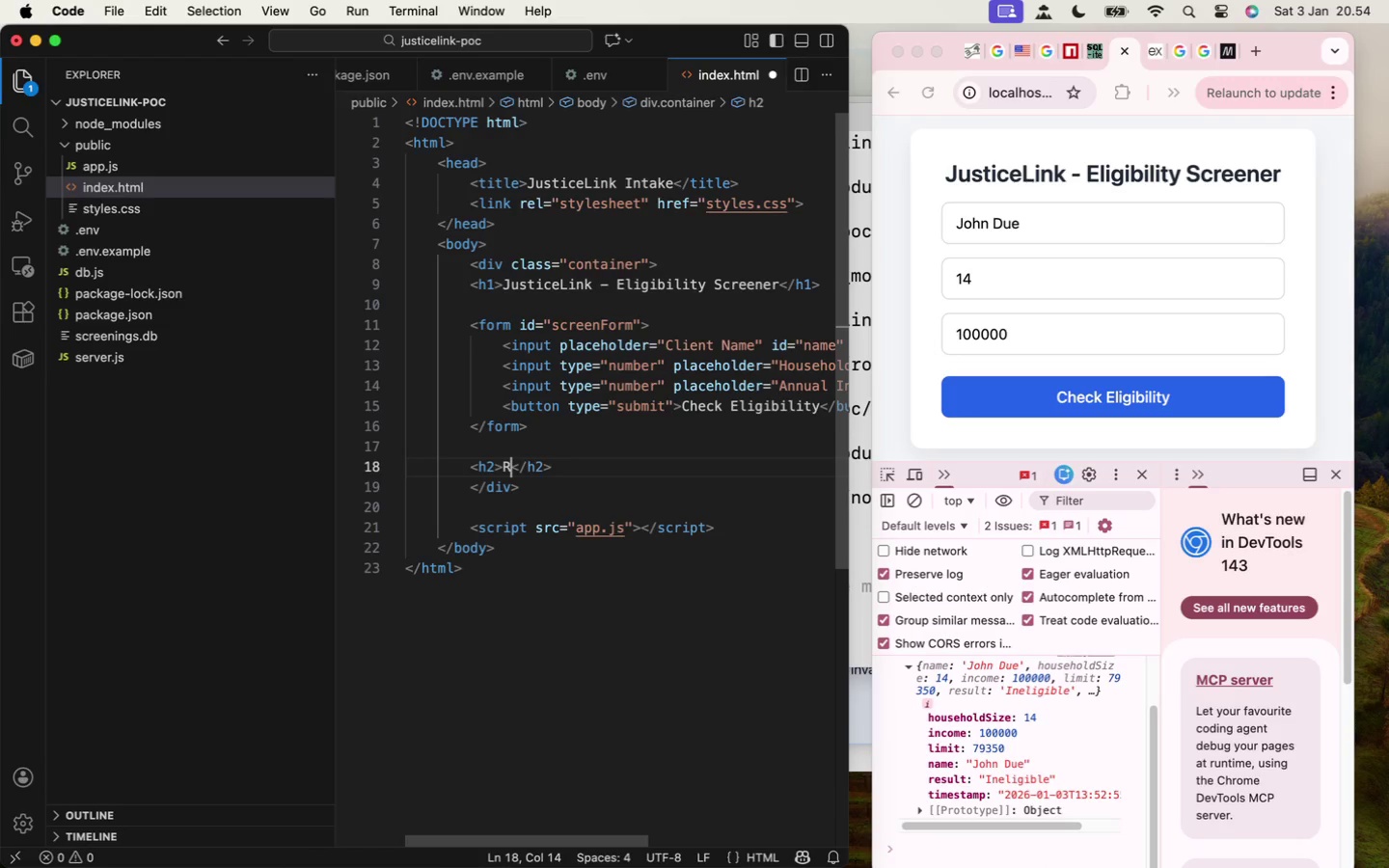 
key(Backspace)
 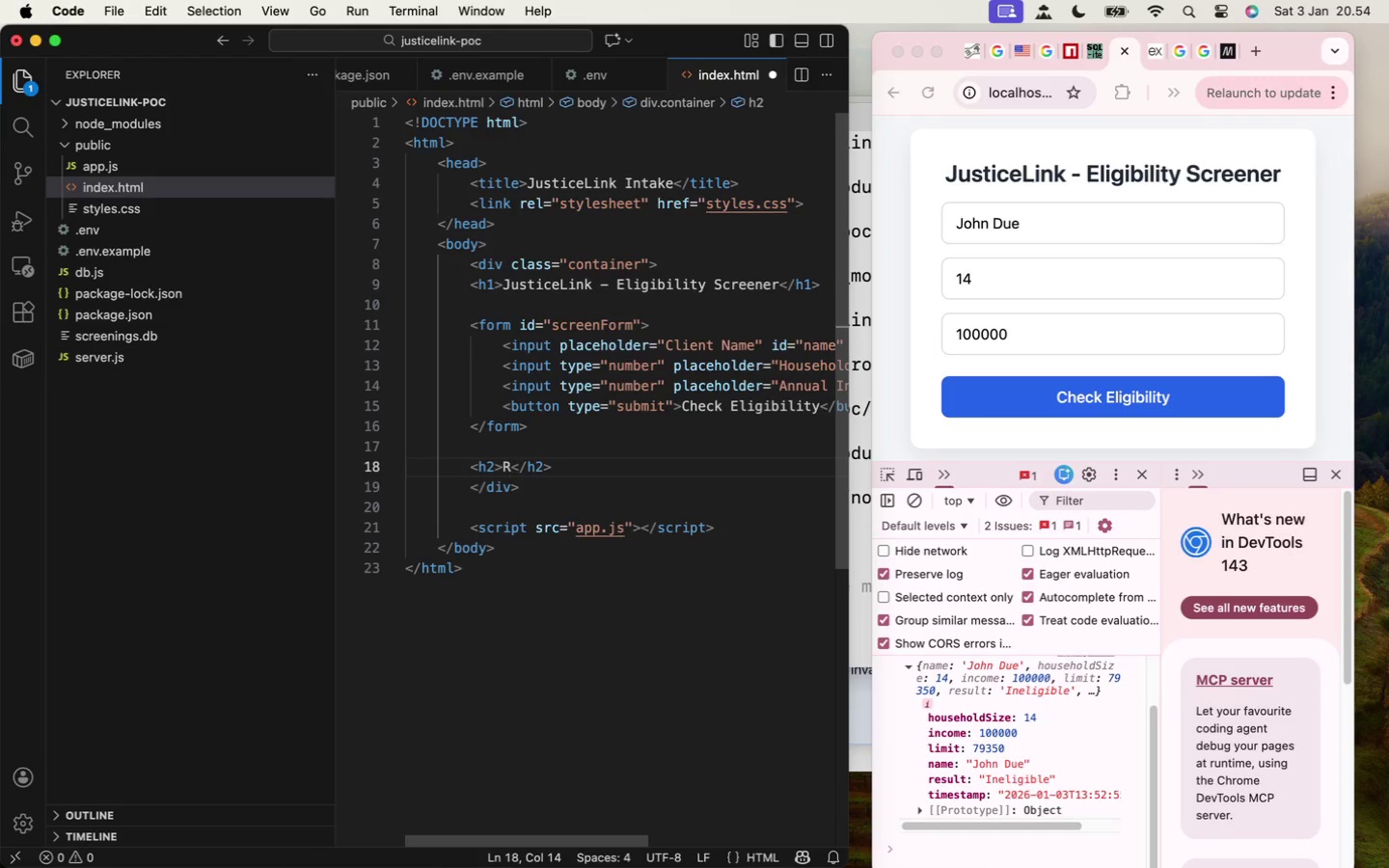 
key(Backspace)
 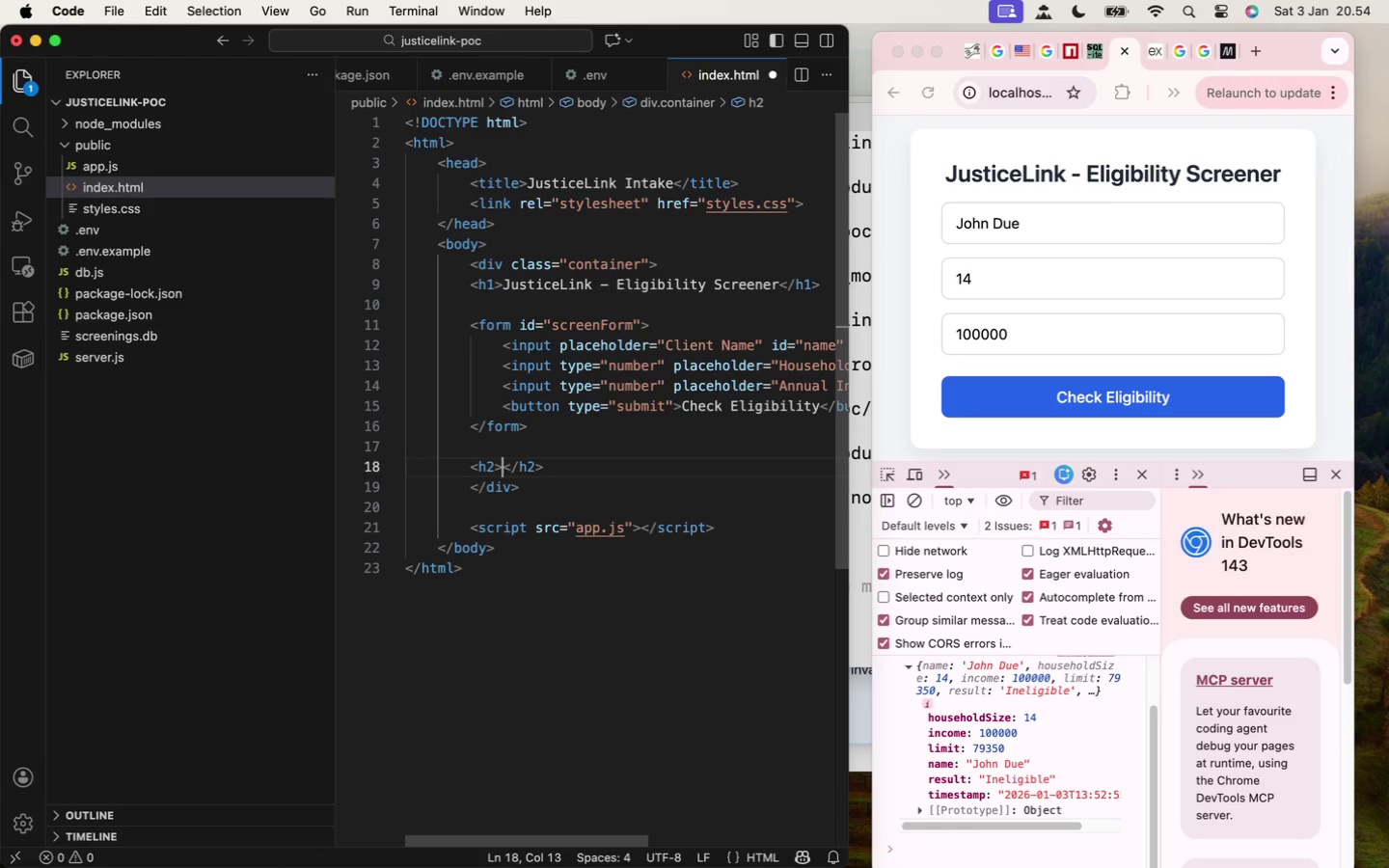 
key(ArrowLeft)
 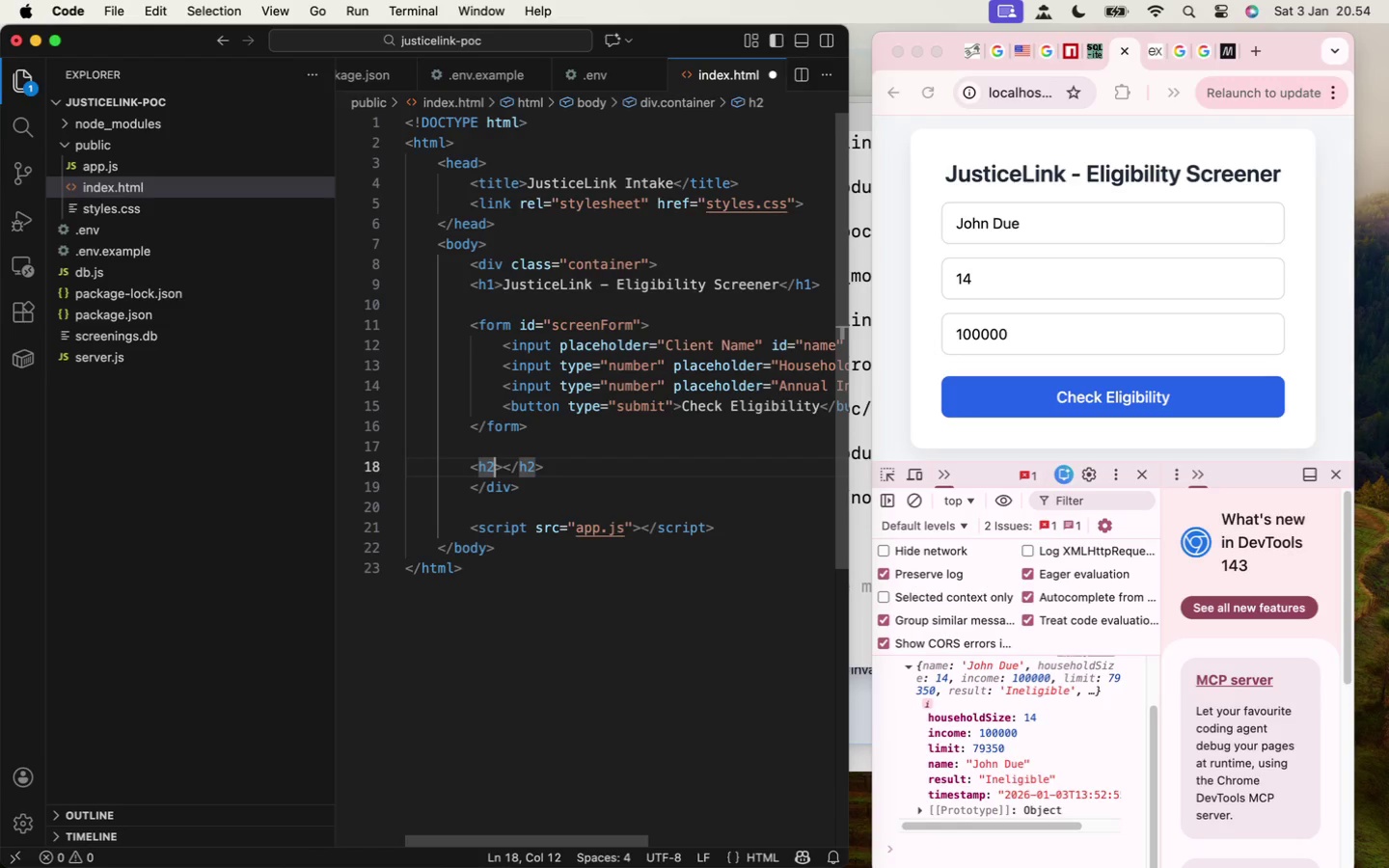 
type(id)
key(Backspace)
key(Backspace)
type( id=result)
 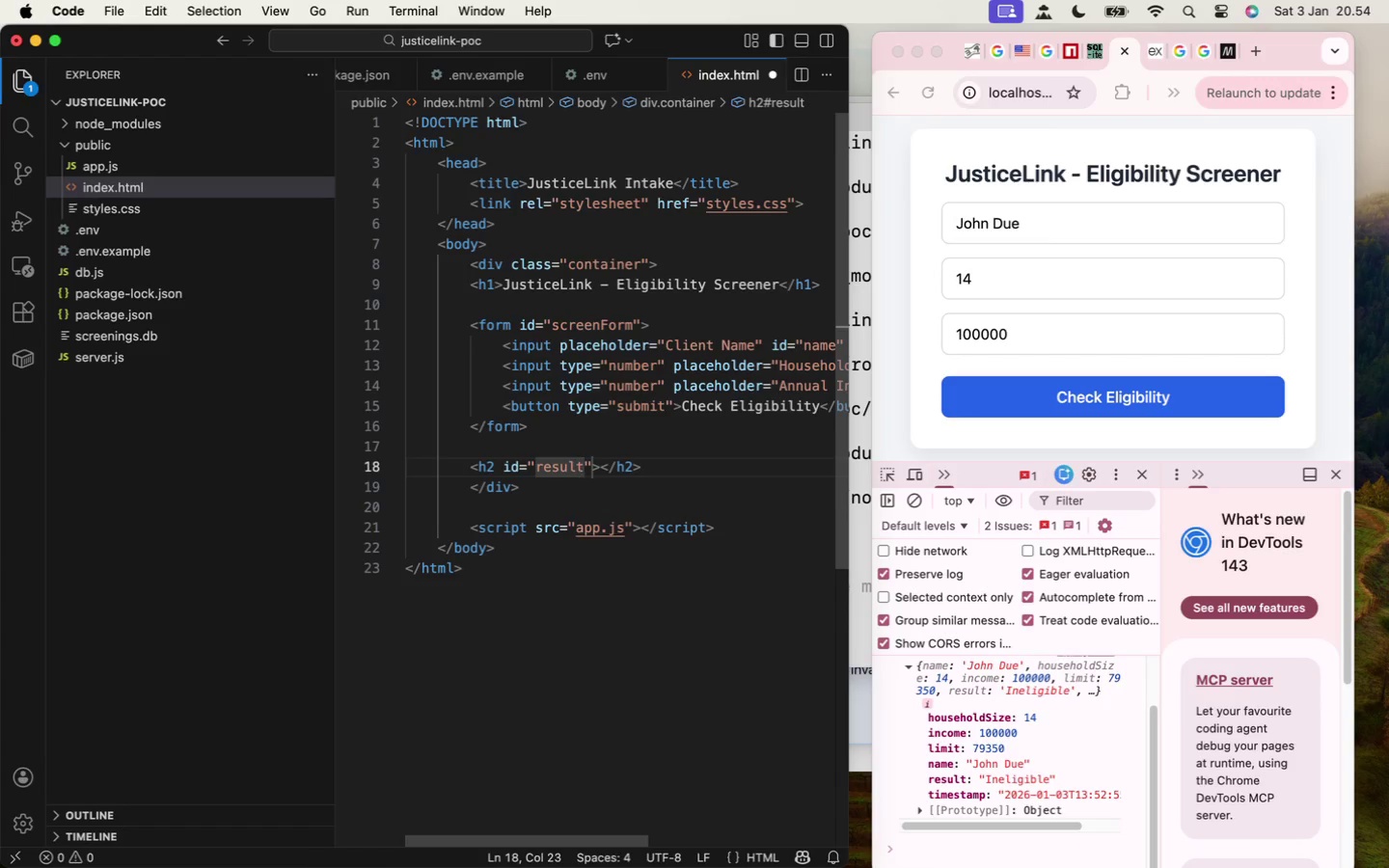 
key(Meta+S)
 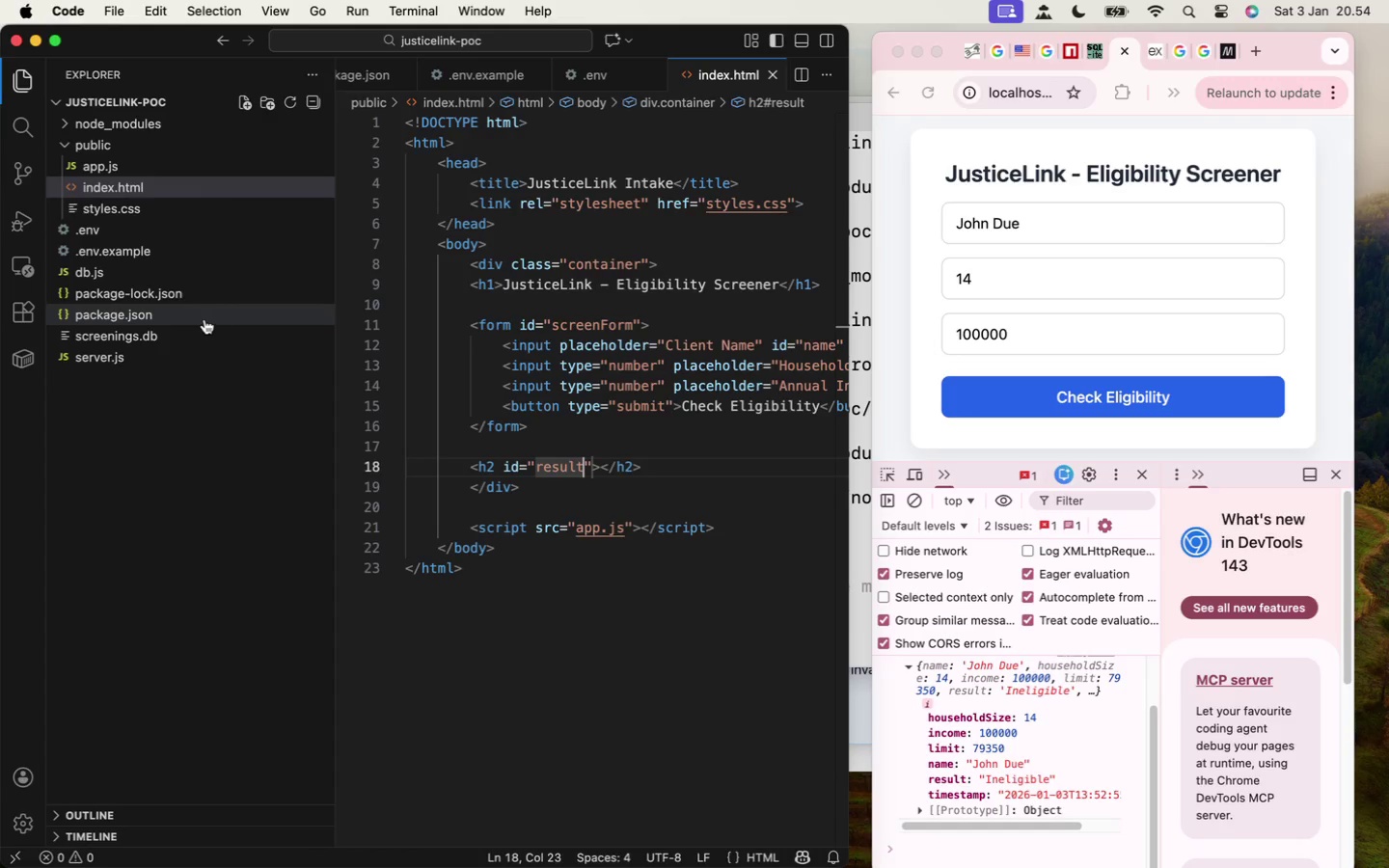 
wait(14.6)
 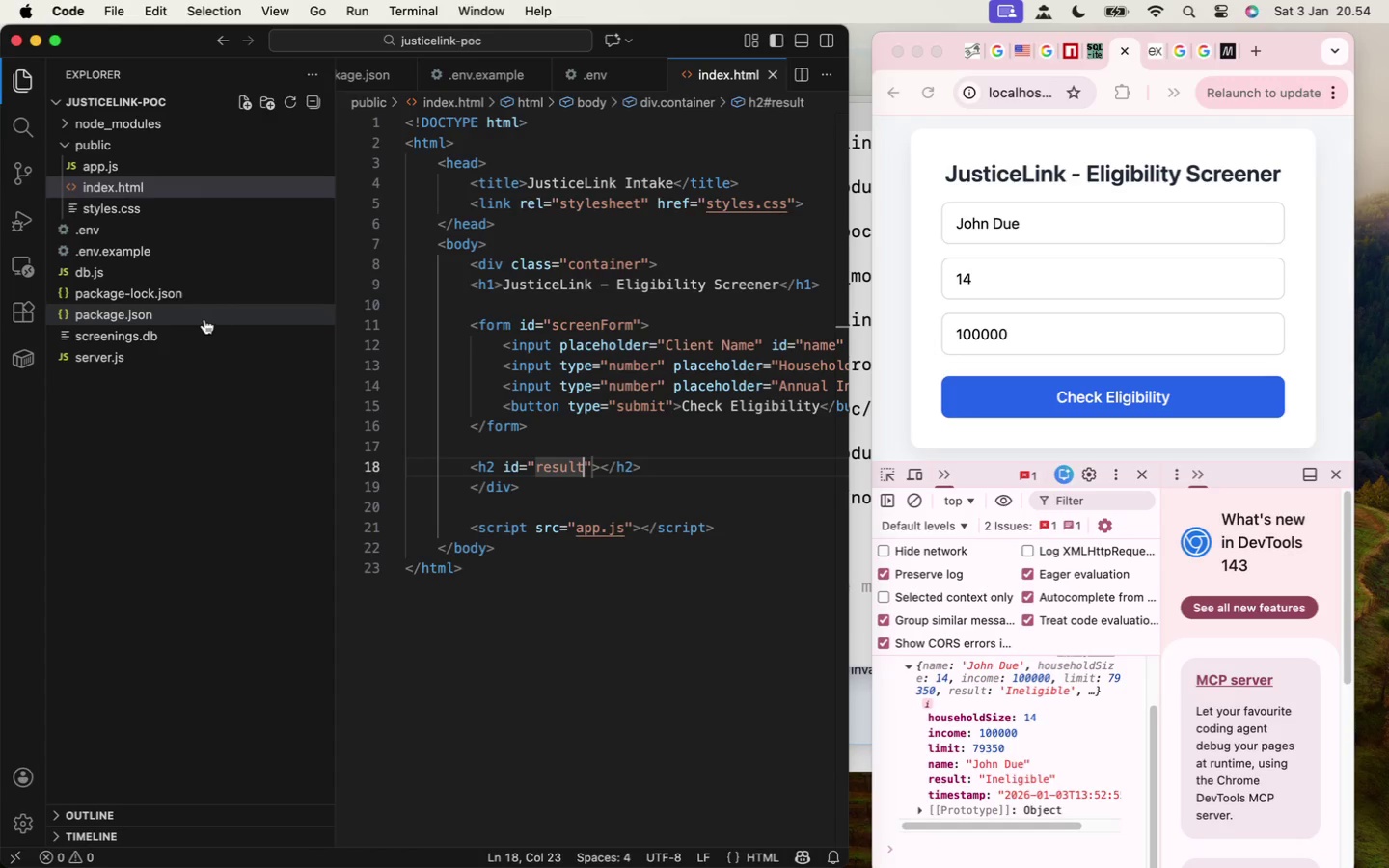 
mouse_move([165, 299])
 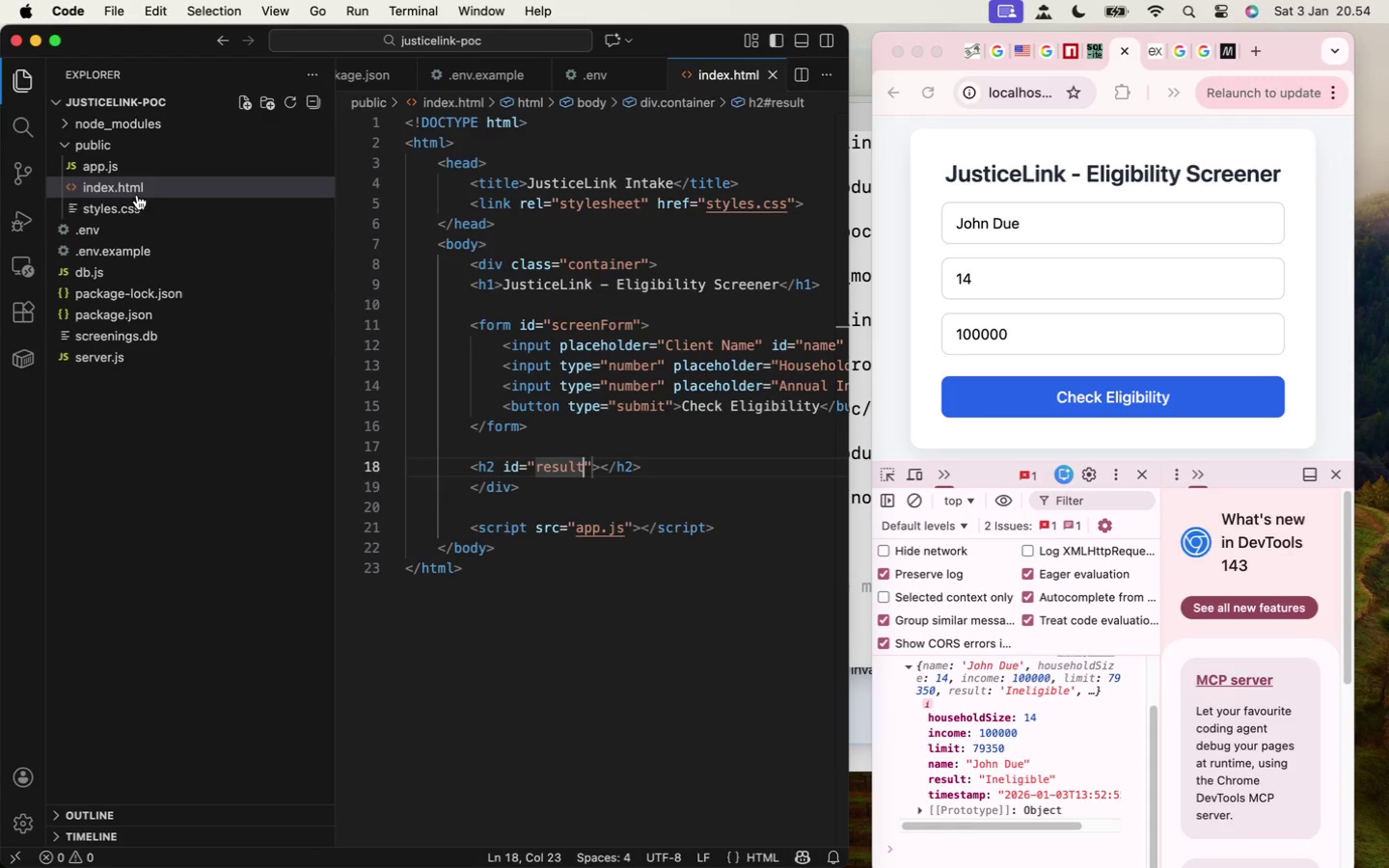 
left_click([119, 168])
 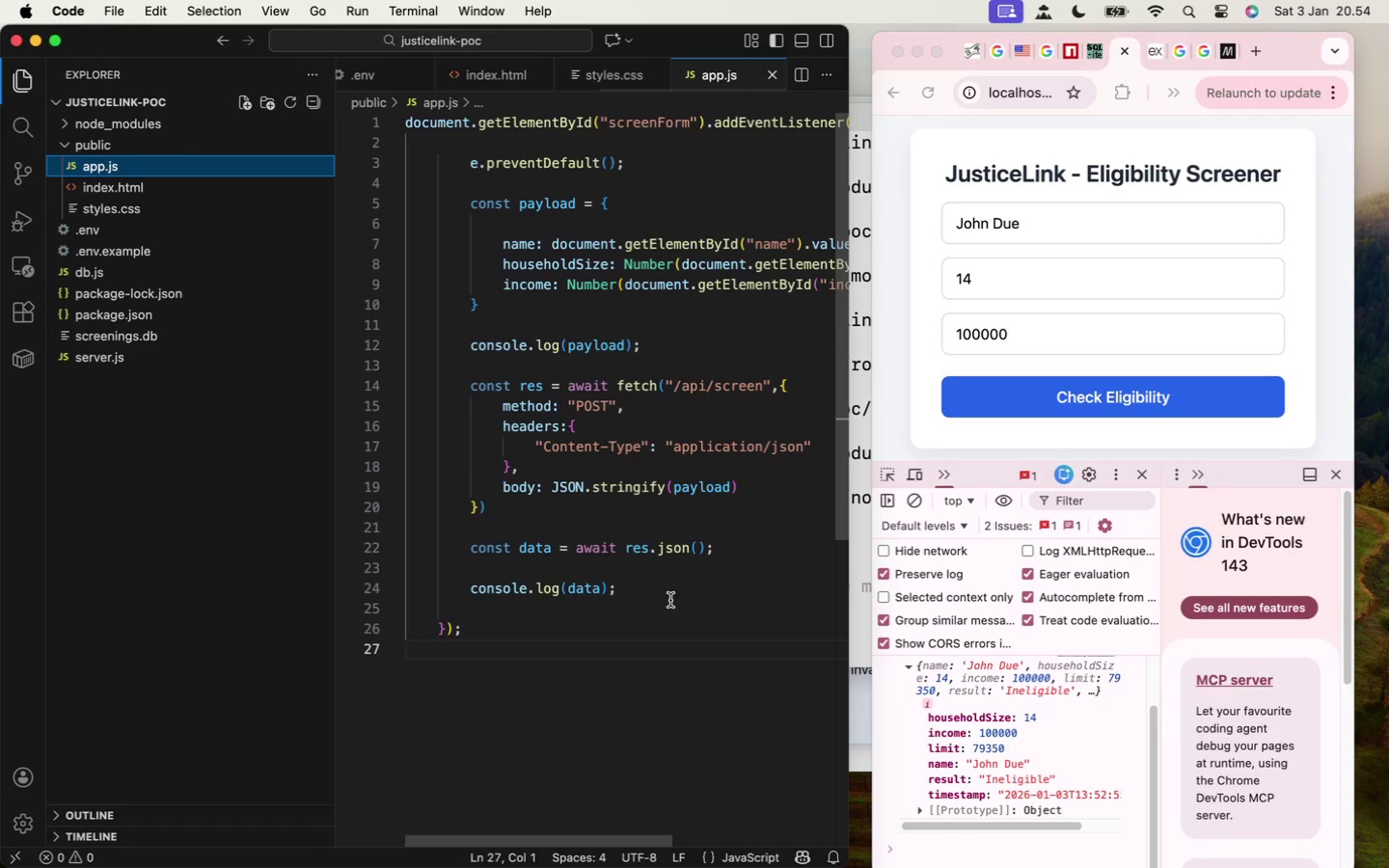 
left_click([664, 589])
 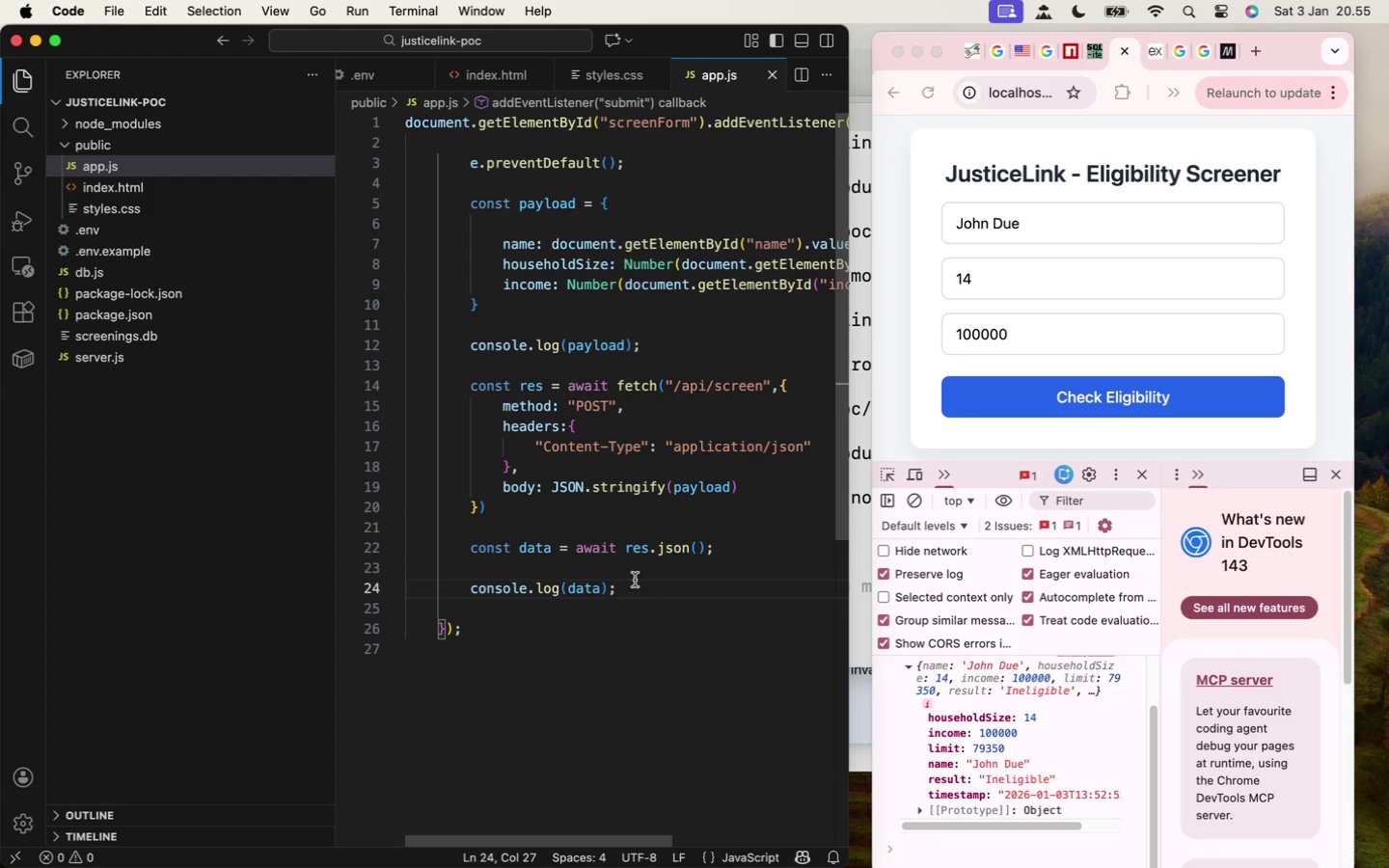 
wait(19.6)
 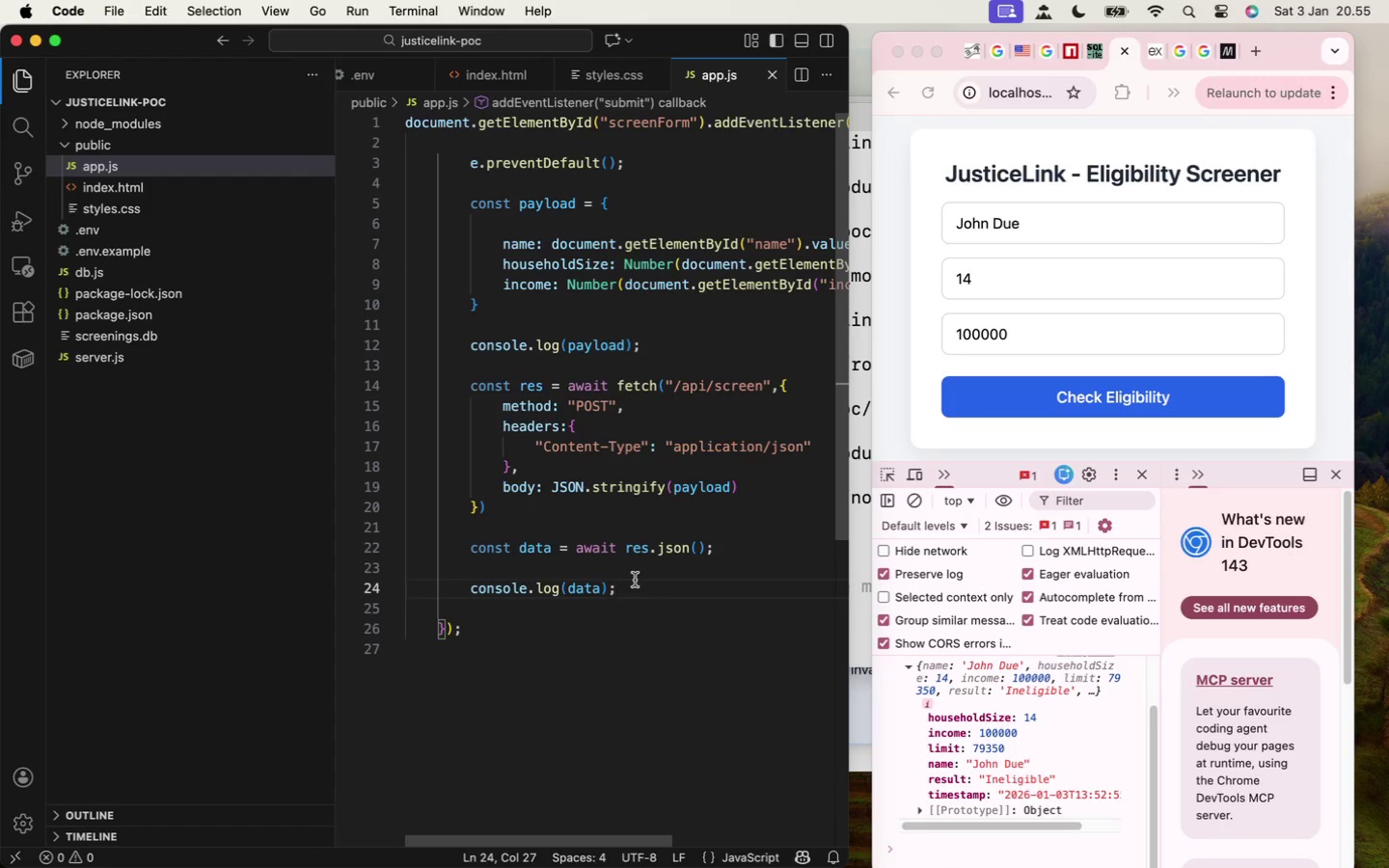 
key(Enter)
 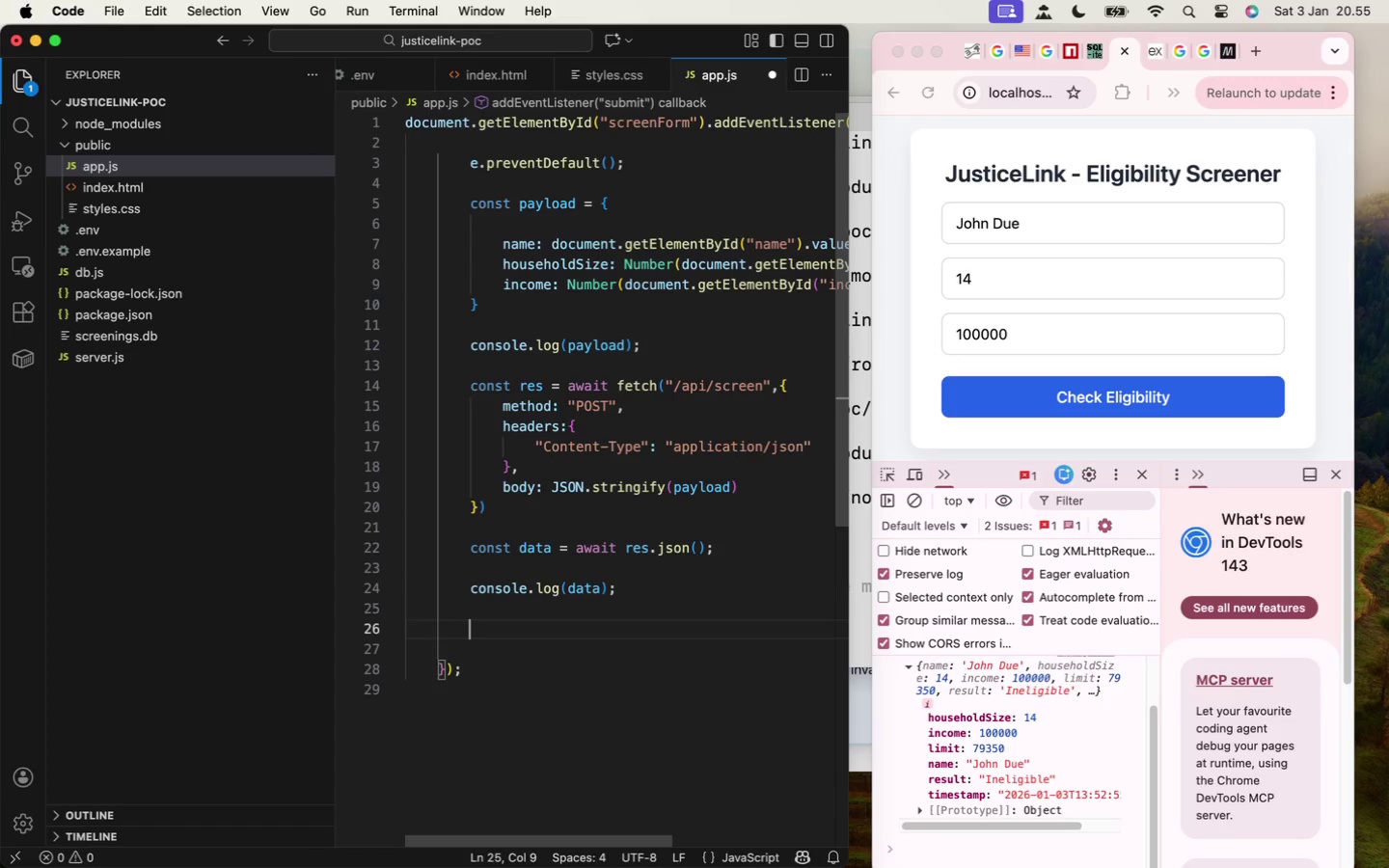 
key(Enter)
 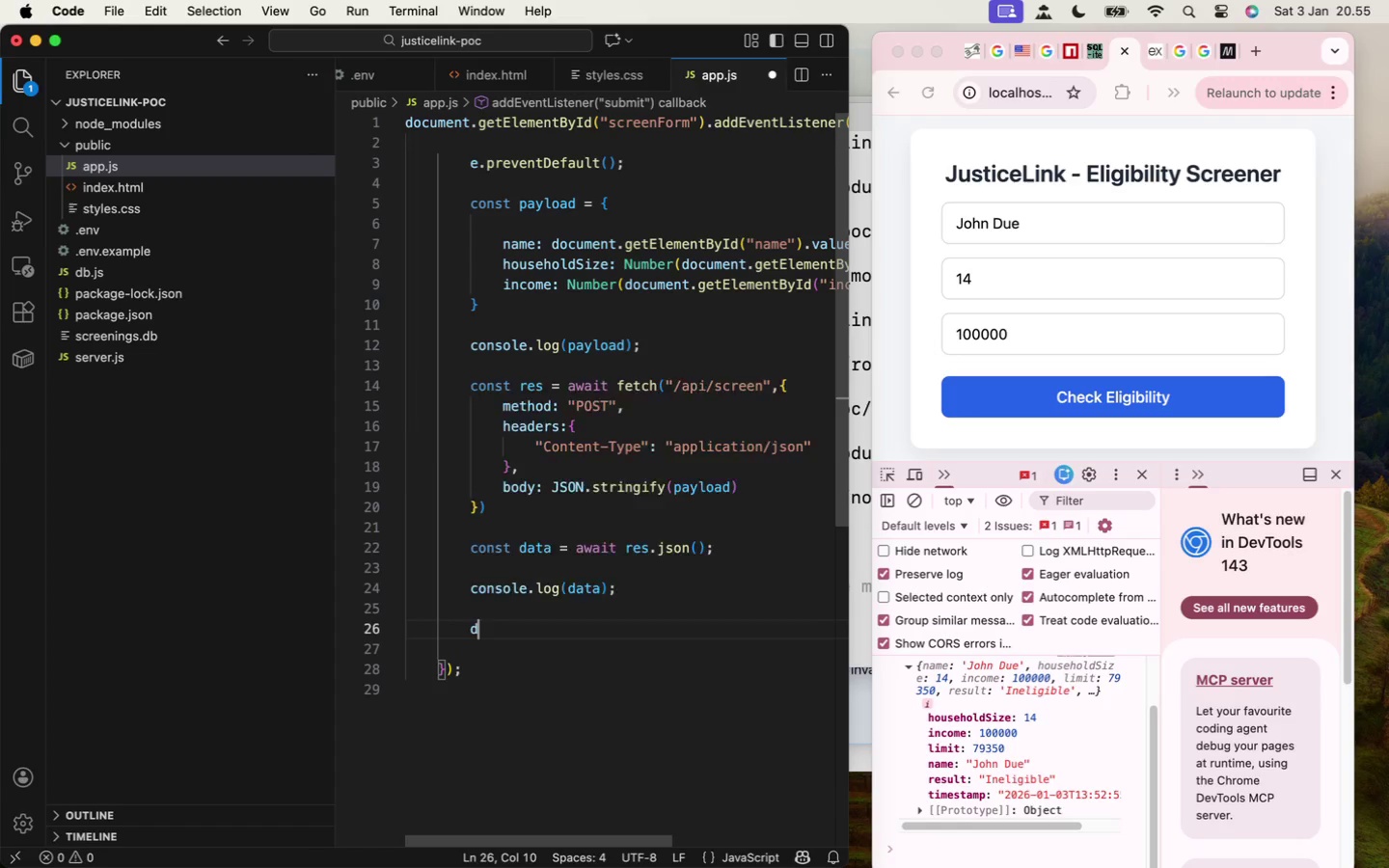 
type(document.getEl)
 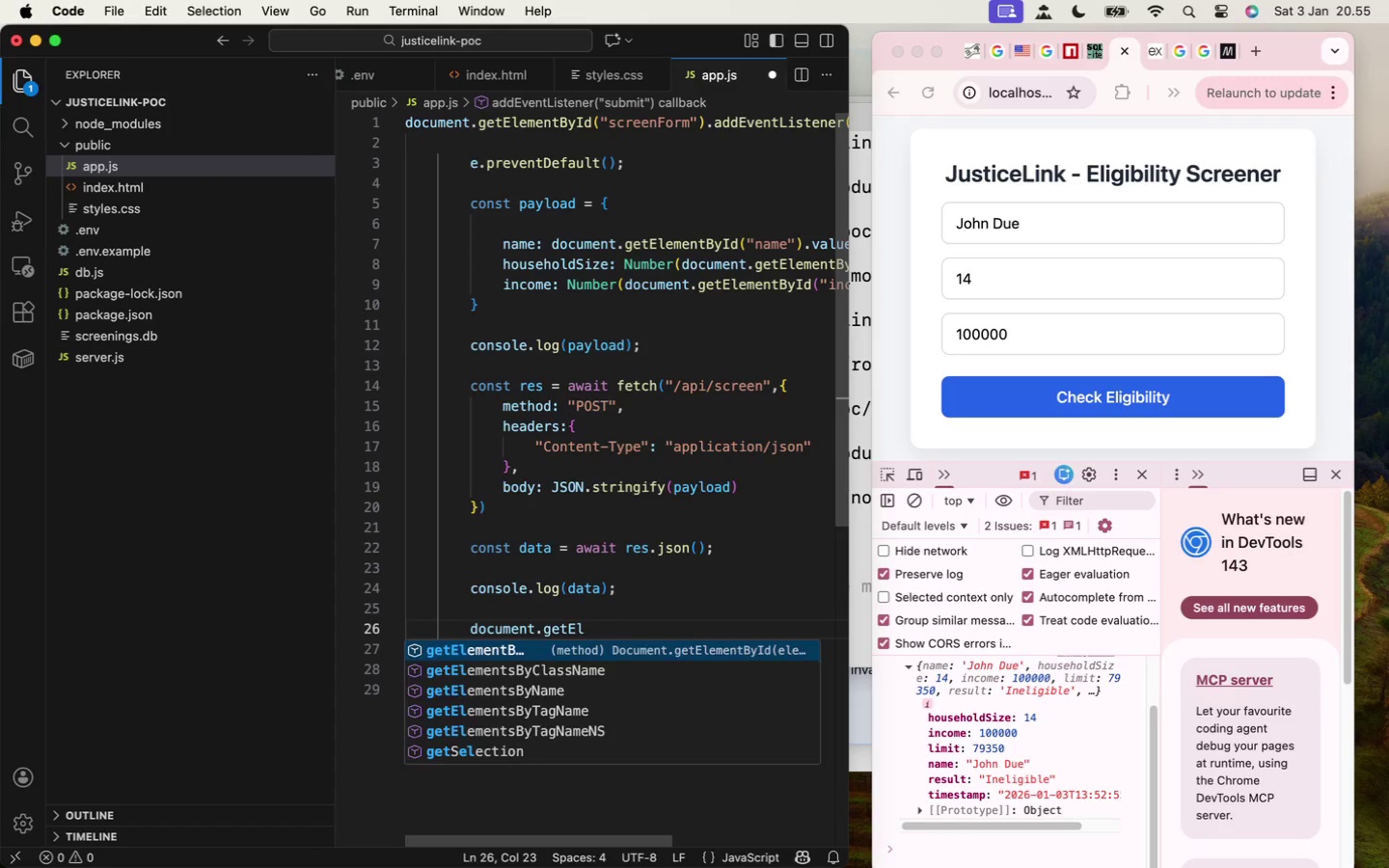 
key(Enter)
 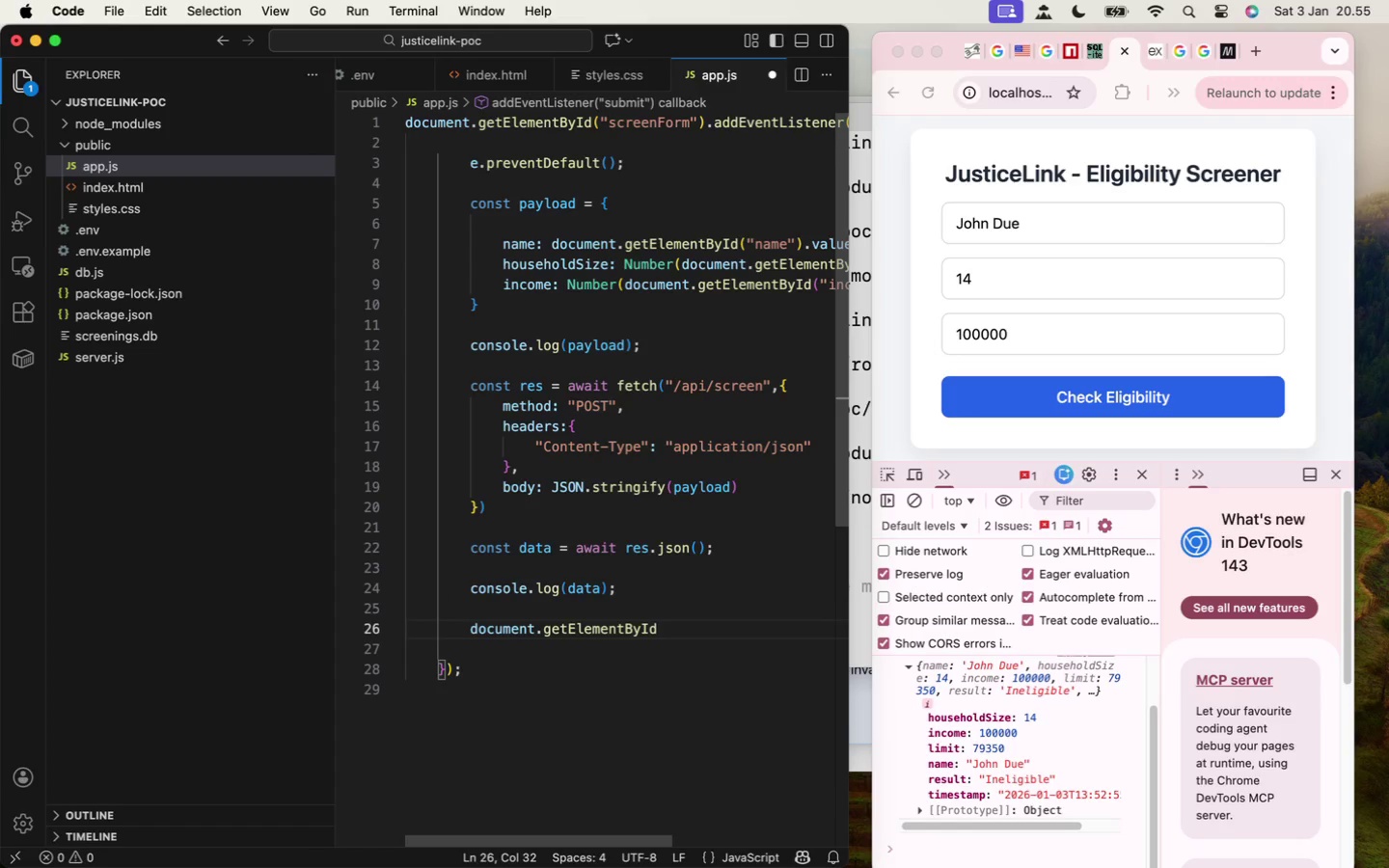 
type(("result)
 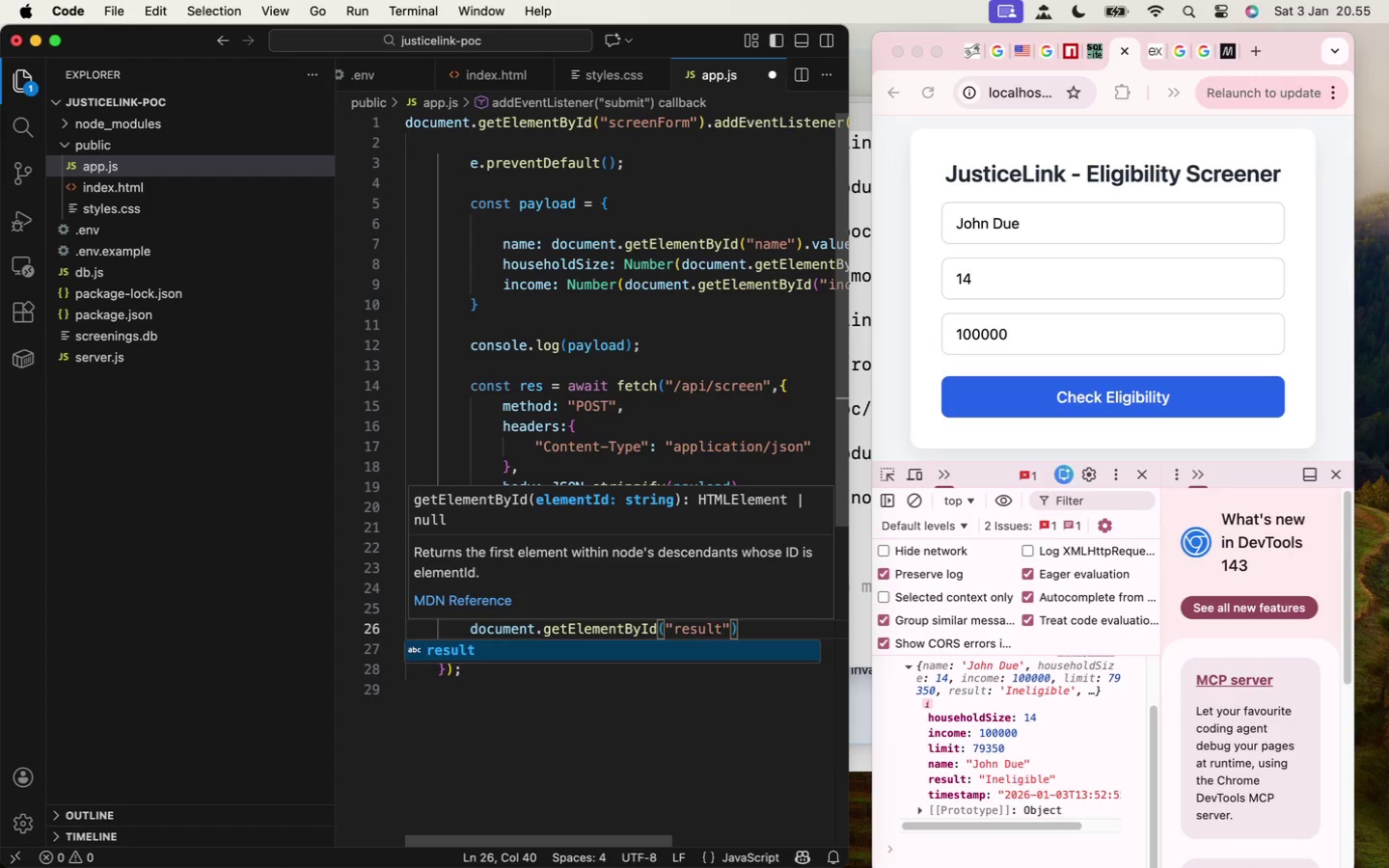 
key(ArrowRight)
 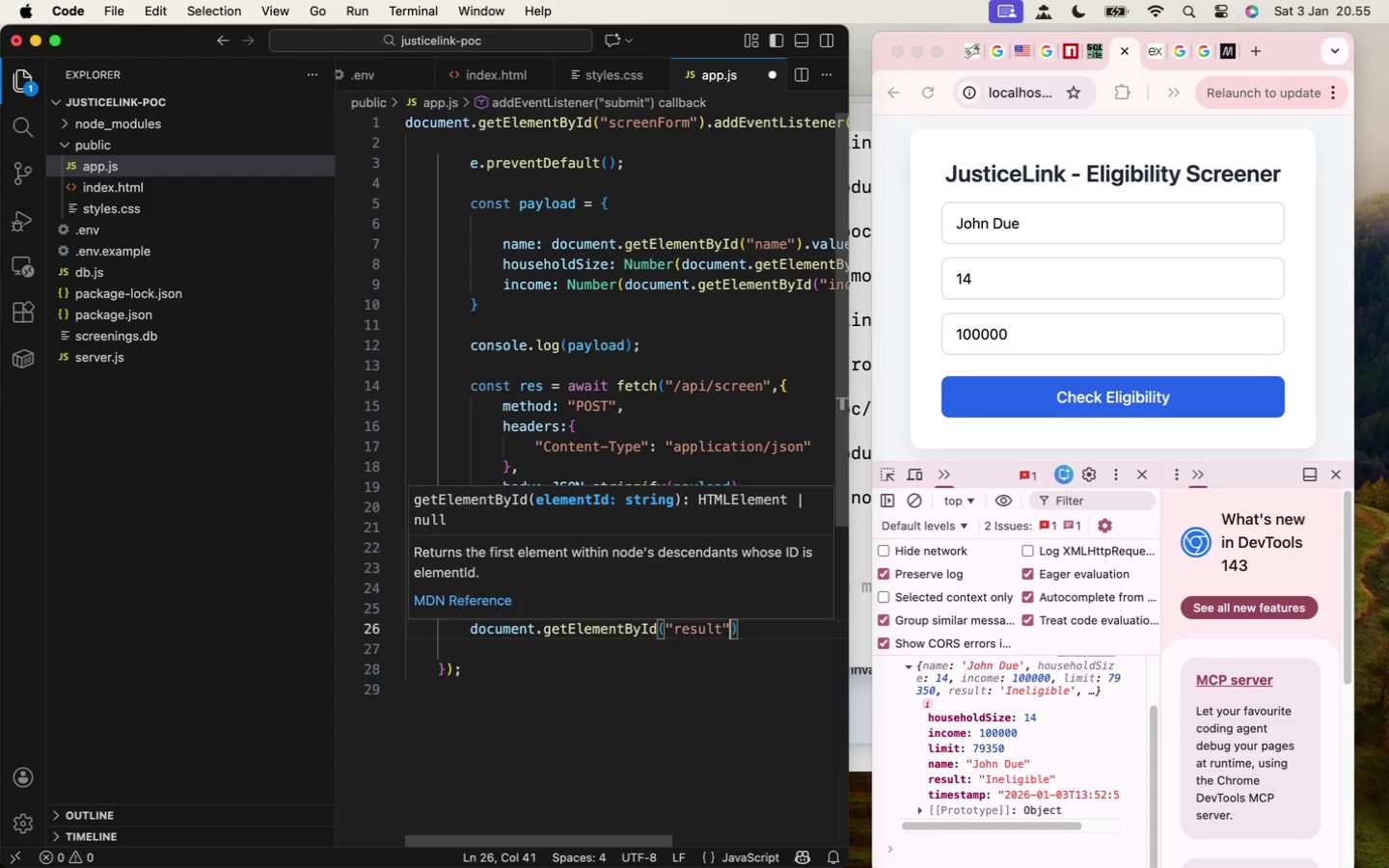 
wait(10.15)
 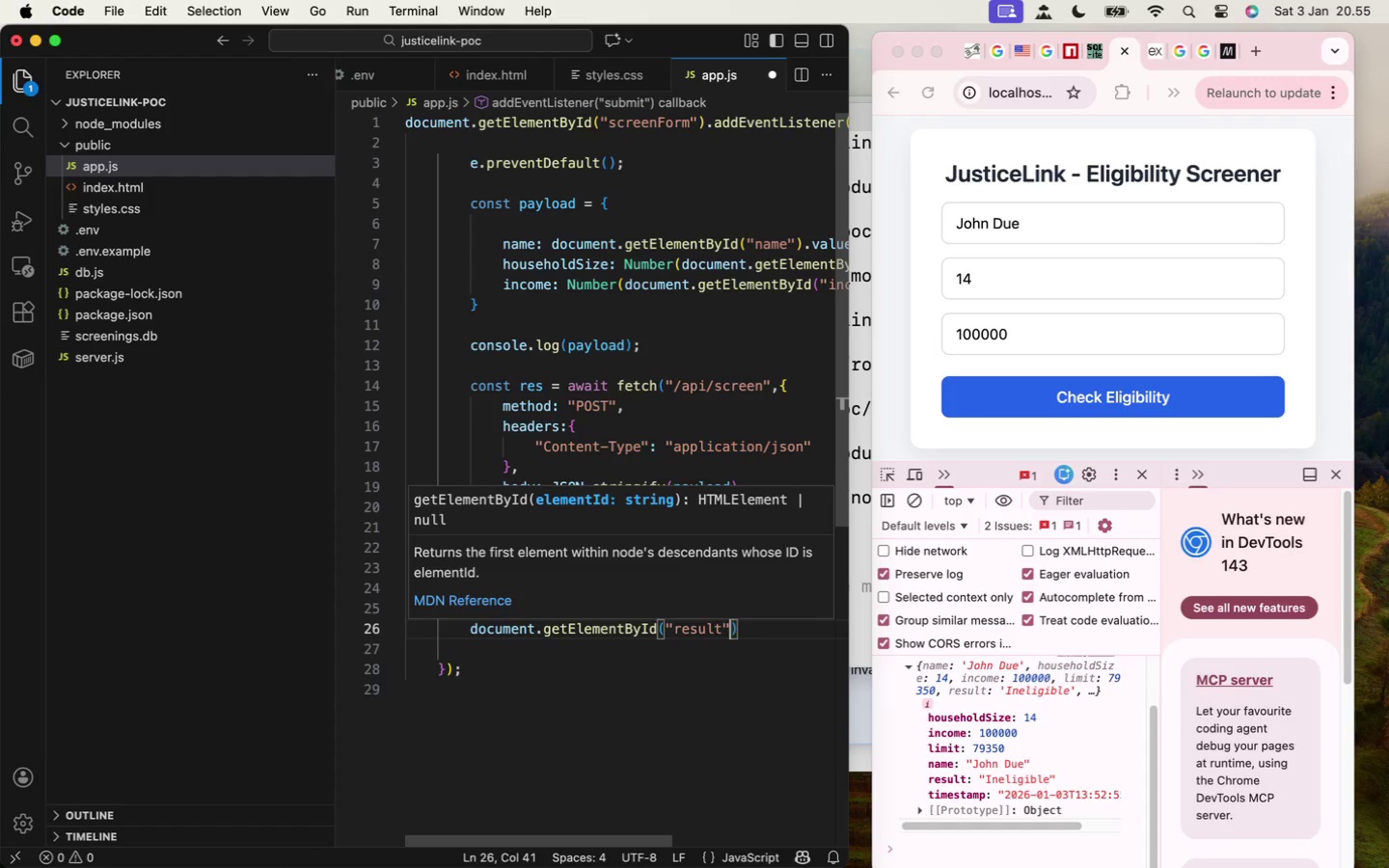 
key(ArrowRight)
 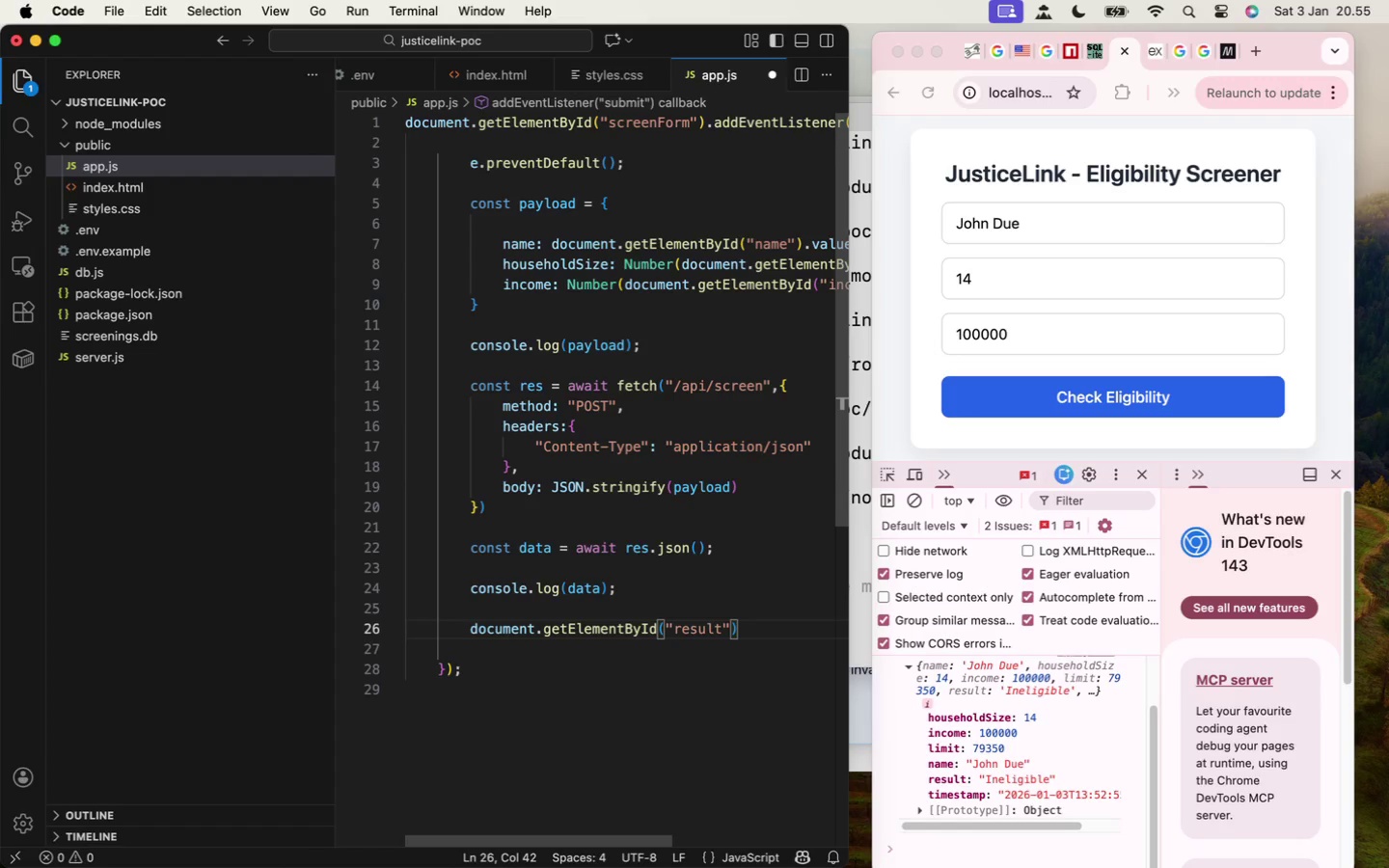 
type(.inner)
 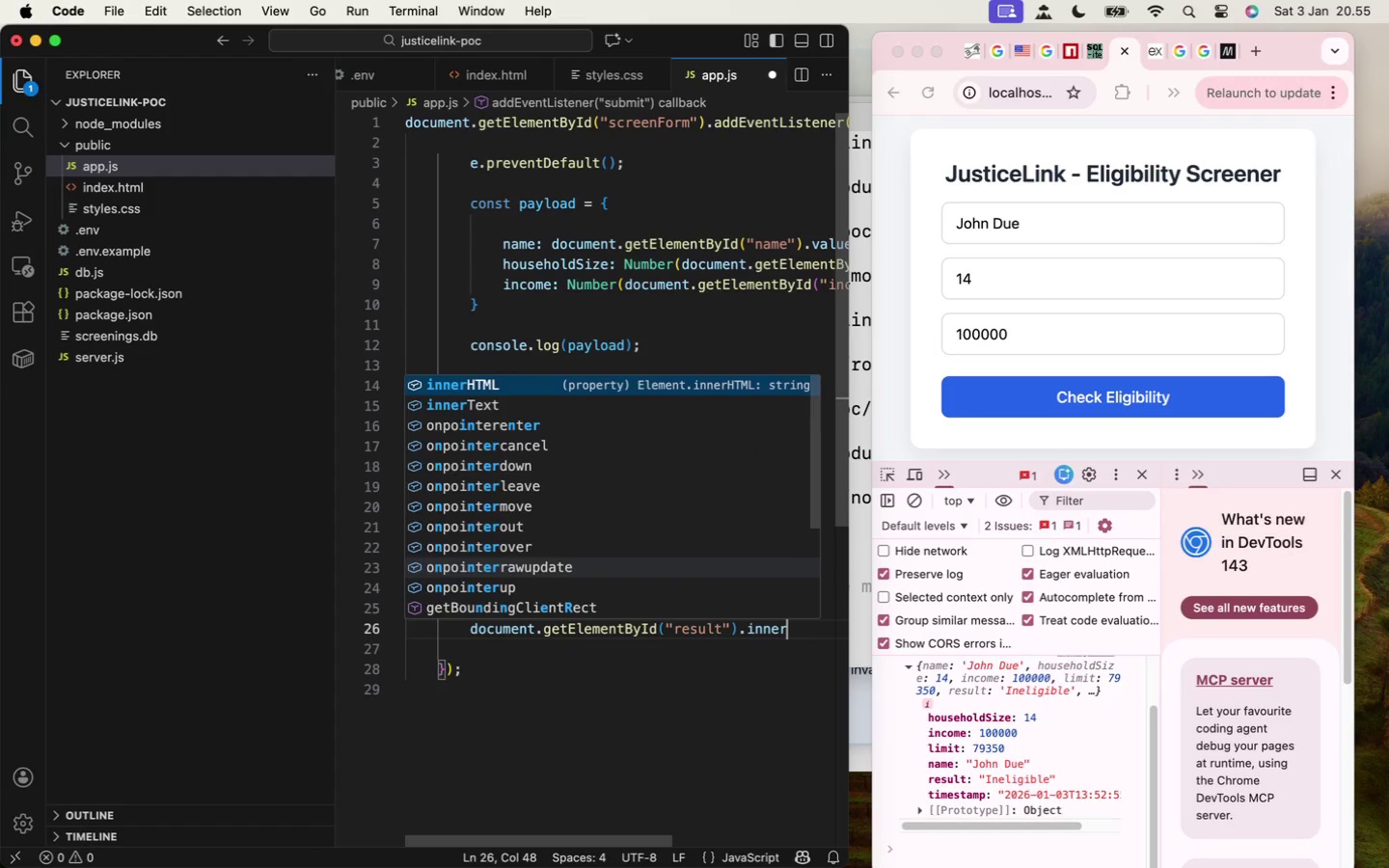 
key(ArrowDown)
 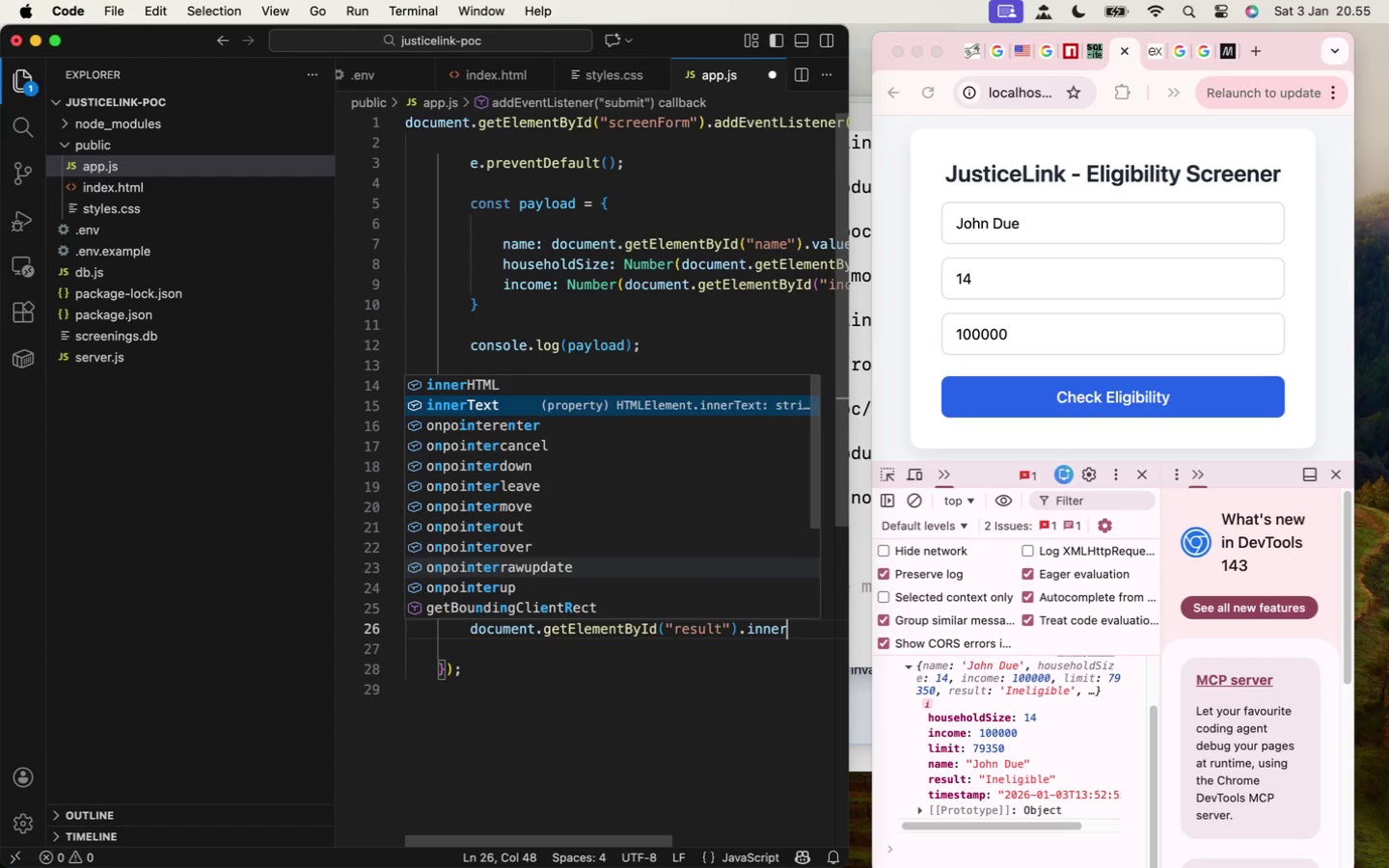 
key(Enter)
 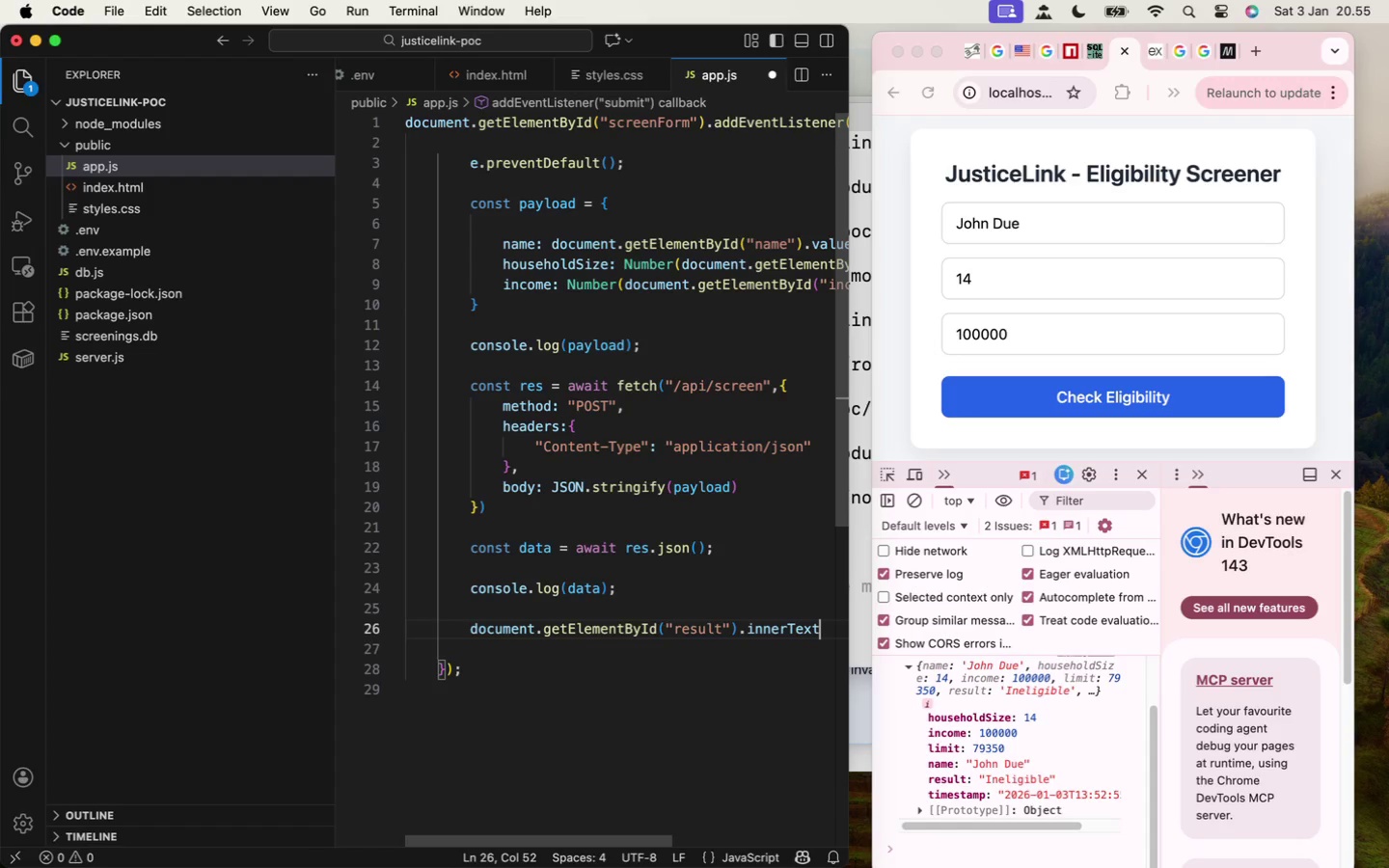 
key(Space)
 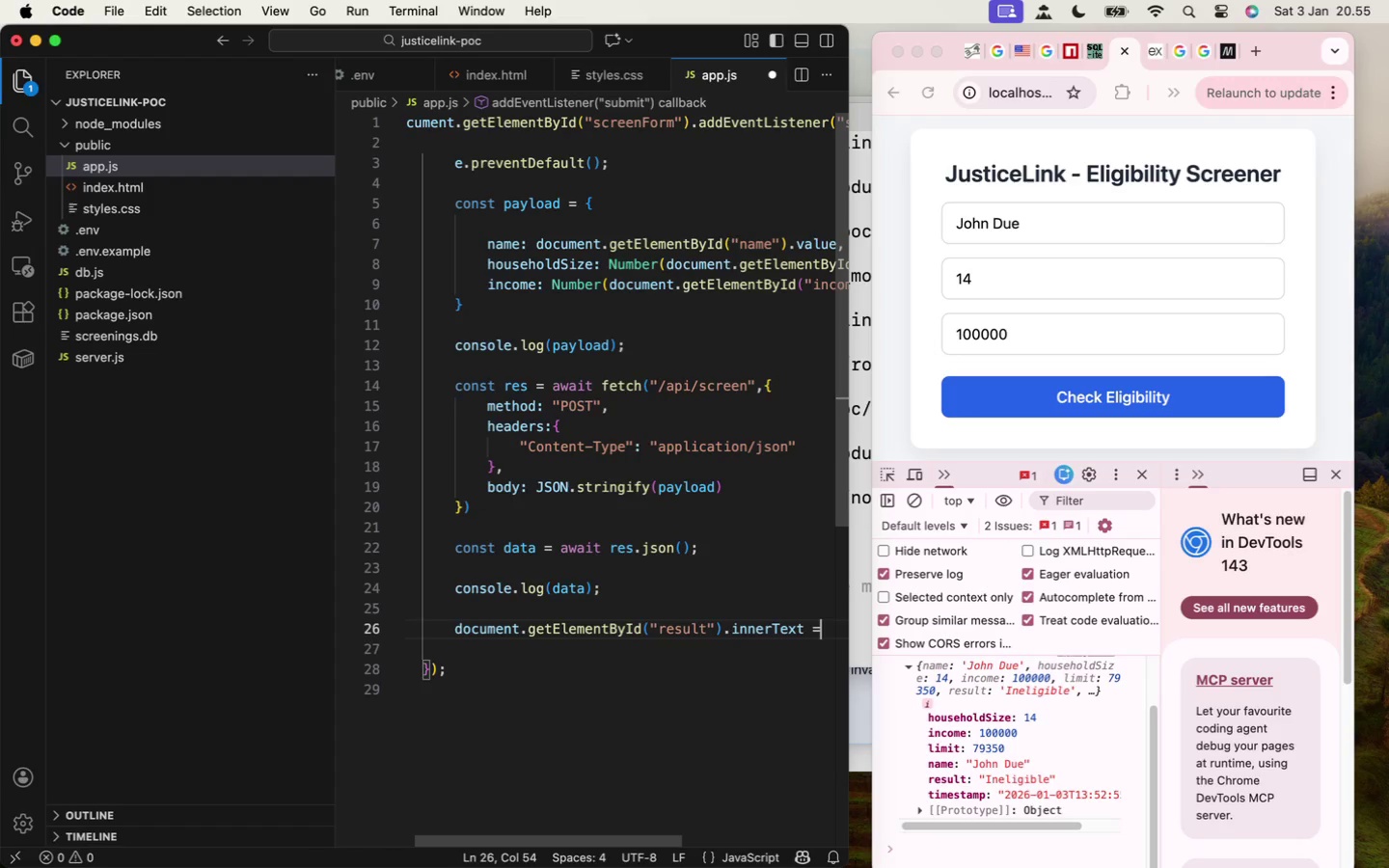 
key(Equal)
 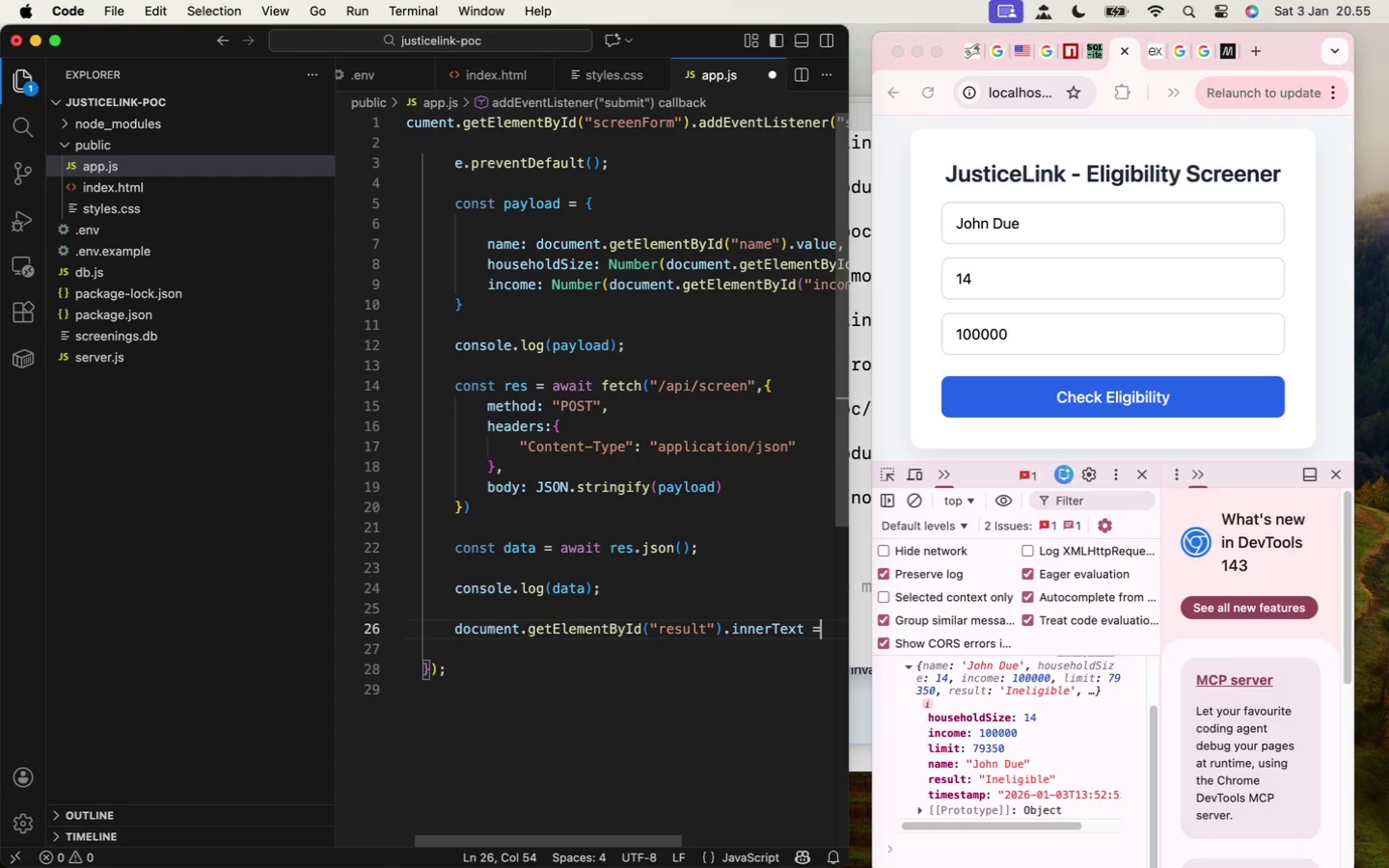 
key(Space)
 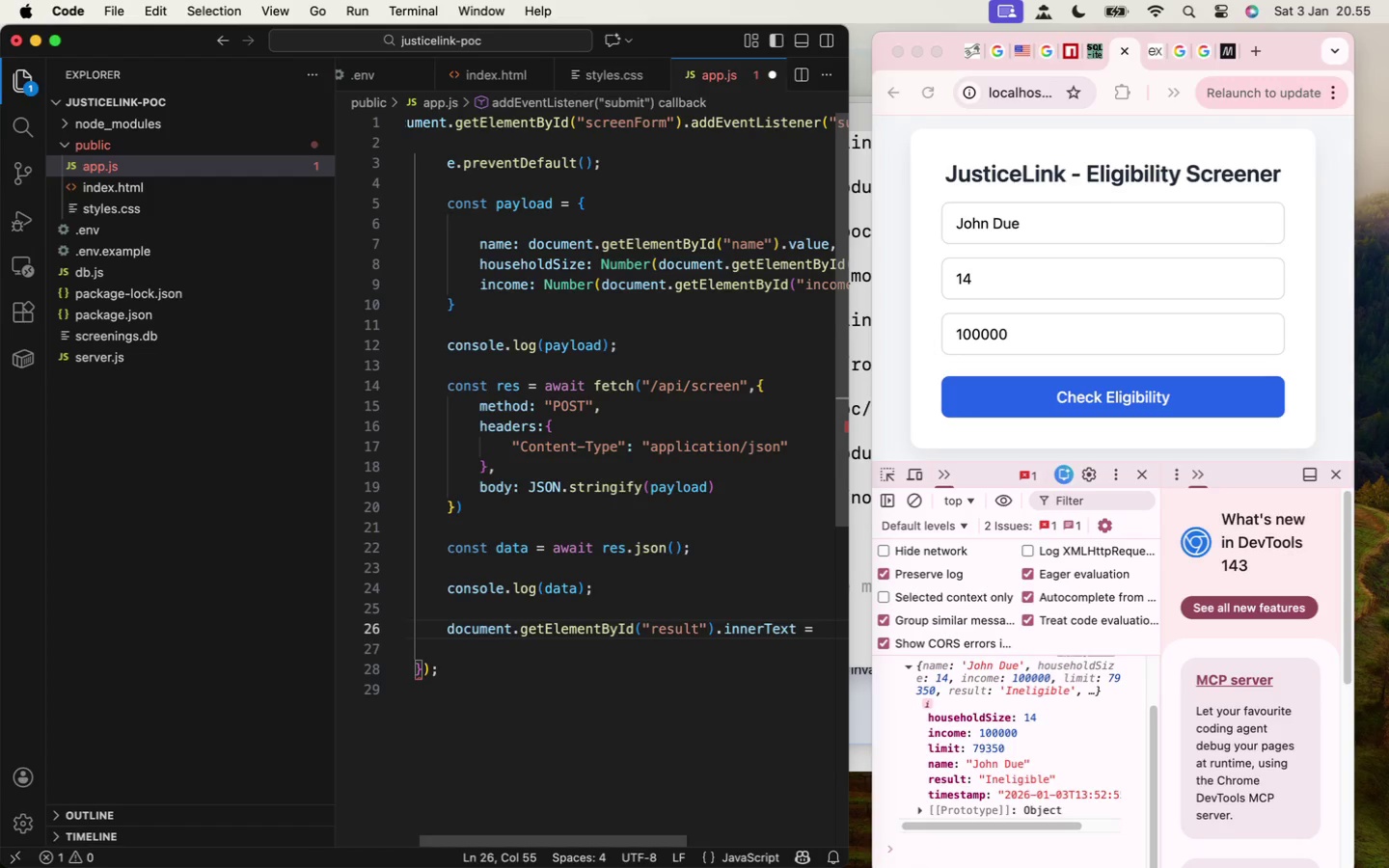 
wait(6.49)
 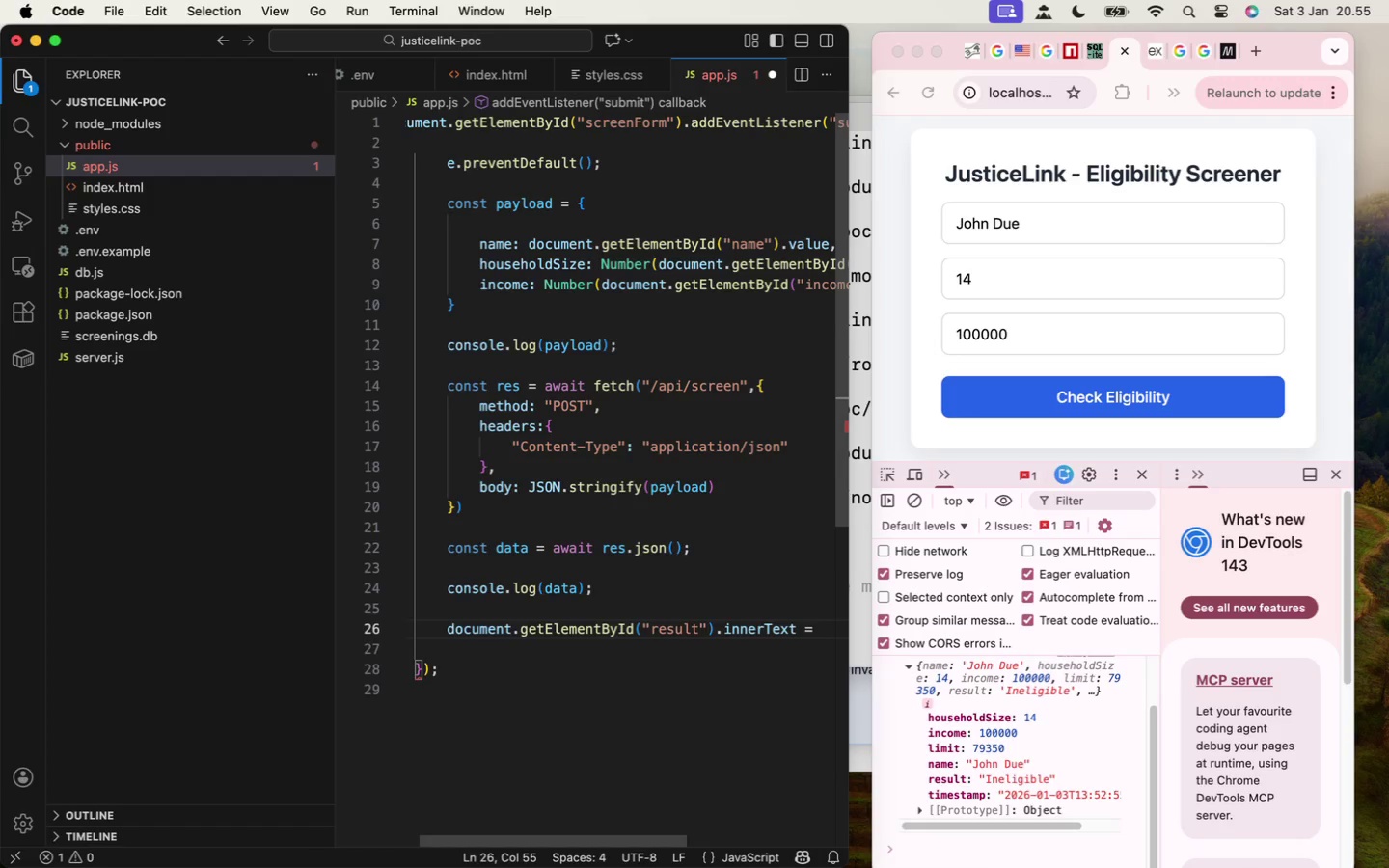 
type(`Result: Your)
key(Backspace)
type(;r)
key(Backspace)
key(Backspace)
key(Backspace)
 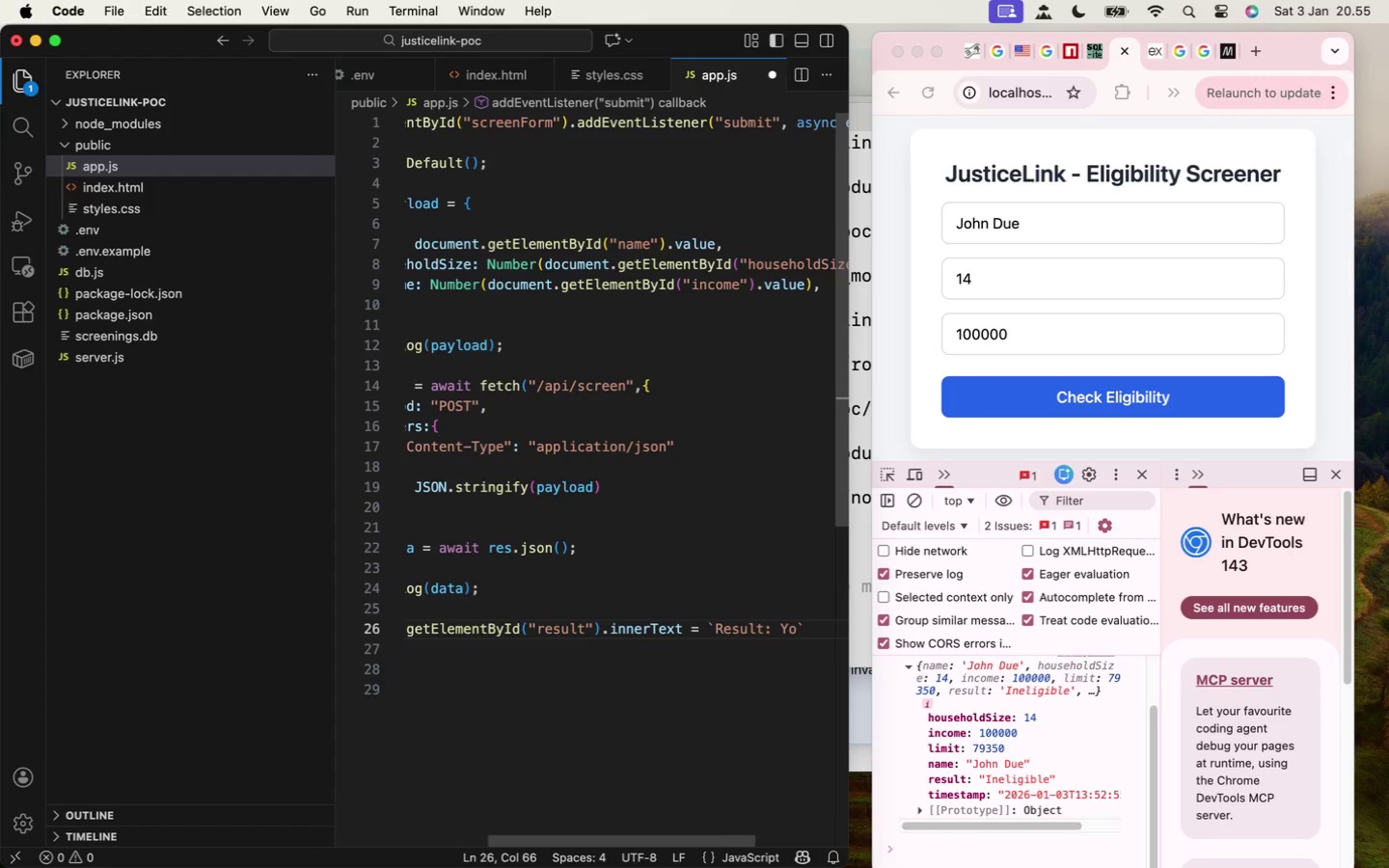 
type(u're ${)
 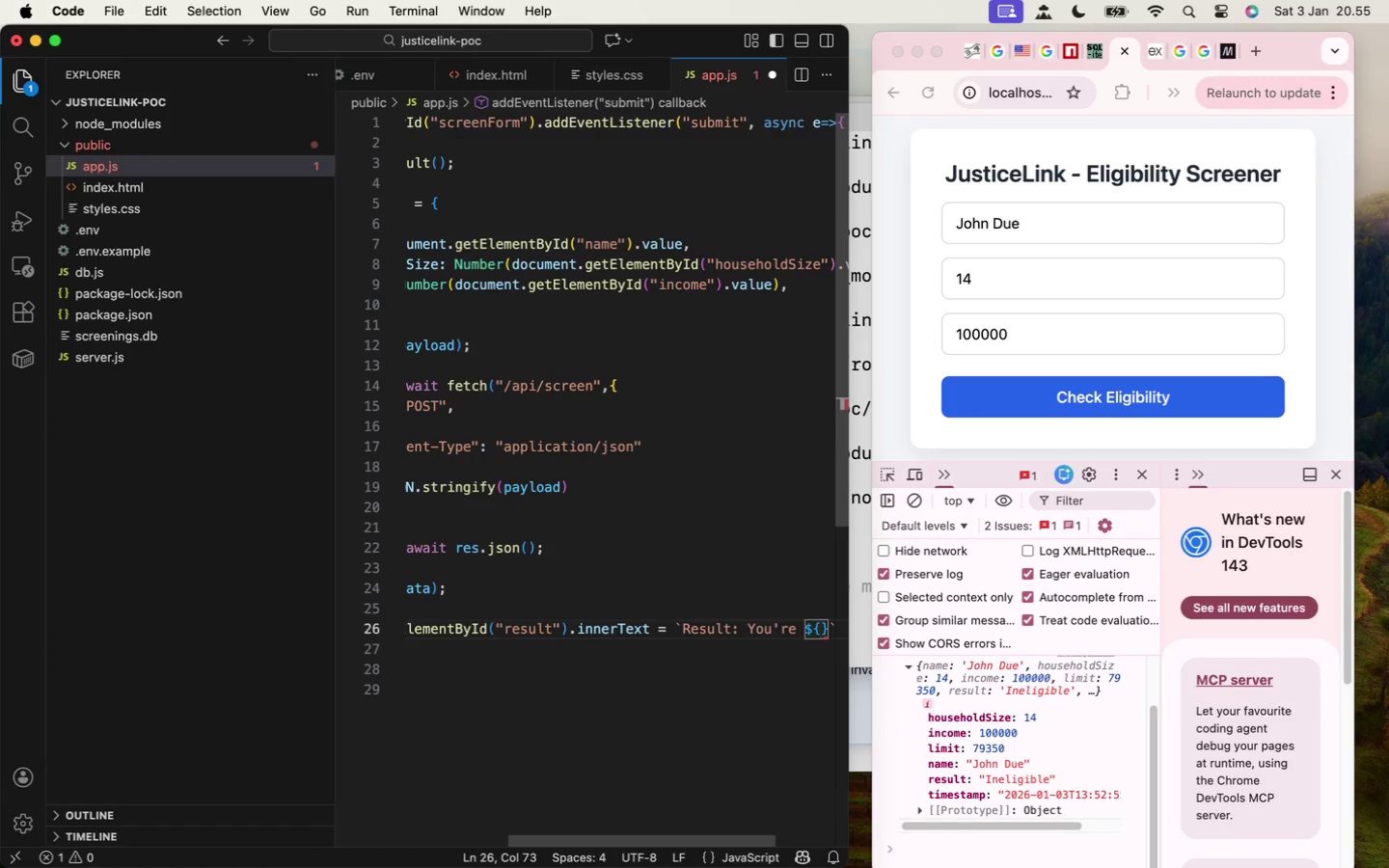 
wait(16.49)
 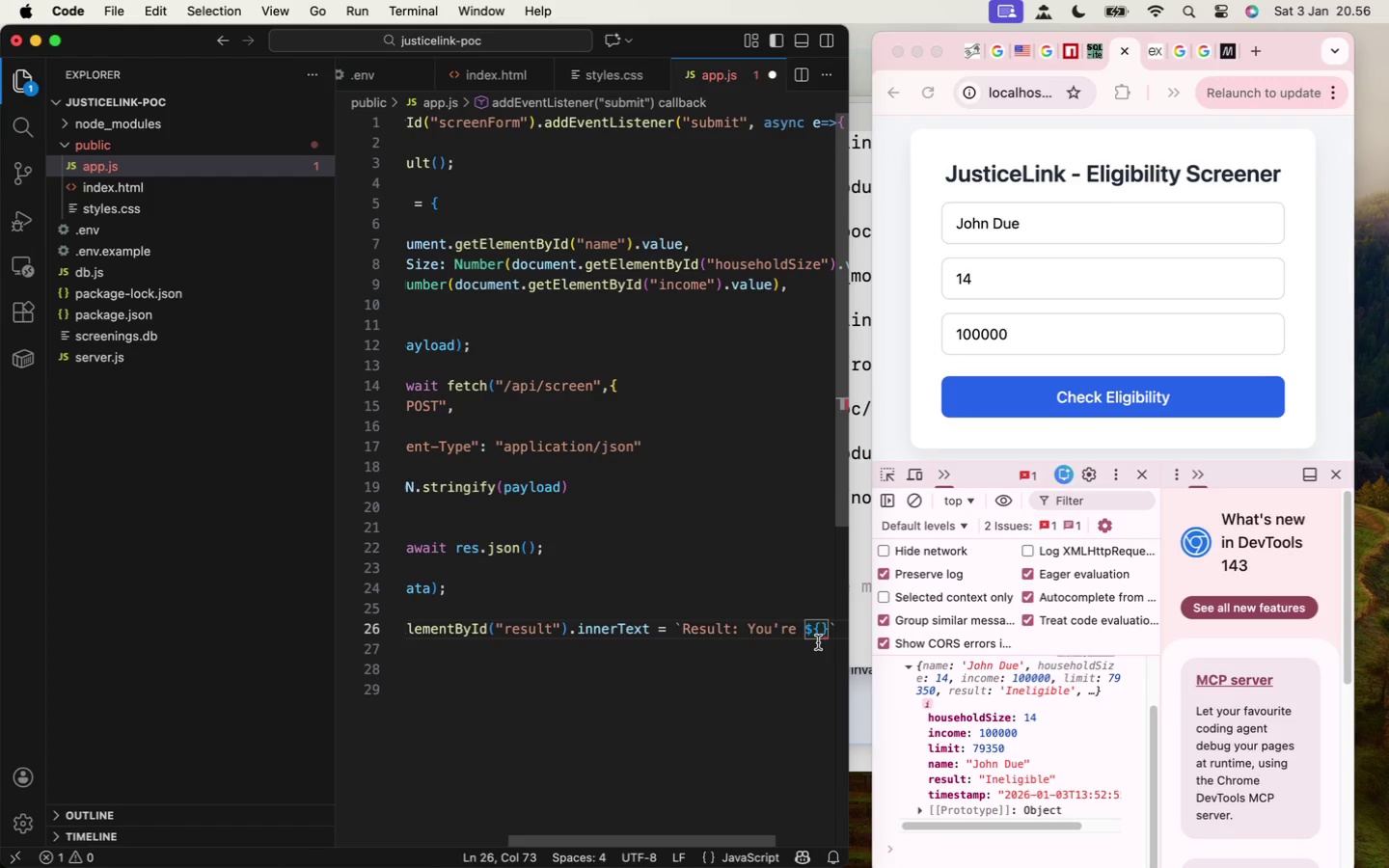 
type(data.result)
 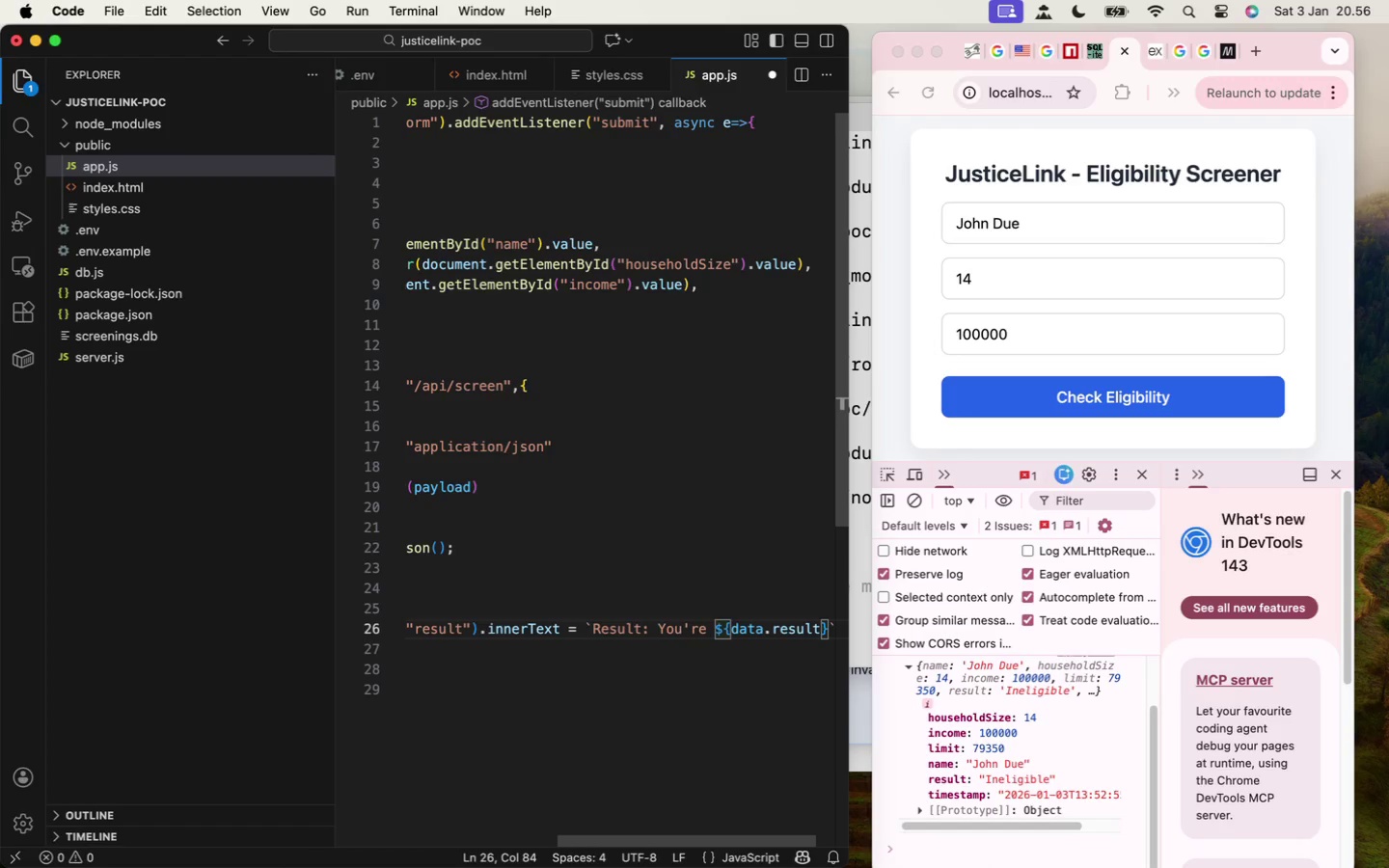 
key(ArrowRight)
 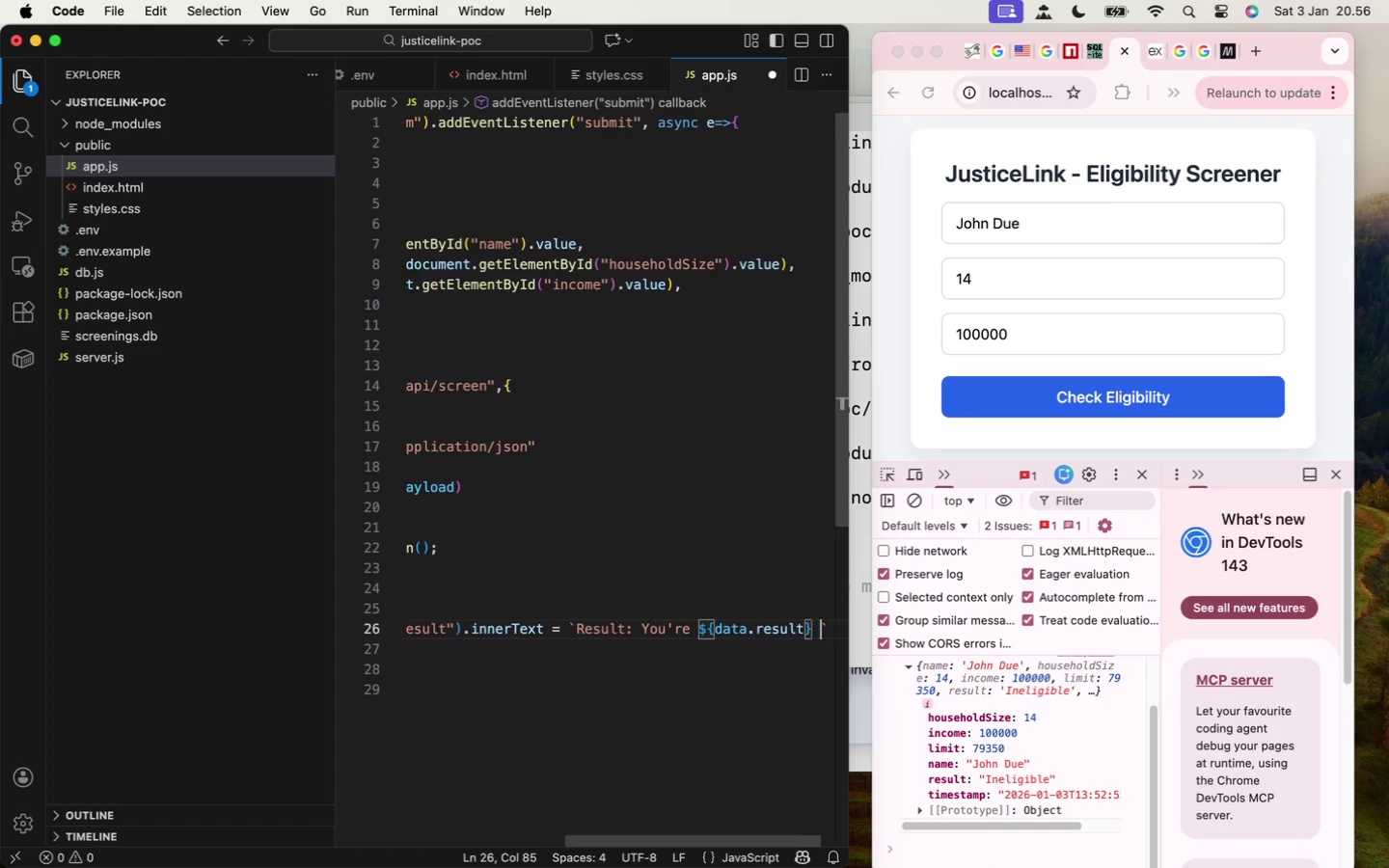 
type( (l)
key(Backspace)
type(Limit)
 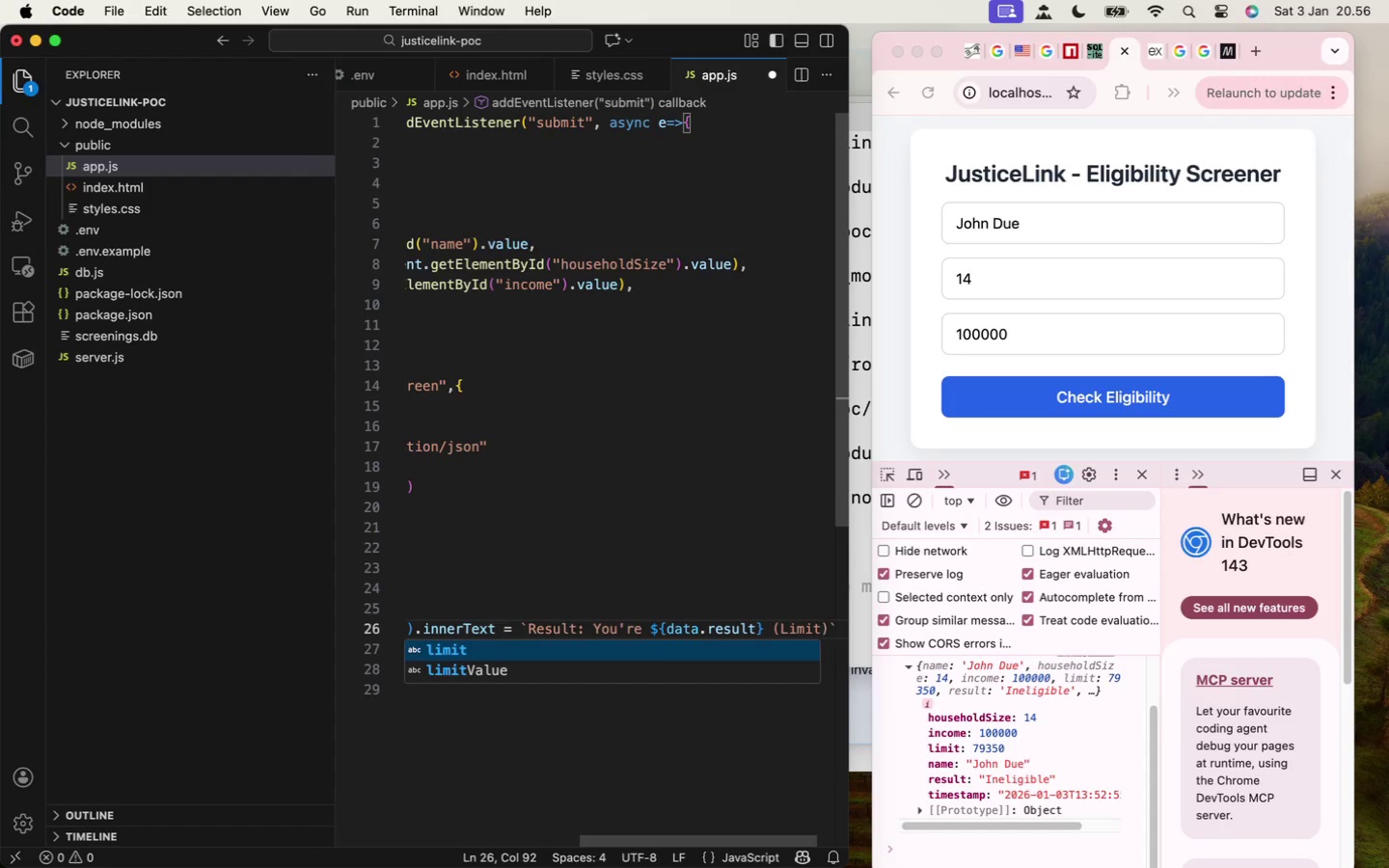 
type(: $${data.limit)
 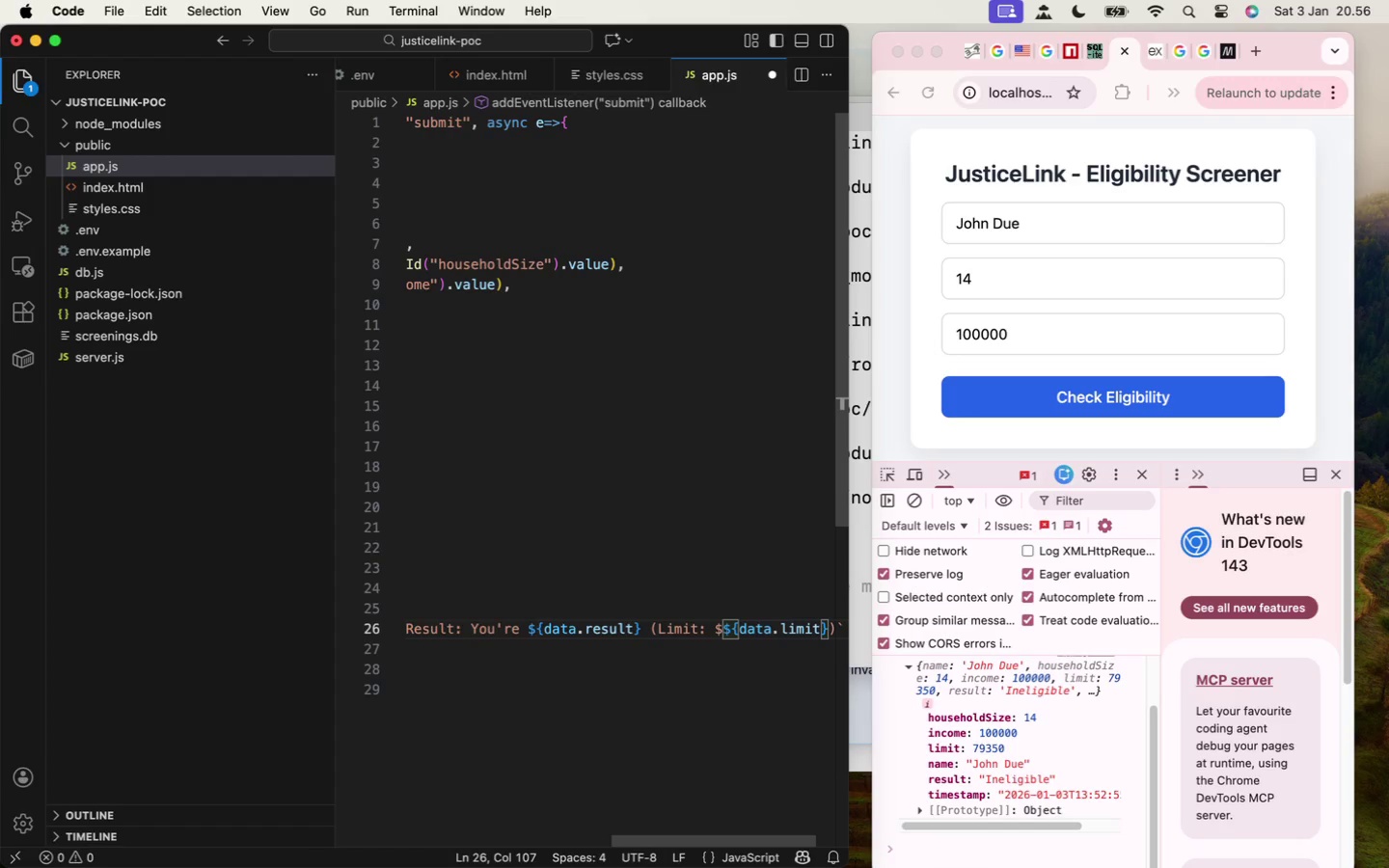 
key(Meta+S)
 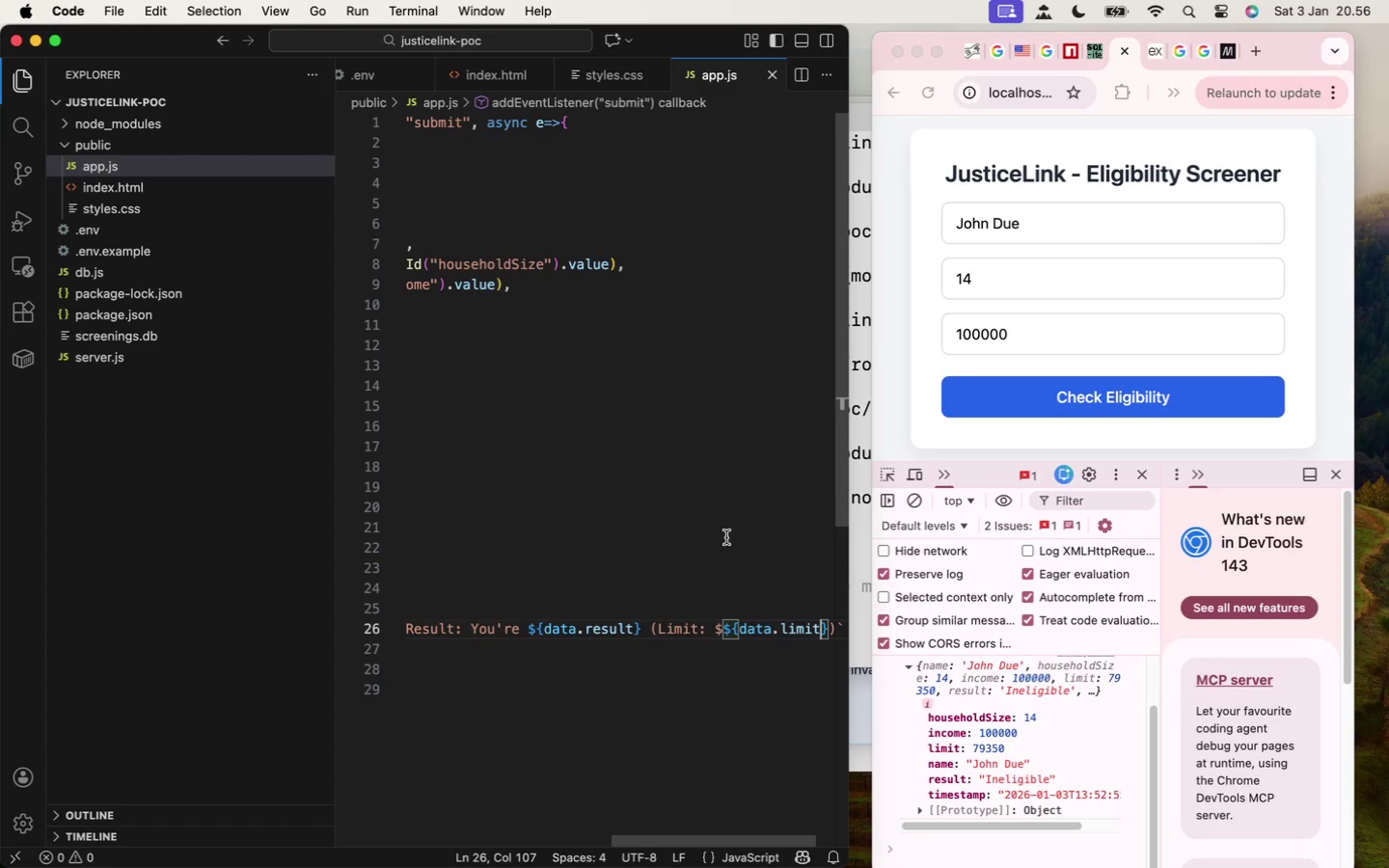 
left_click([726, 537])
 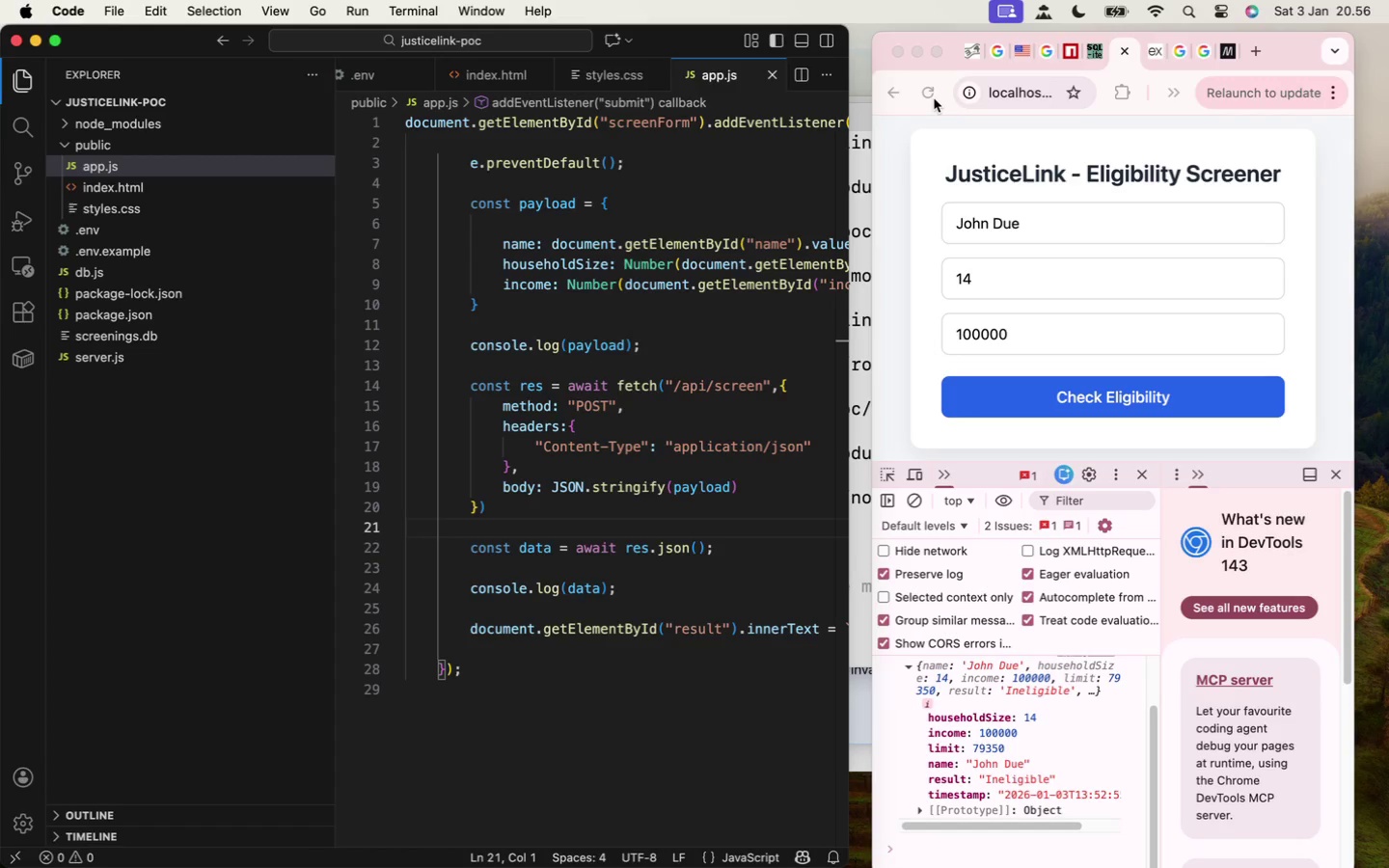 
left_click([928, 95])
 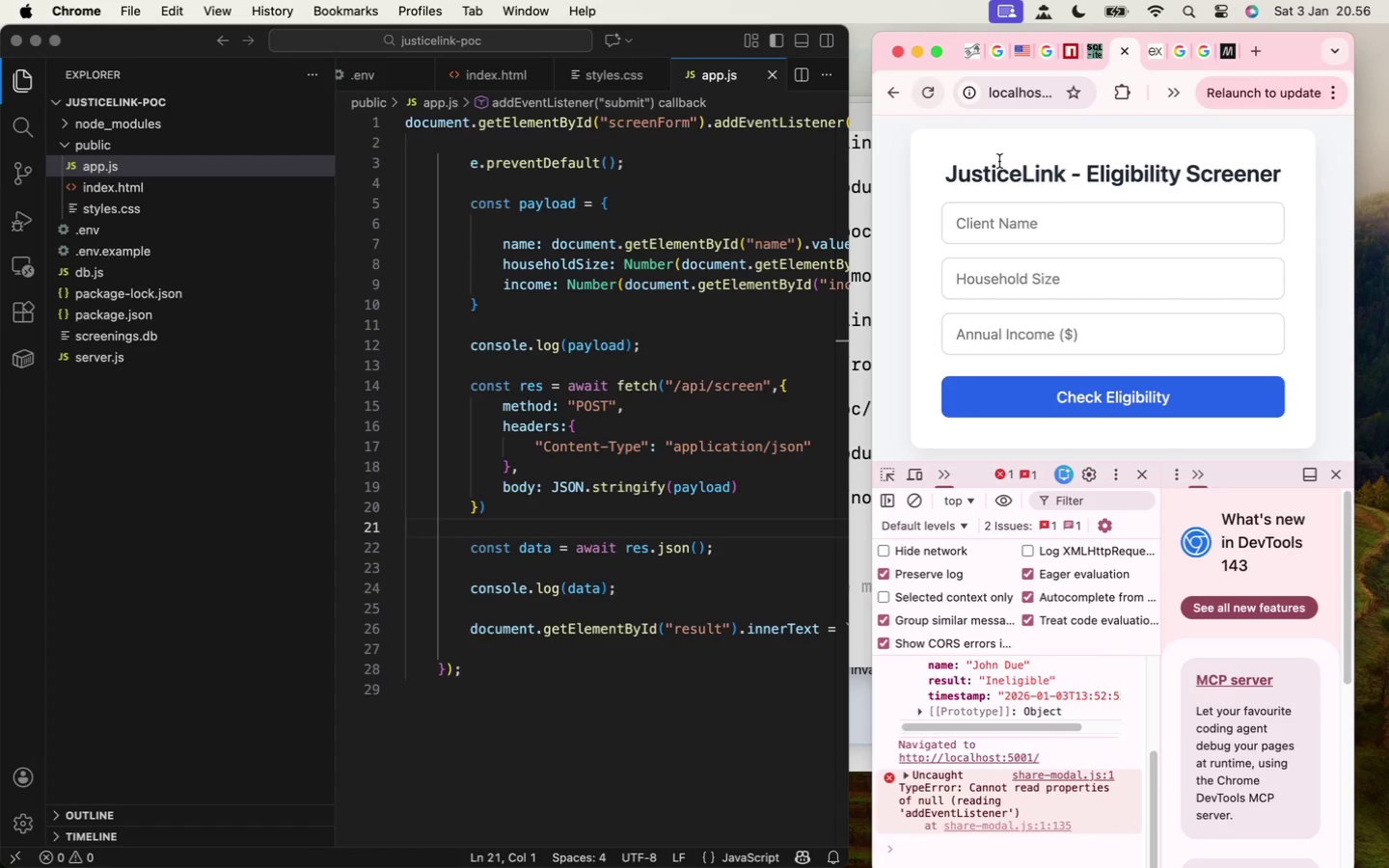 
left_click([1049, 224])
 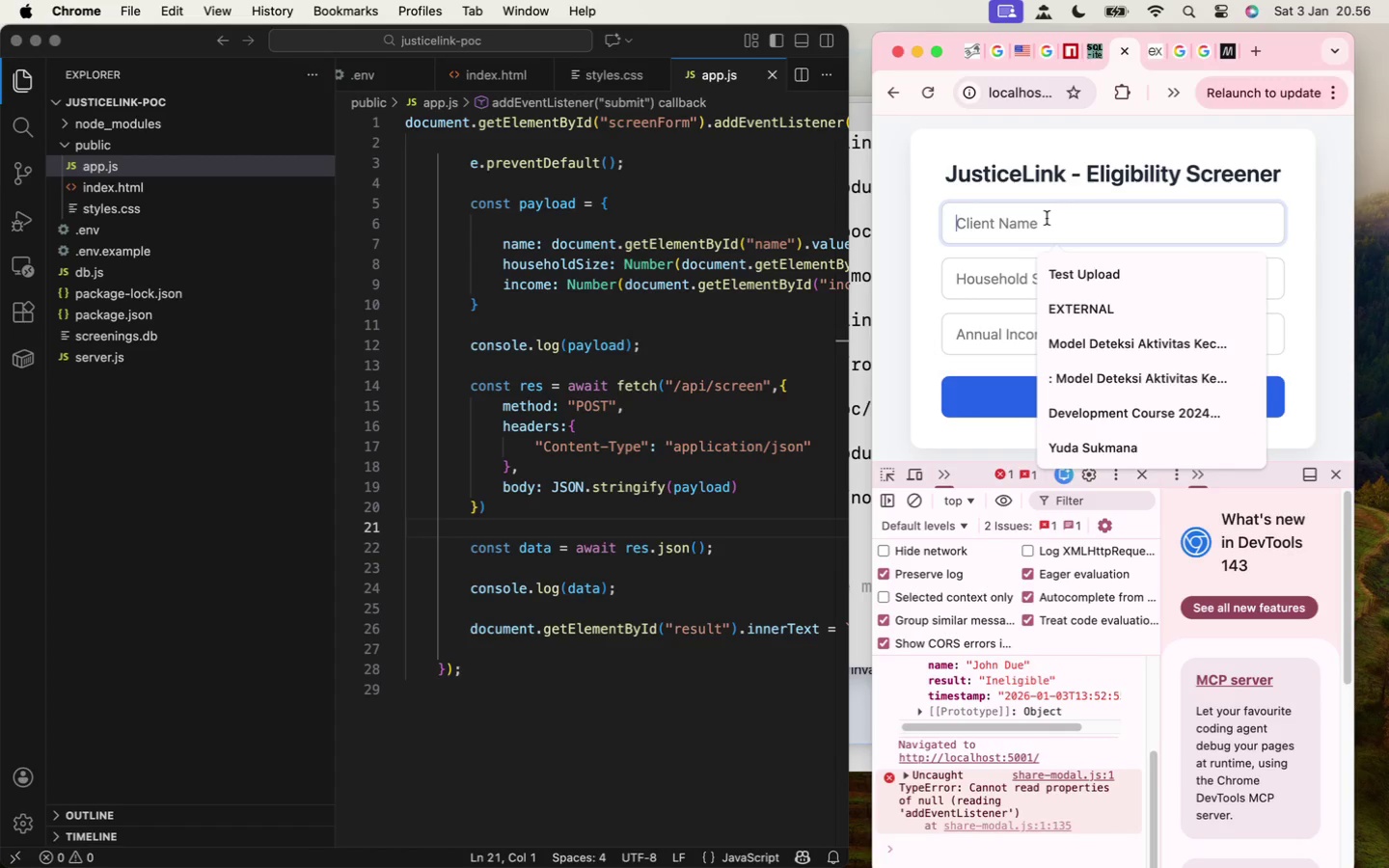 
type(John Due)
 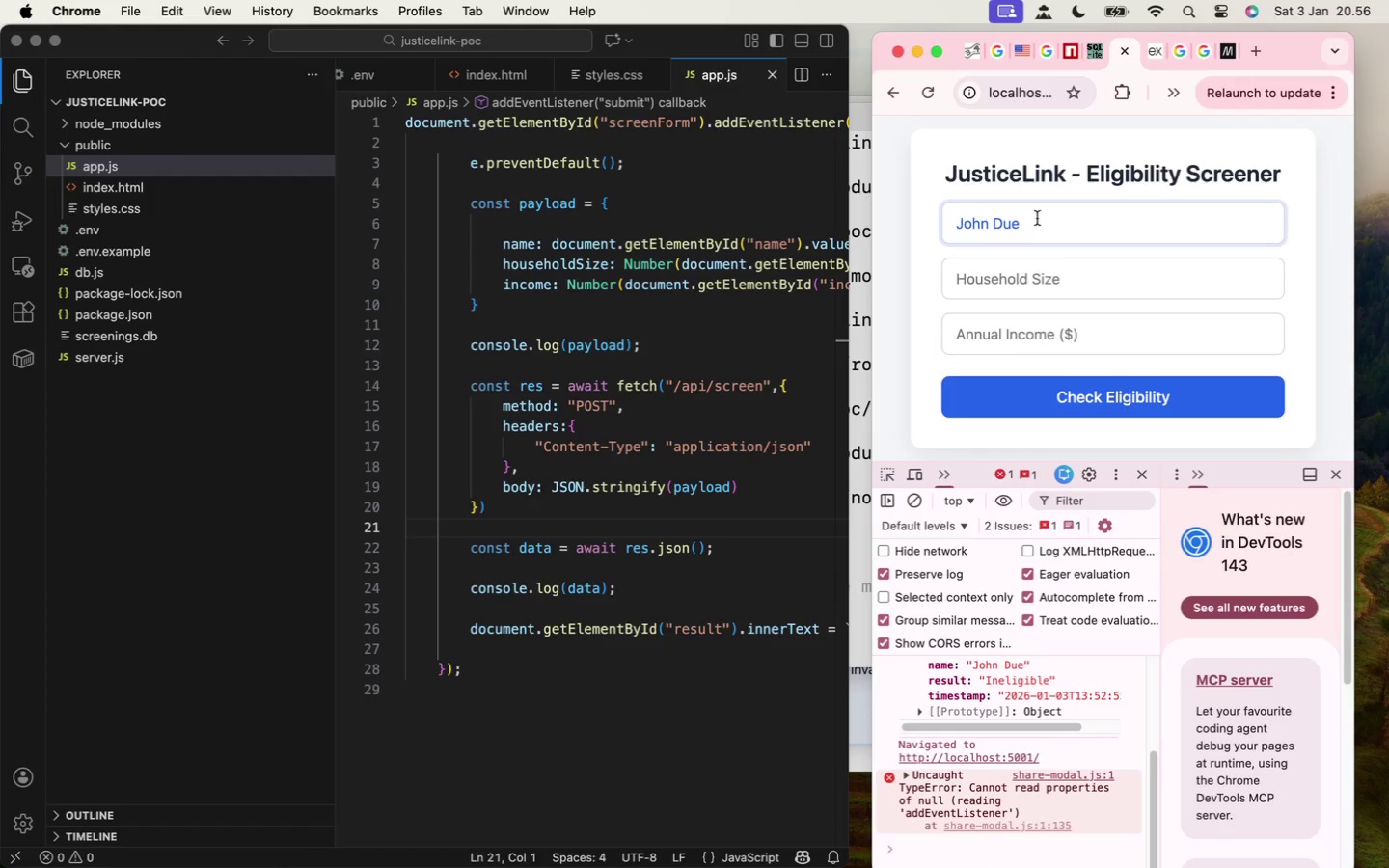 
left_click([1034, 281])
 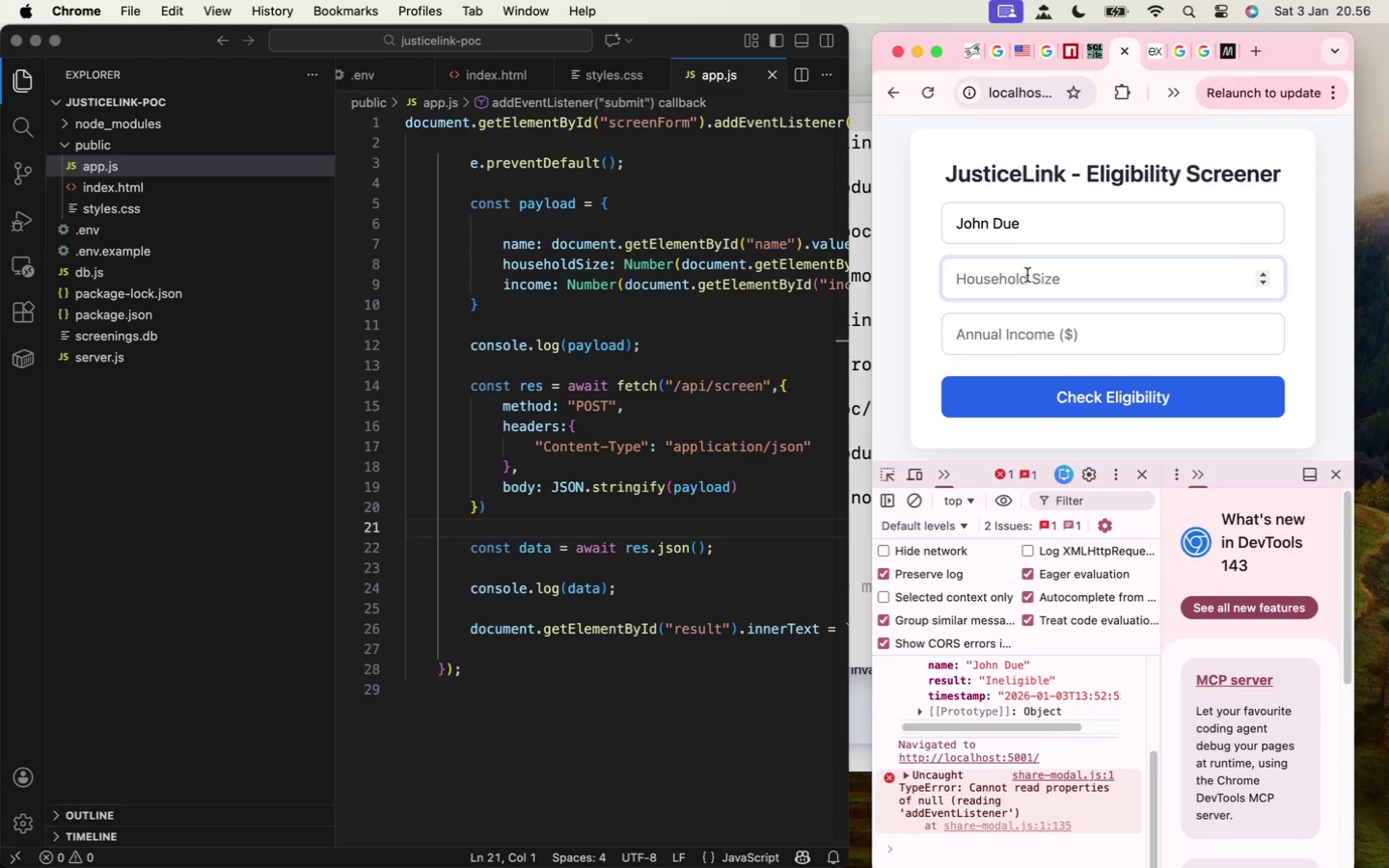 
key(8)
 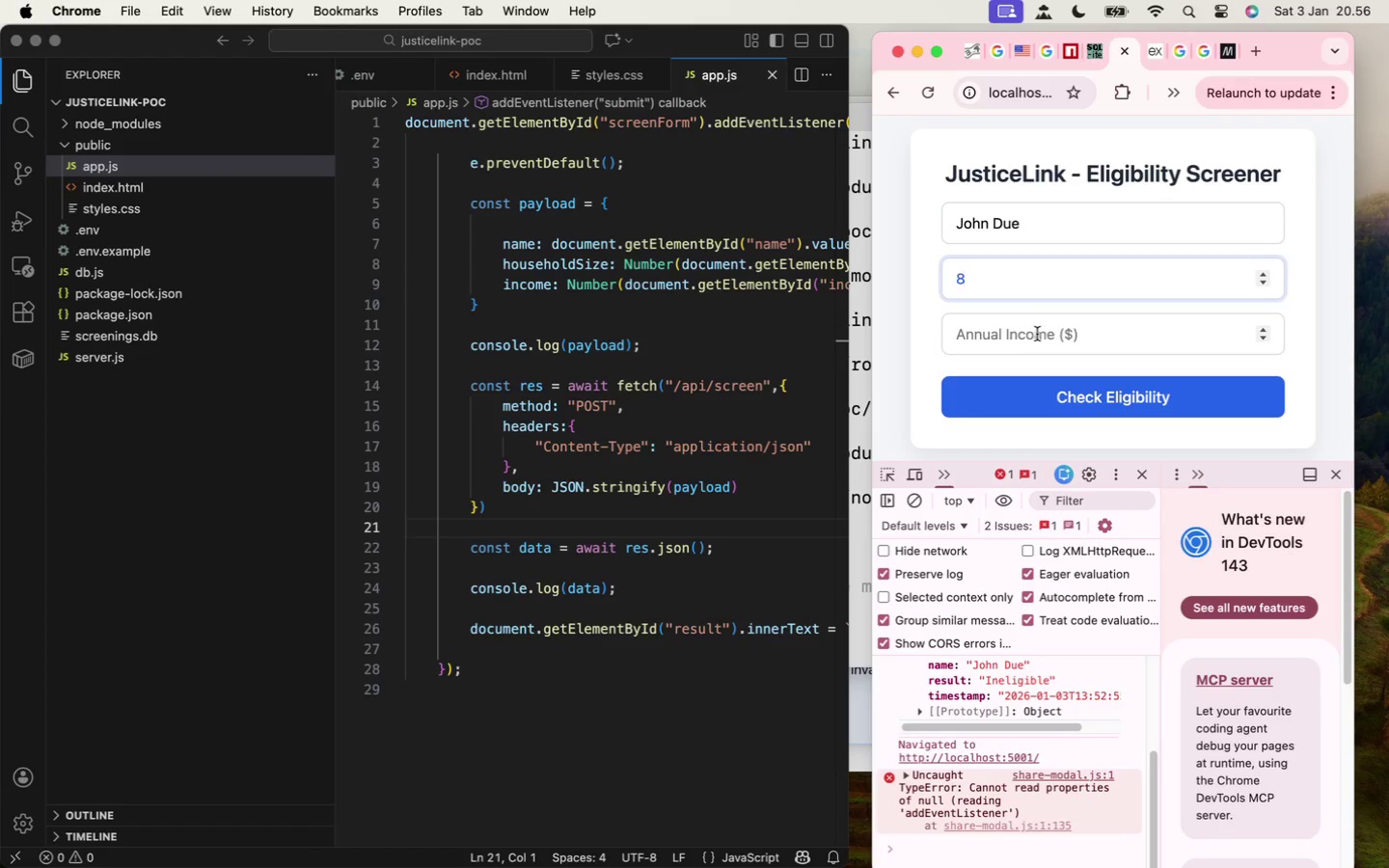 
left_click([1017, 342])
 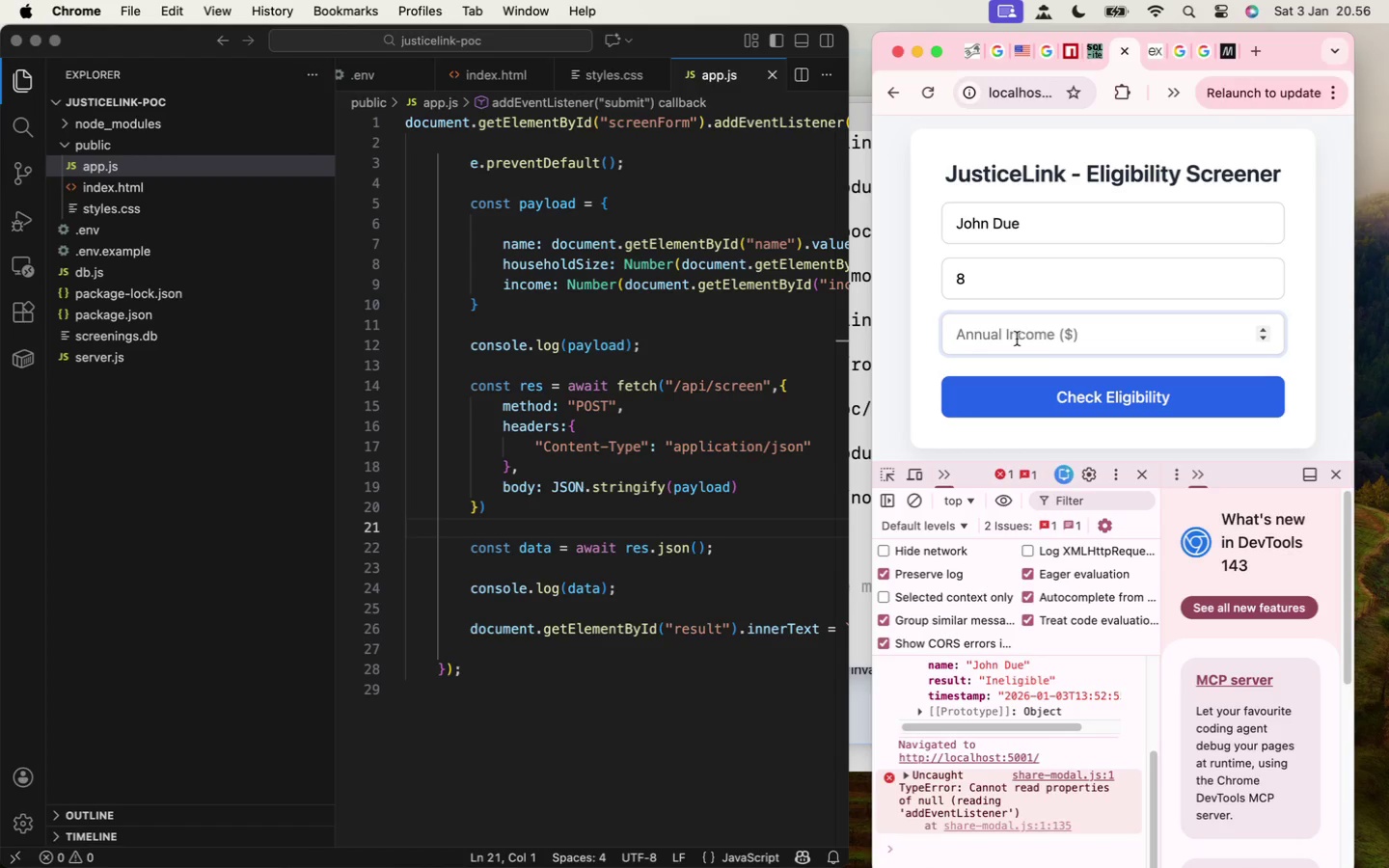 
wait(14.49)
 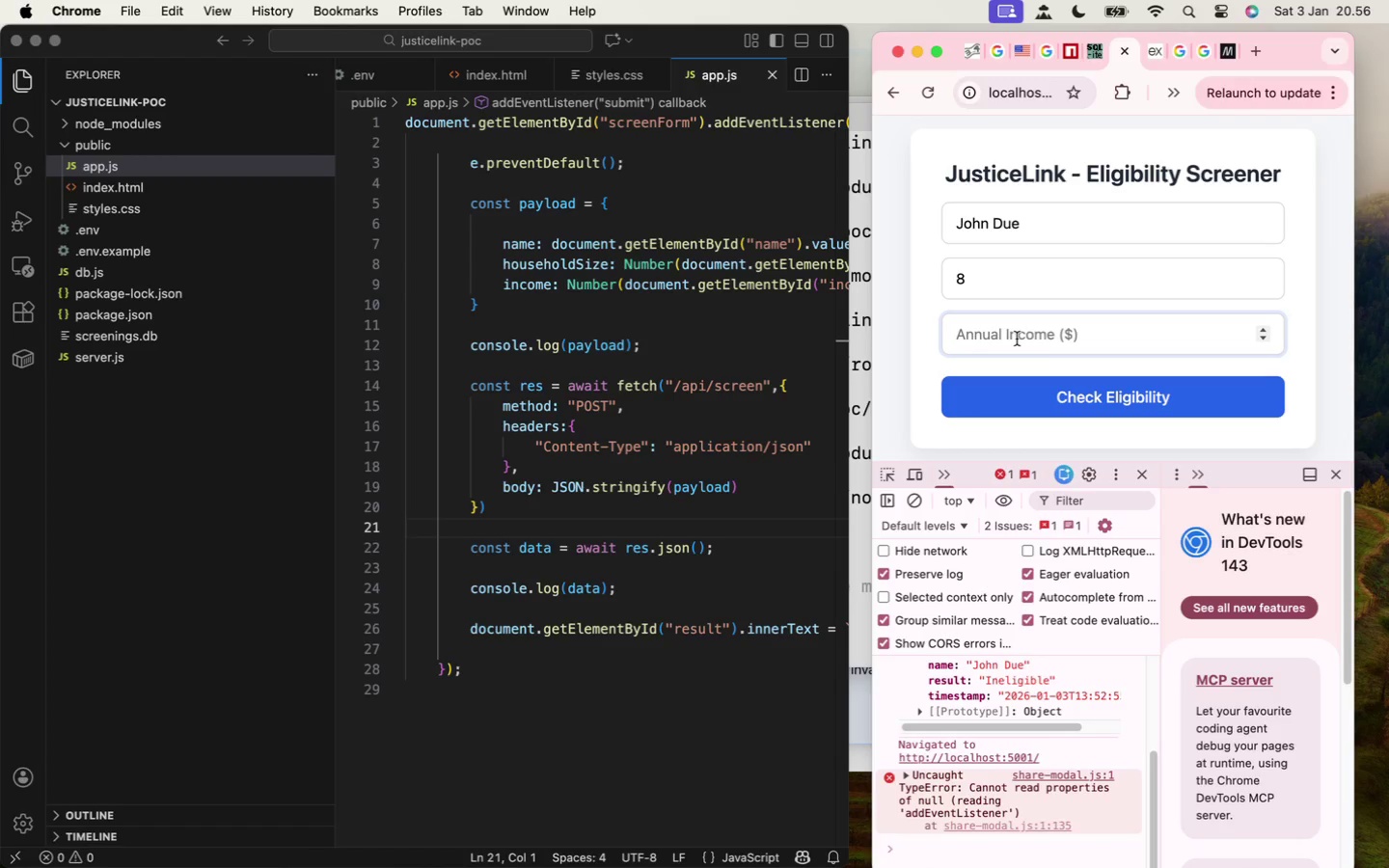 
type(100000)
 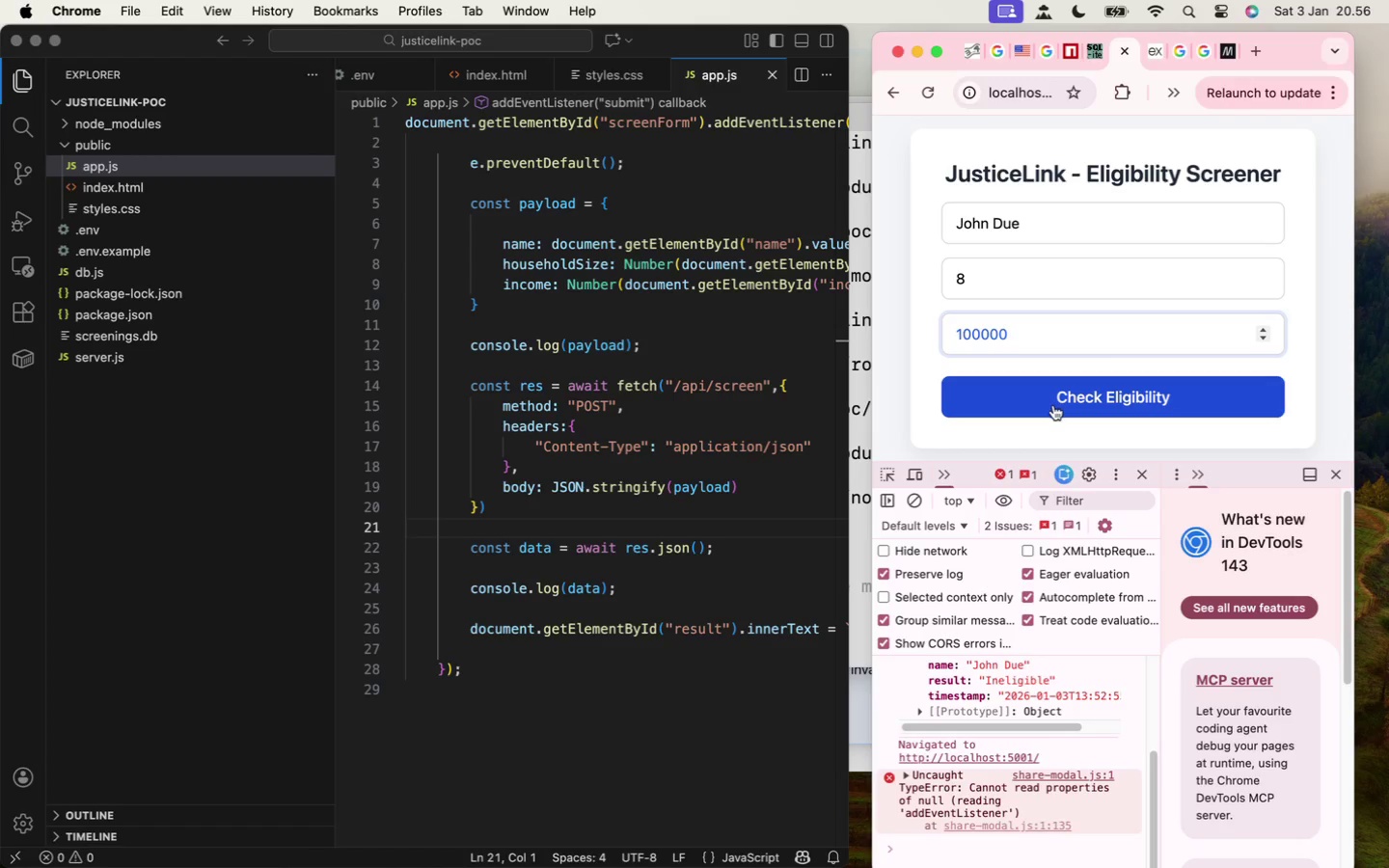 
left_click([1052, 403])
 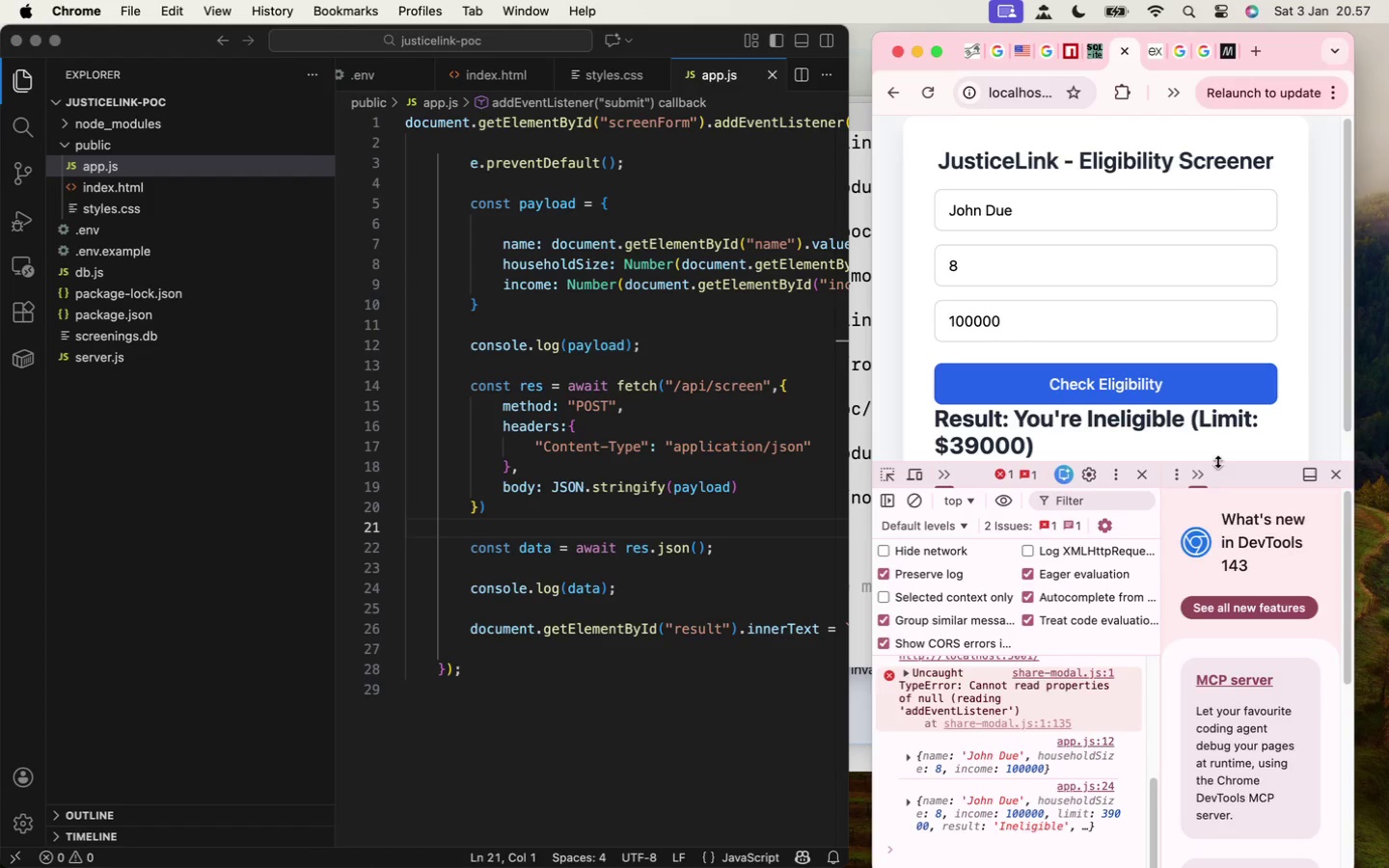 
wait(7.46)
 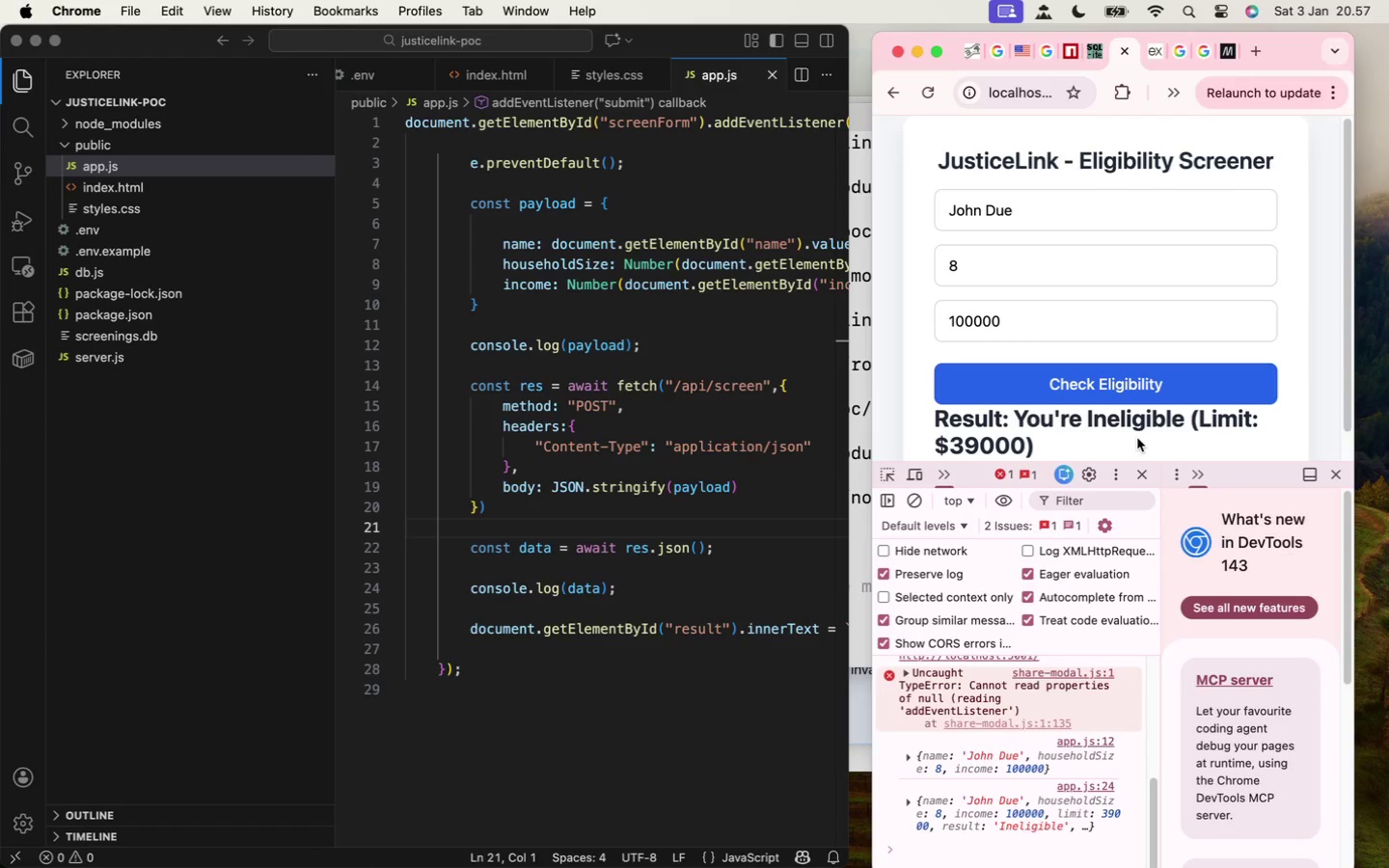 
left_click_drag(start_coordinate=[1214, 462], to_coordinate=[1218, 476])
 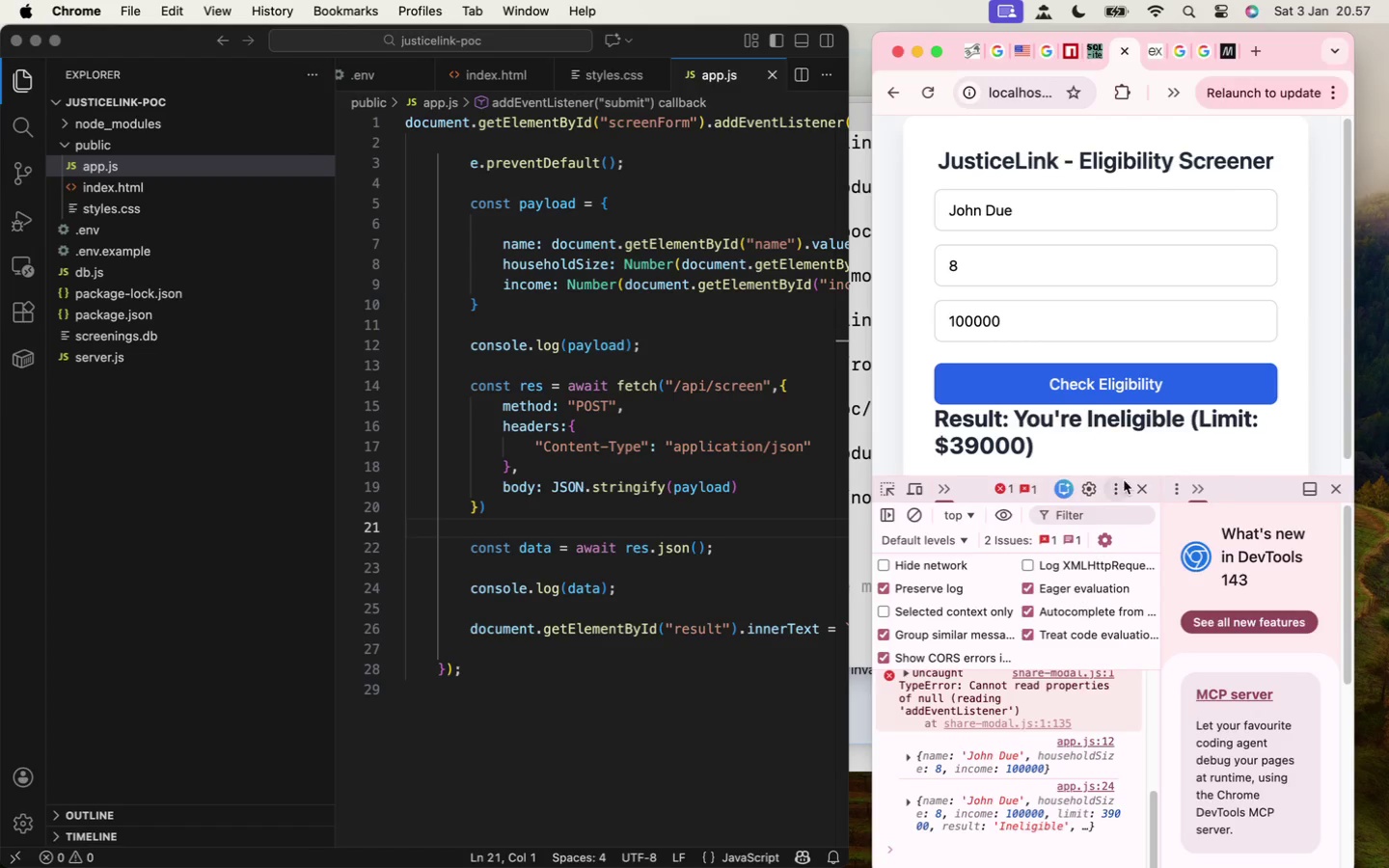 
scroll: coordinate [961, 746], scroll_direction: down, amount: 4.0
 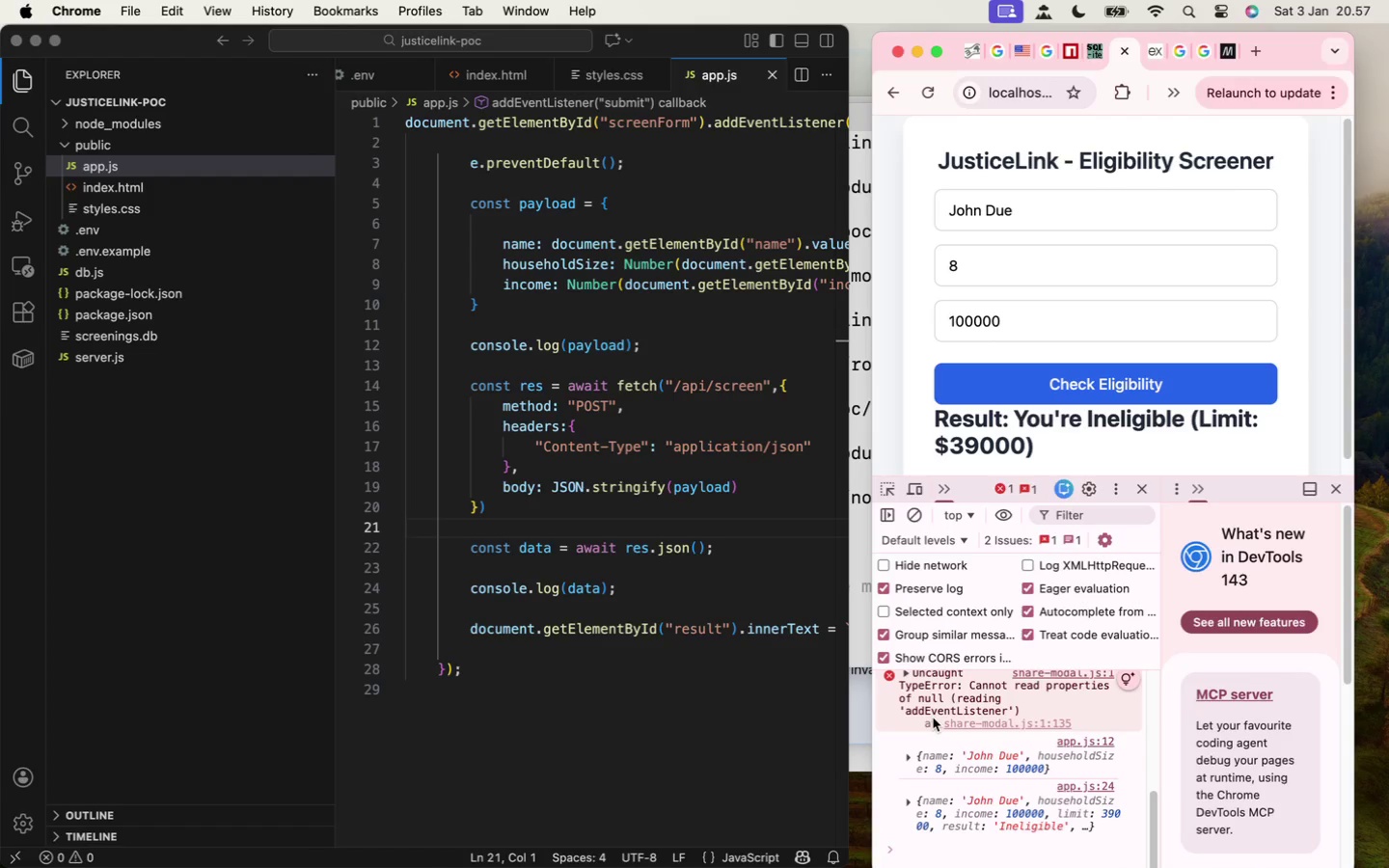 
left_click([692, 529])
 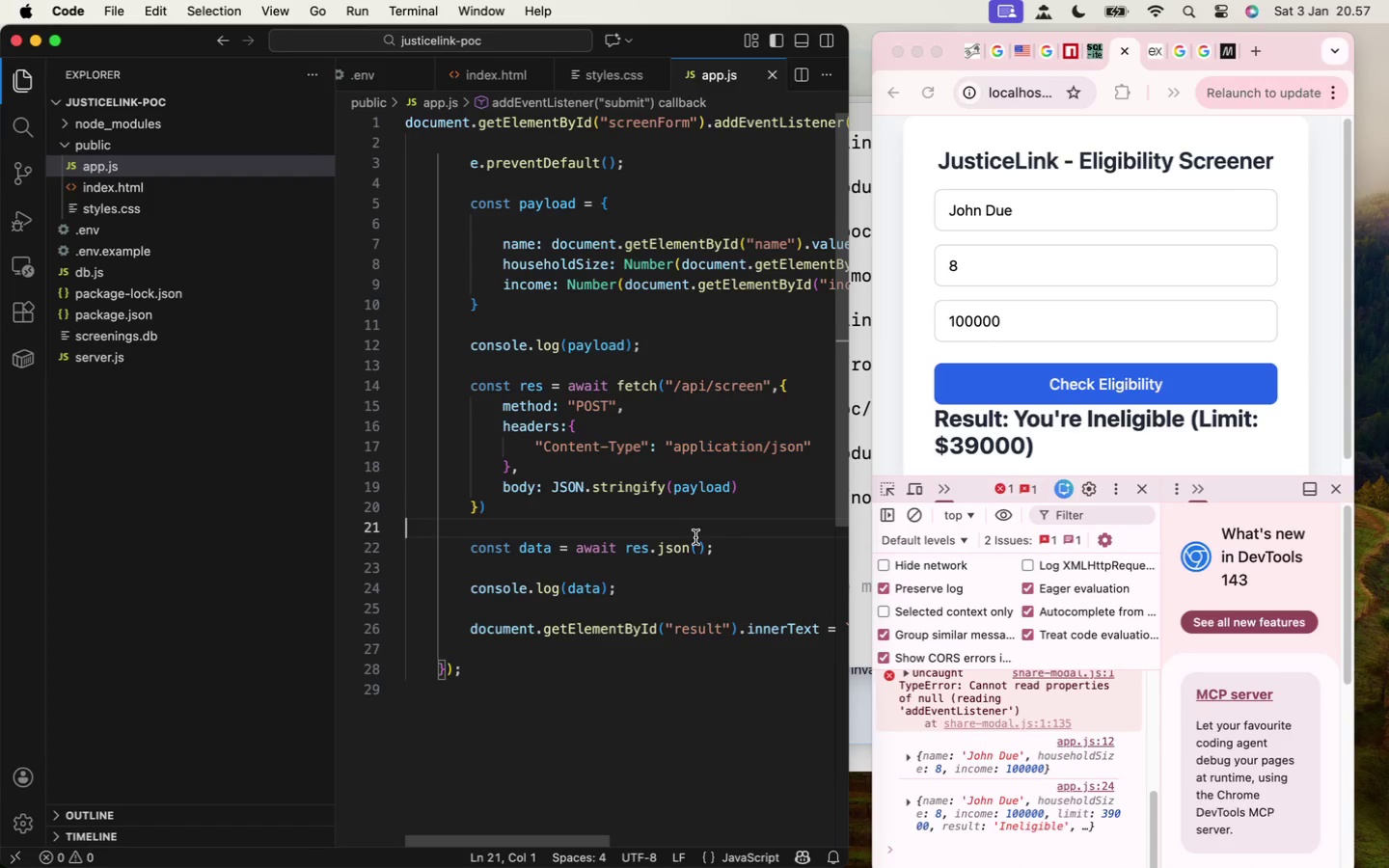 
scroll: coordinate [433, 414], scroll_direction: up, amount: 35.0
 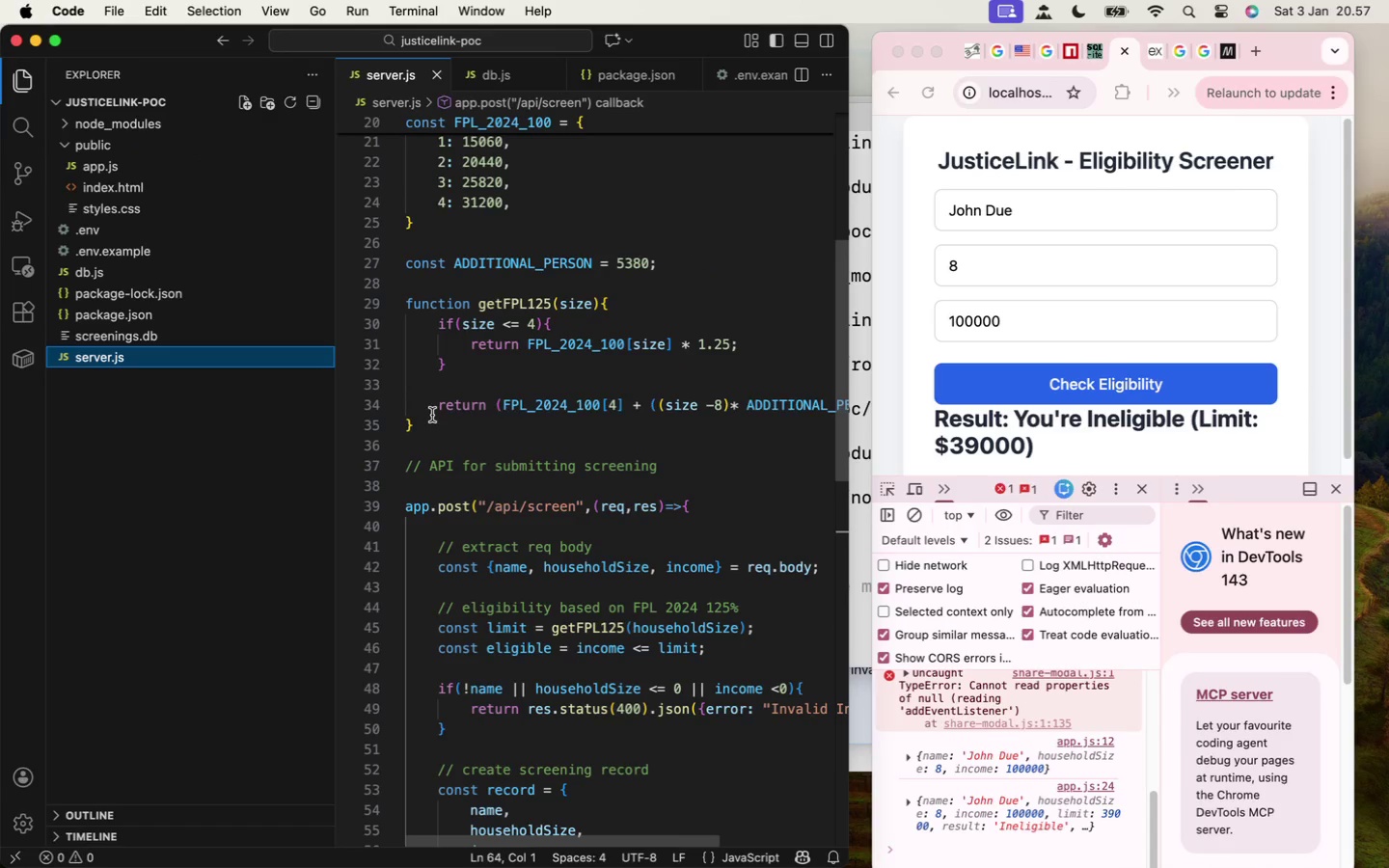 
scroll: coordinate [431, 416], scroll_direction: down, amount: 2.0
 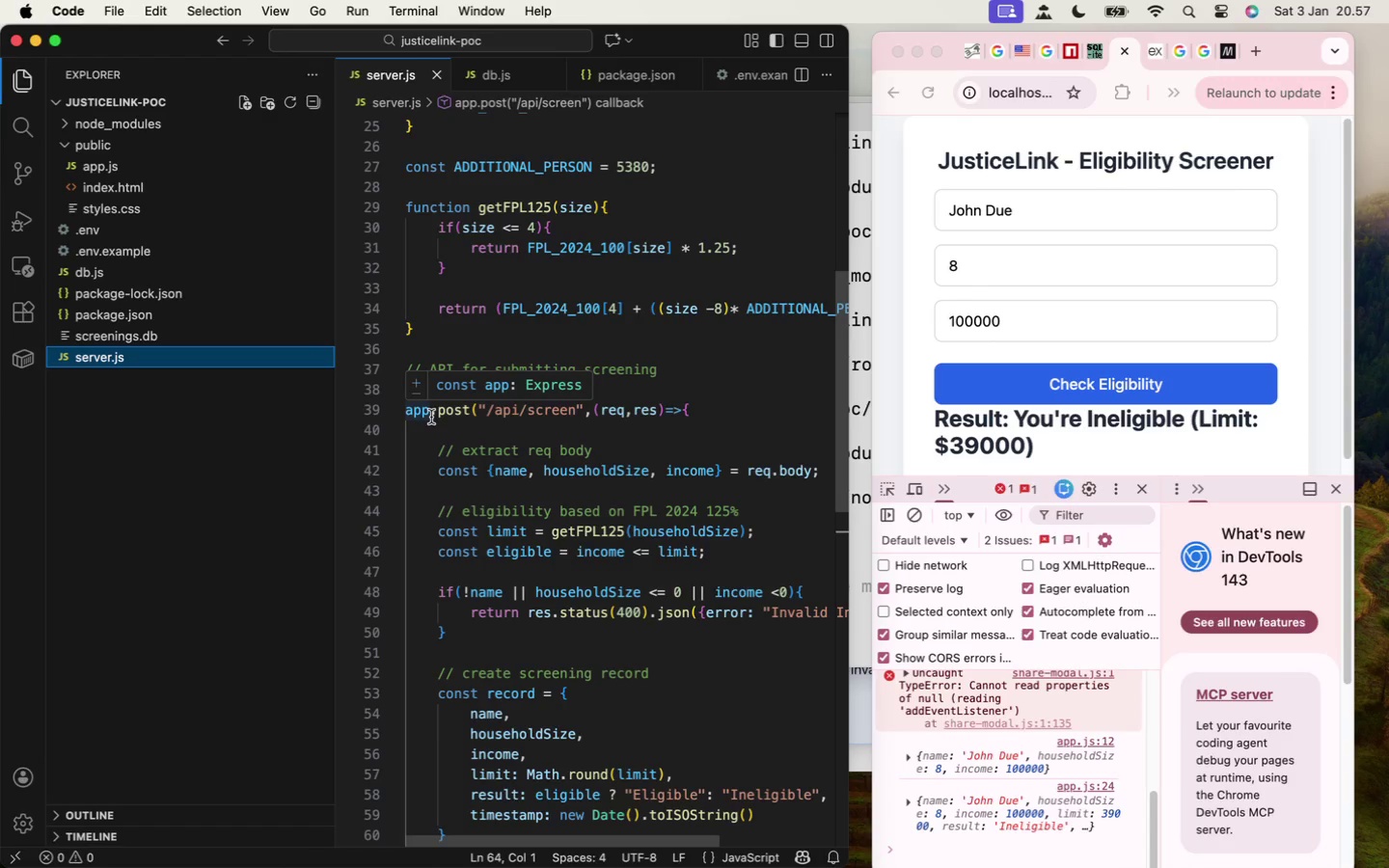 
scroll: coordinate [431, 417], scroll_direction: up, amount: 4.0
 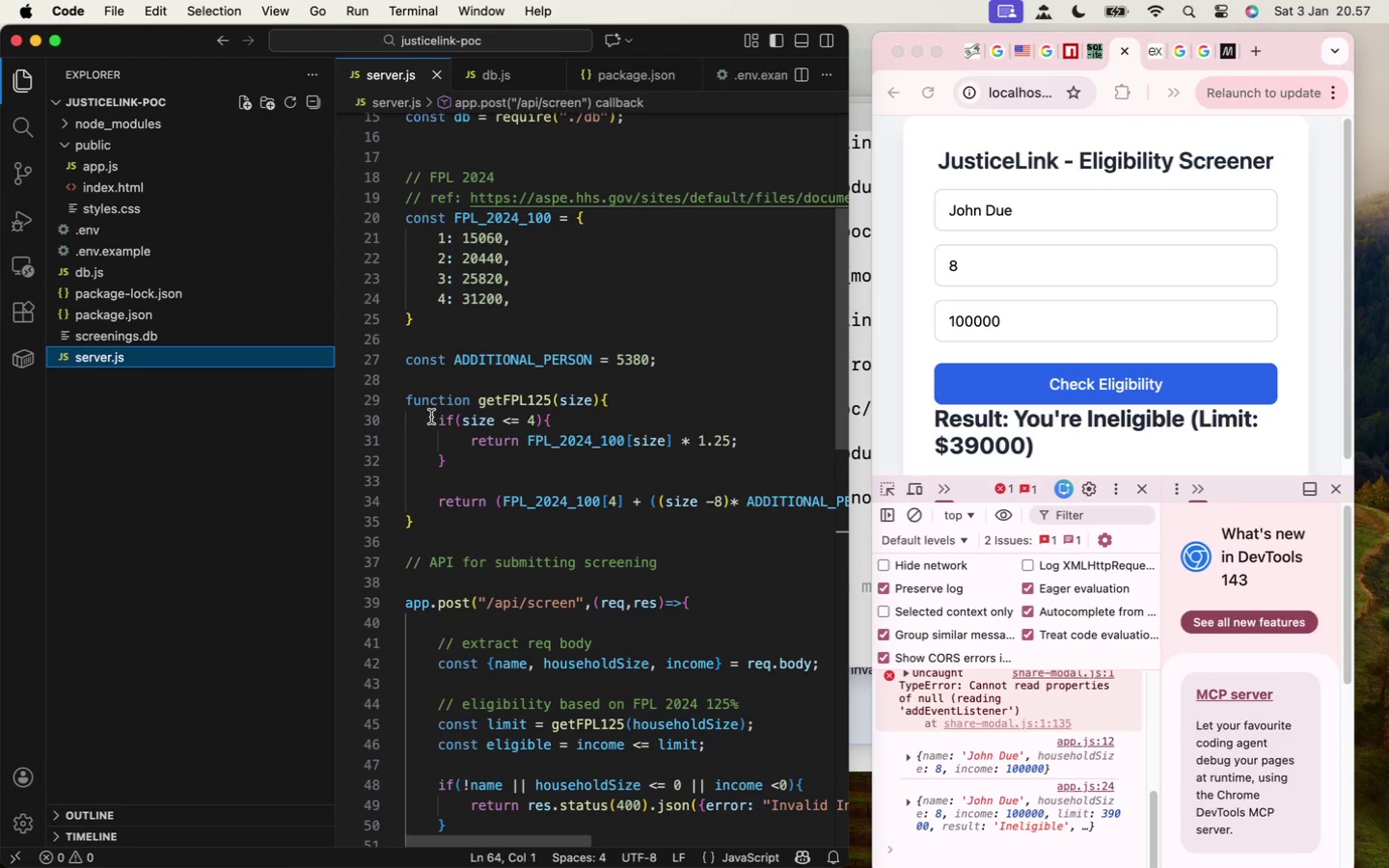 
wait(8.39)
 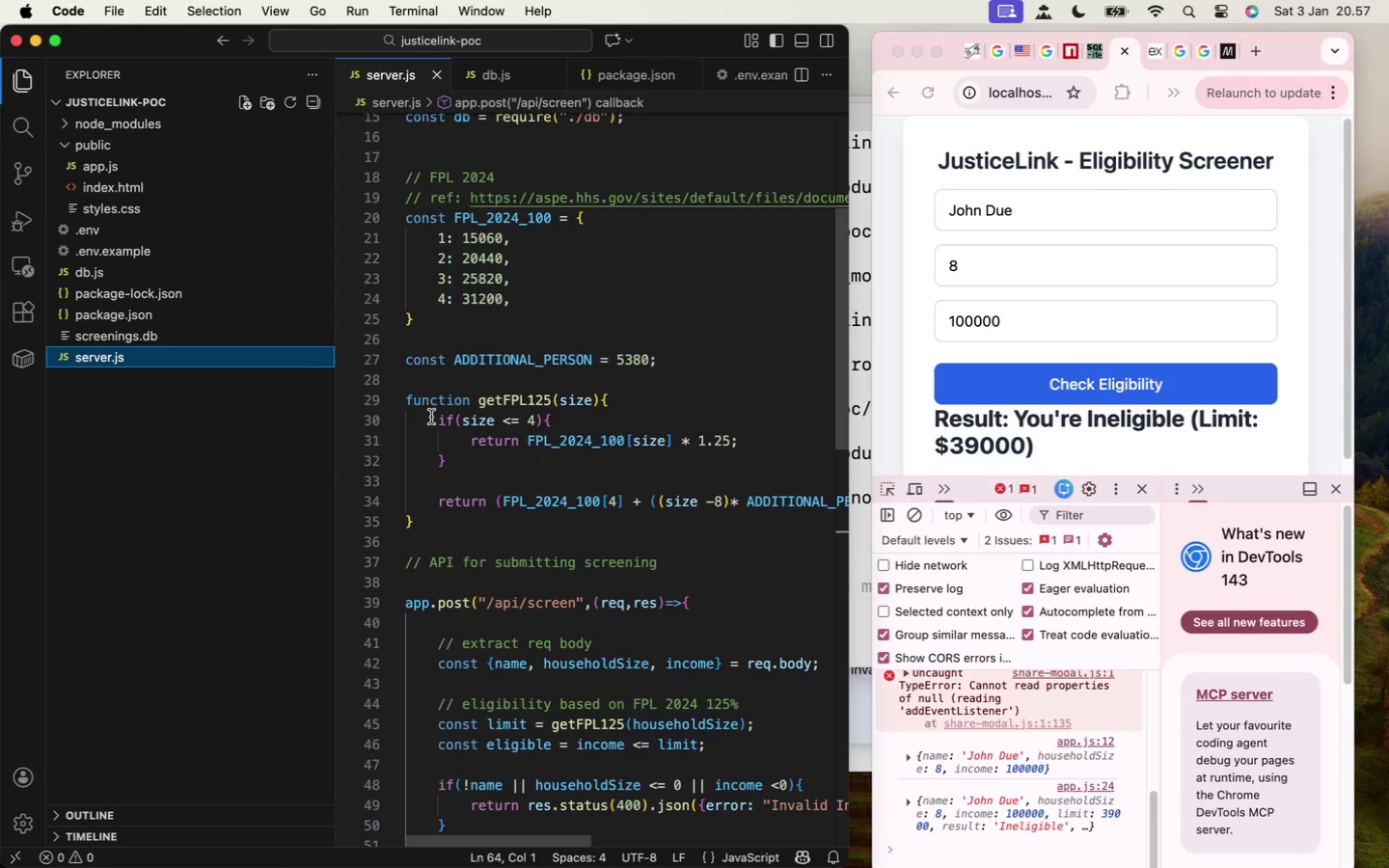 
scroll: coordinate [677, 370], scroll_direction: down, amount: 7.0
 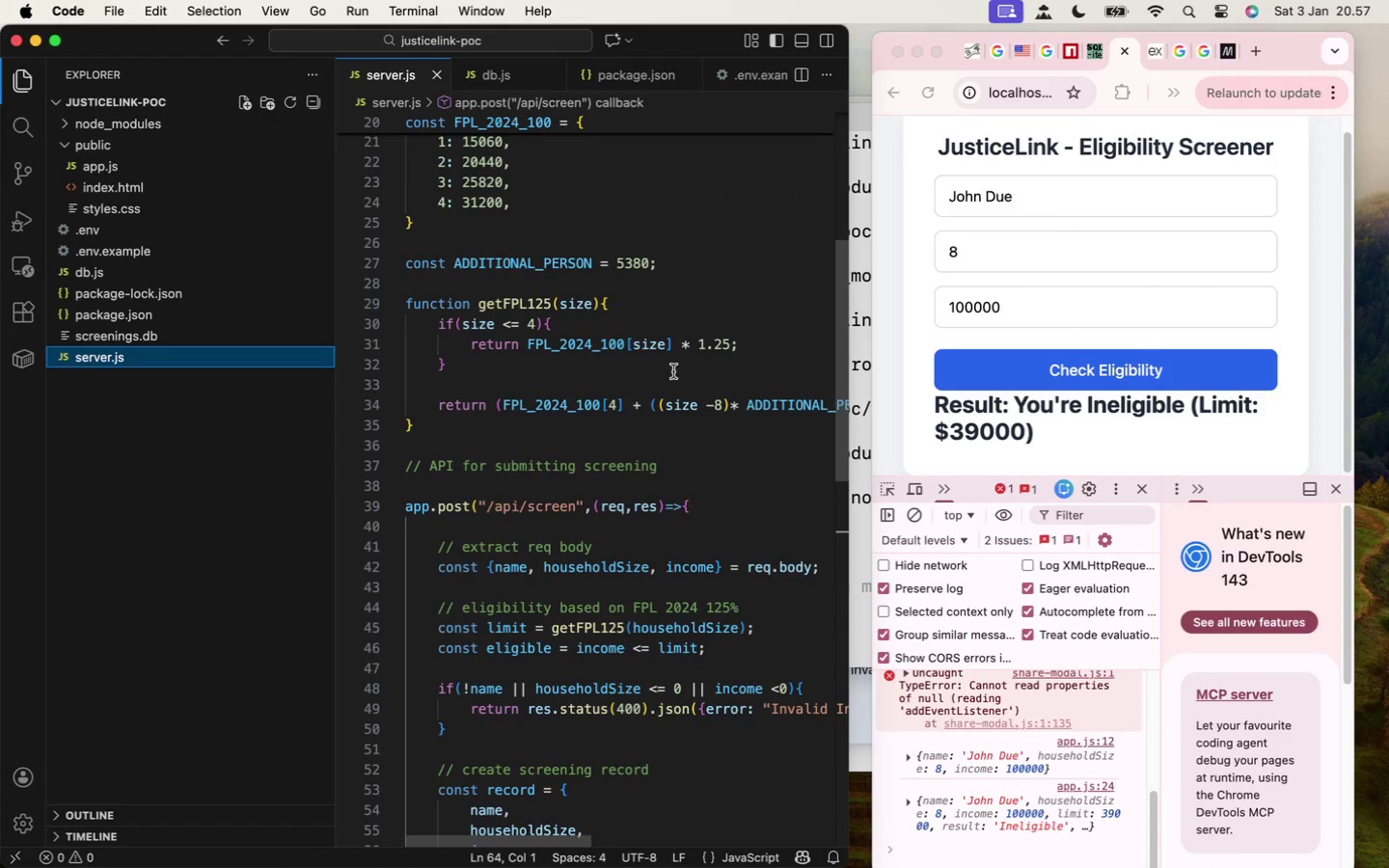 
left_click([1021, 318])
 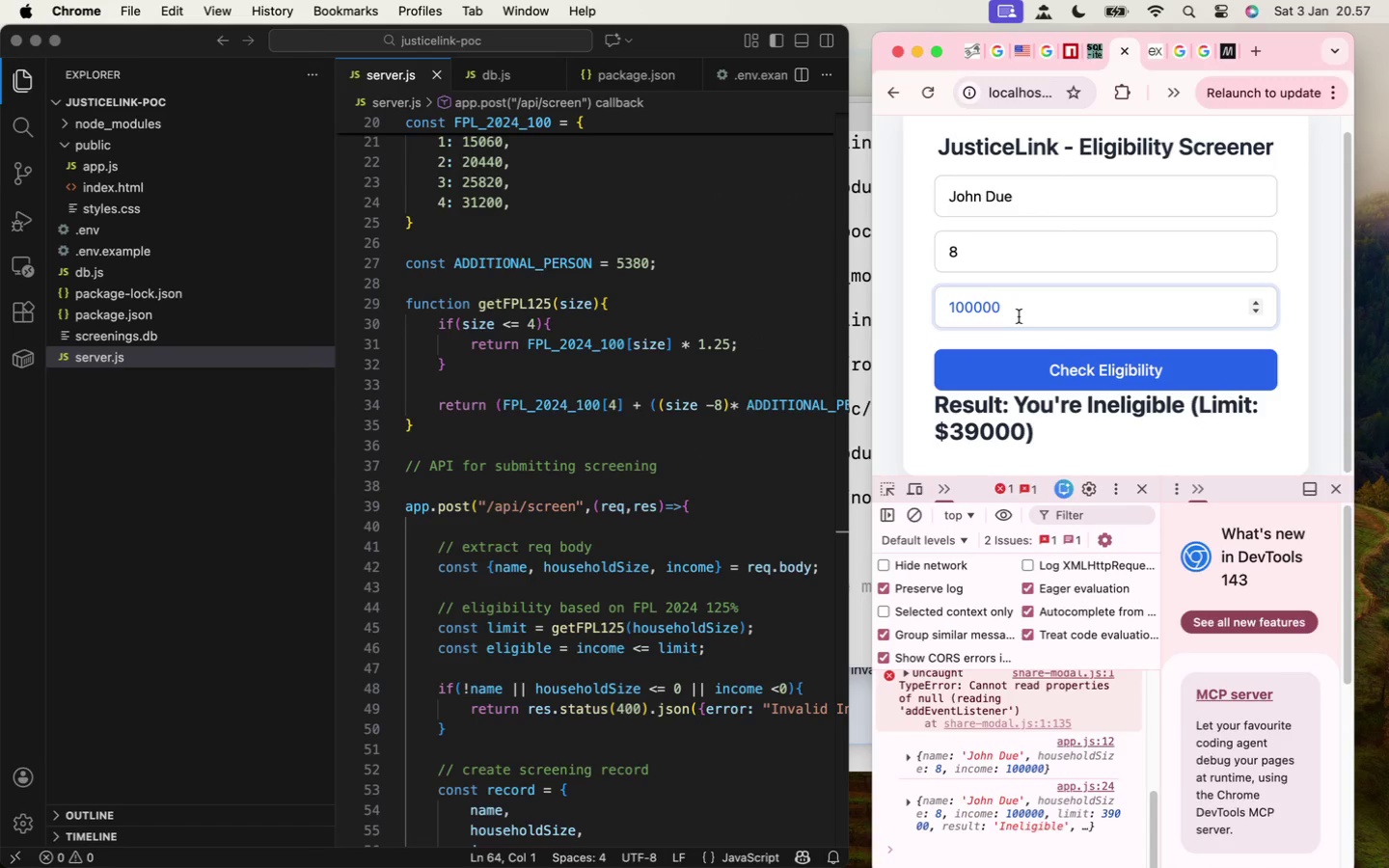 
key(Backspace)
 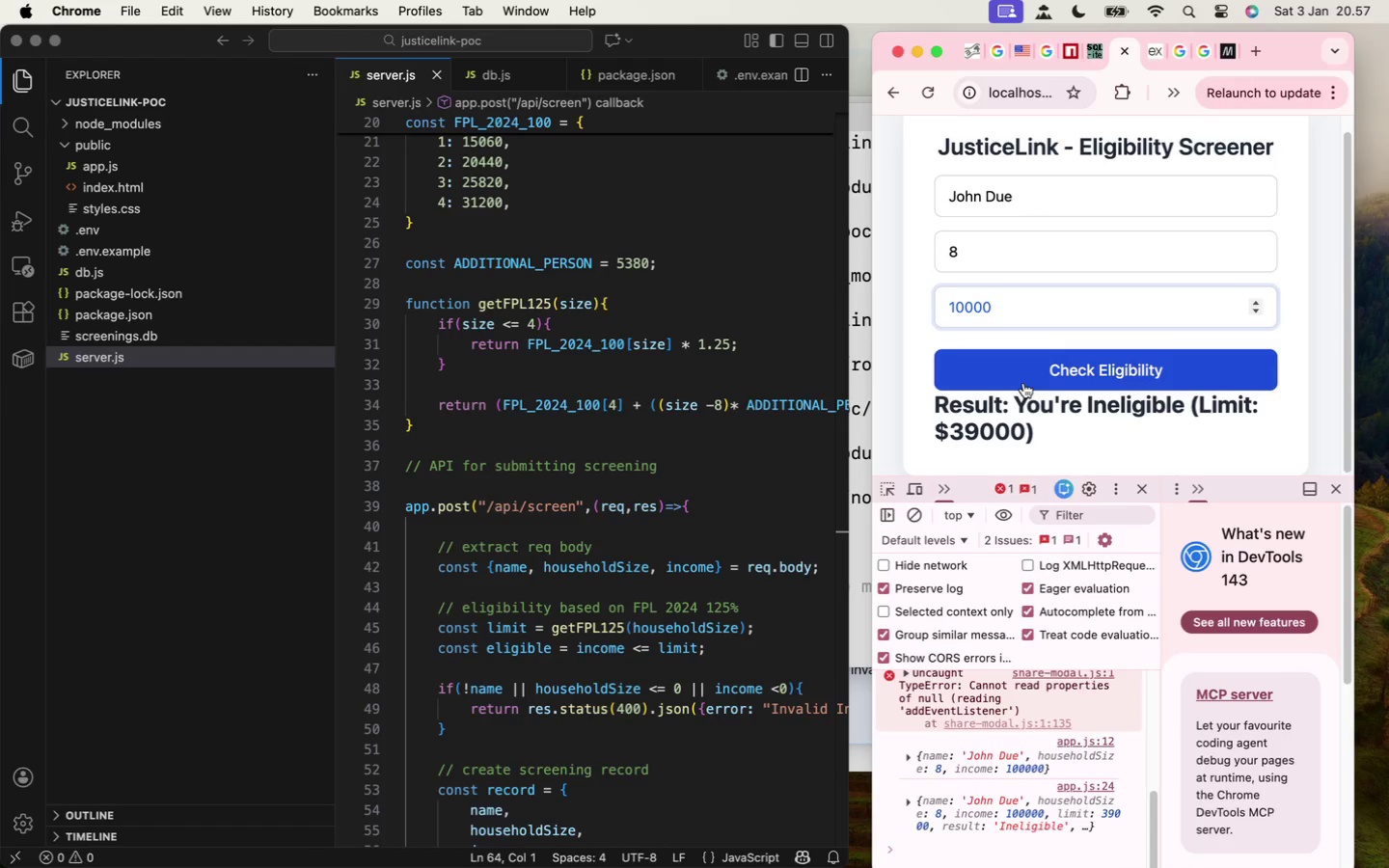 
left_click([1023, 383])
 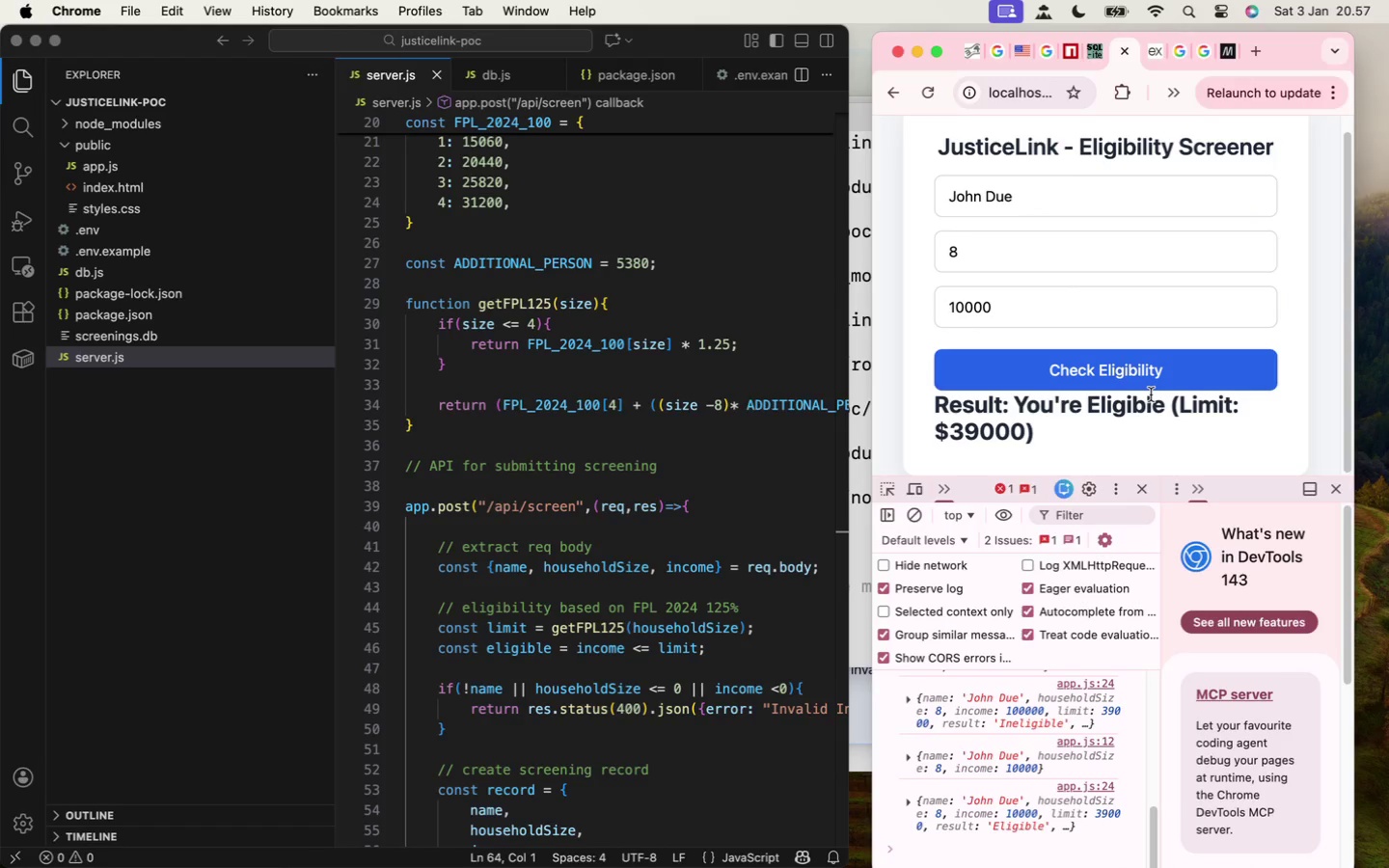 
wait(12.58)
 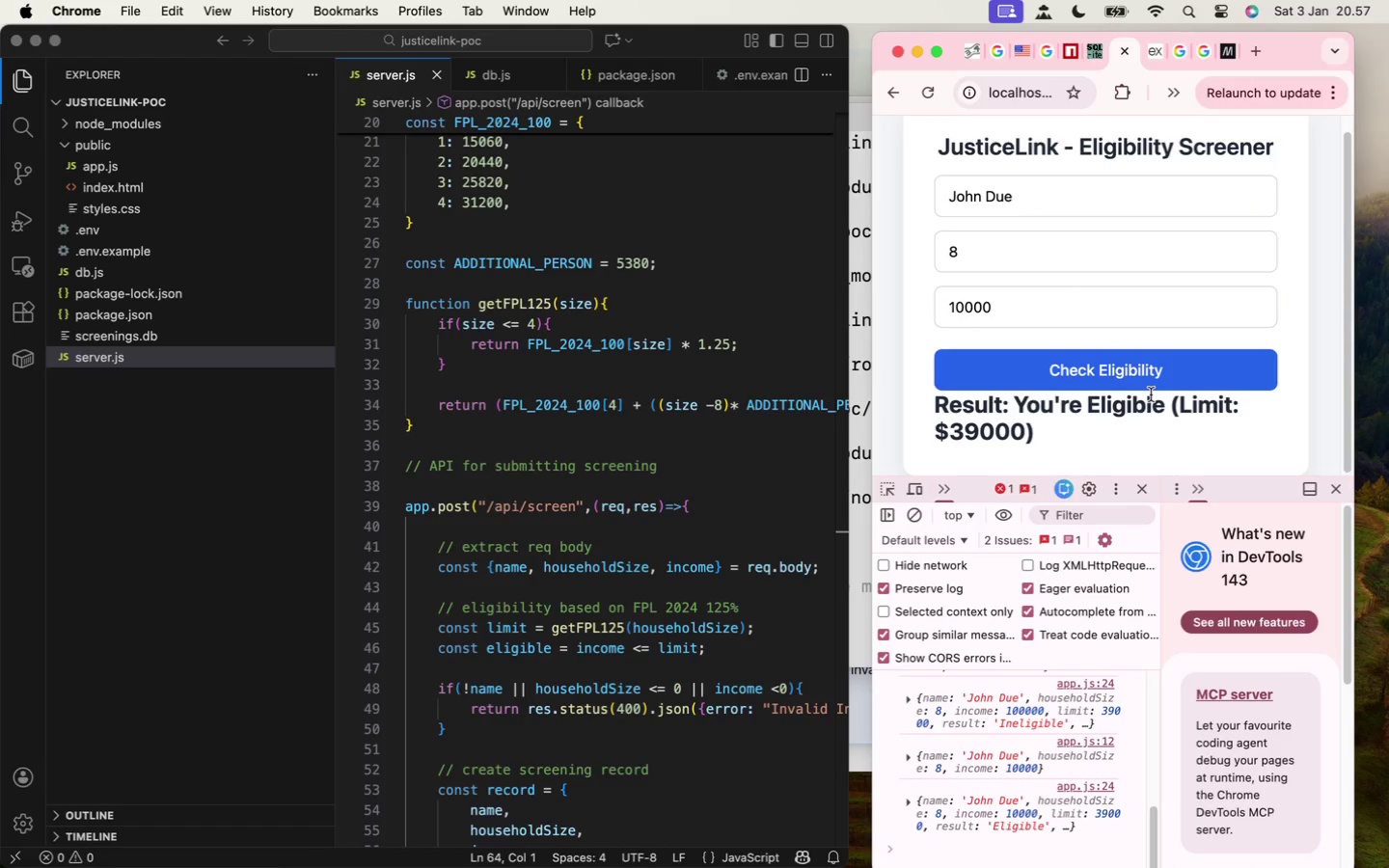 
left_click([135, 219])
 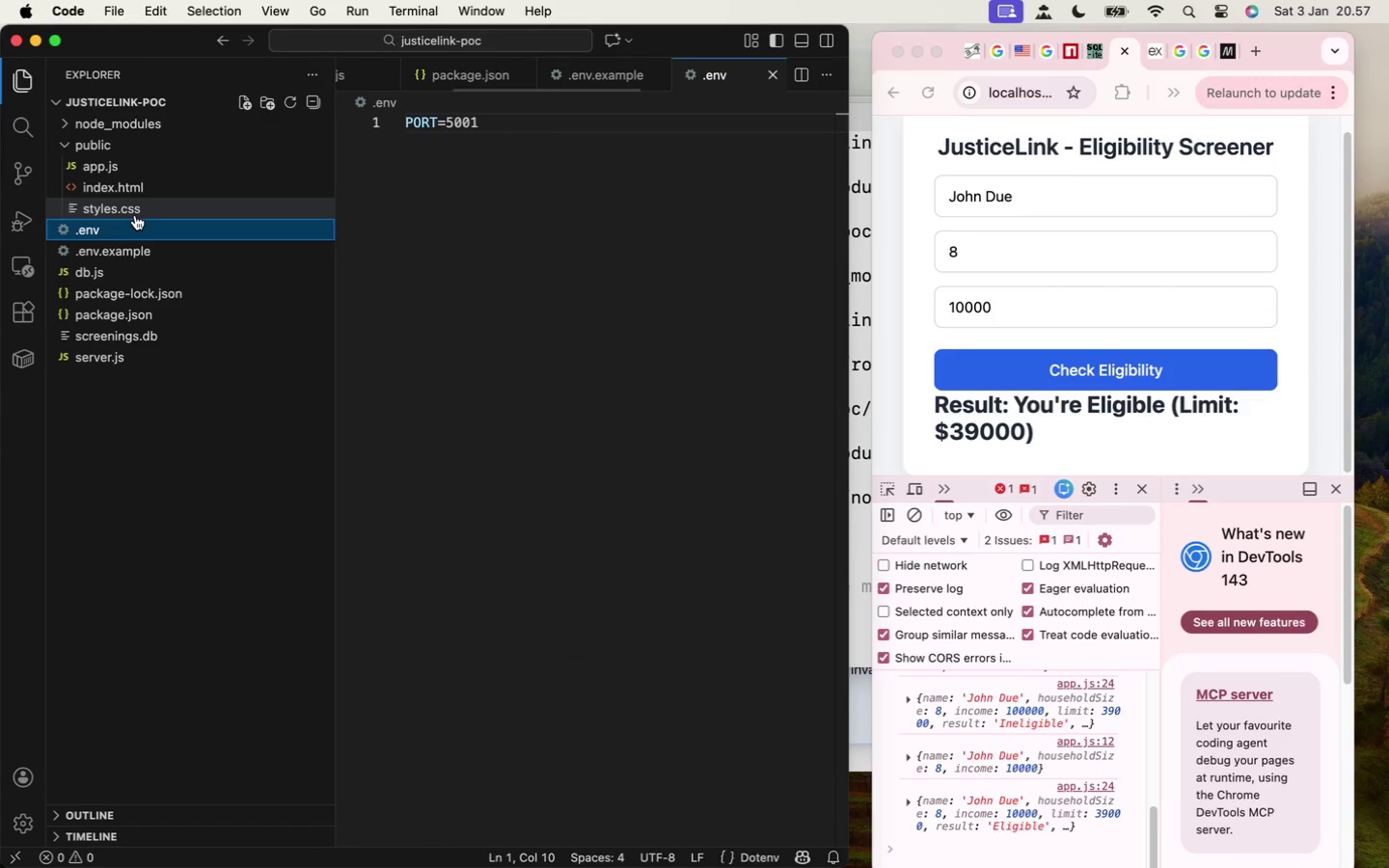 
left_click([132, 211])
 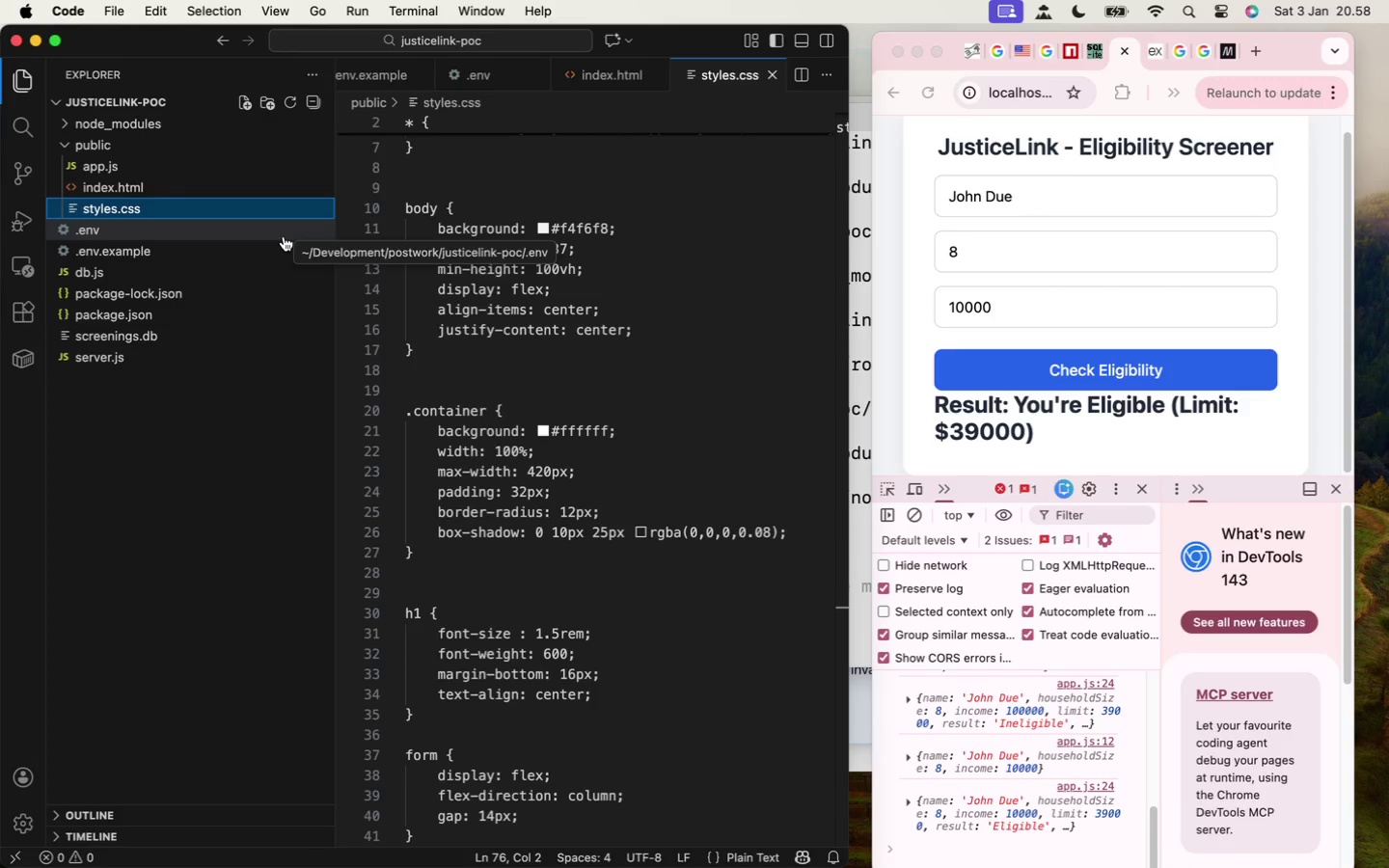 
wait(19.88)
 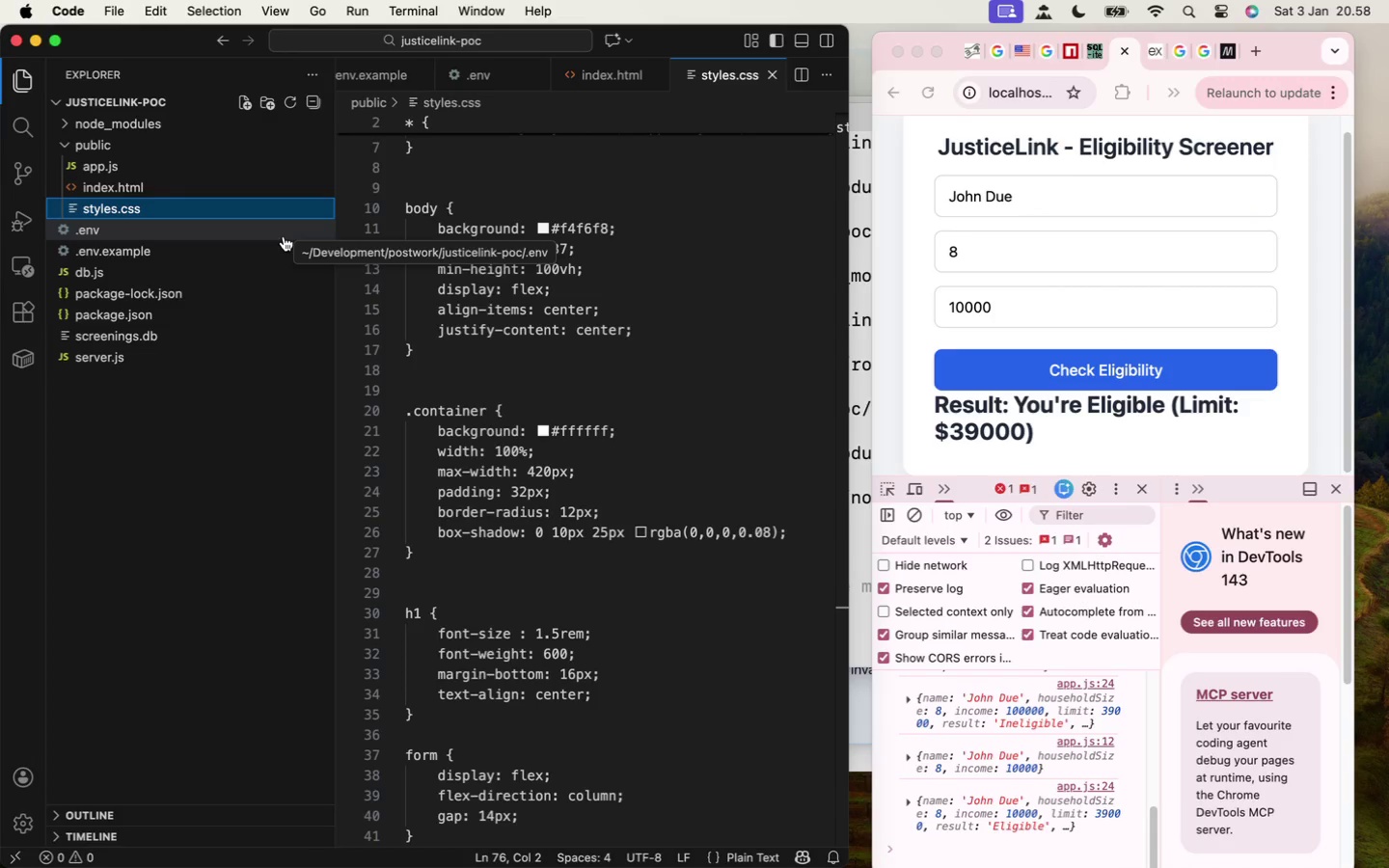 
scroll: coordinate [523, 505], scroll_direction: down, amount: 25.0
 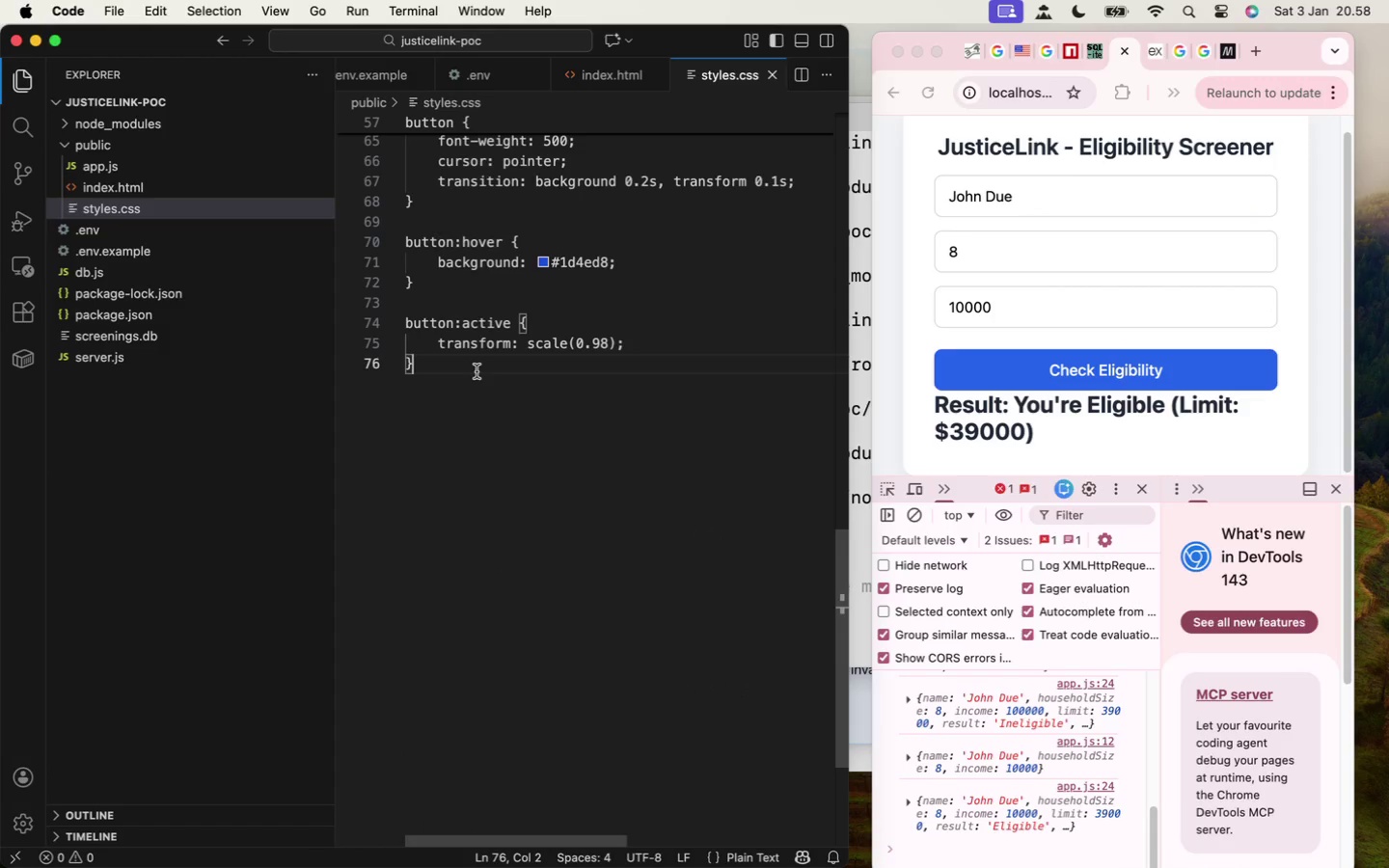 
key(Enter)
 